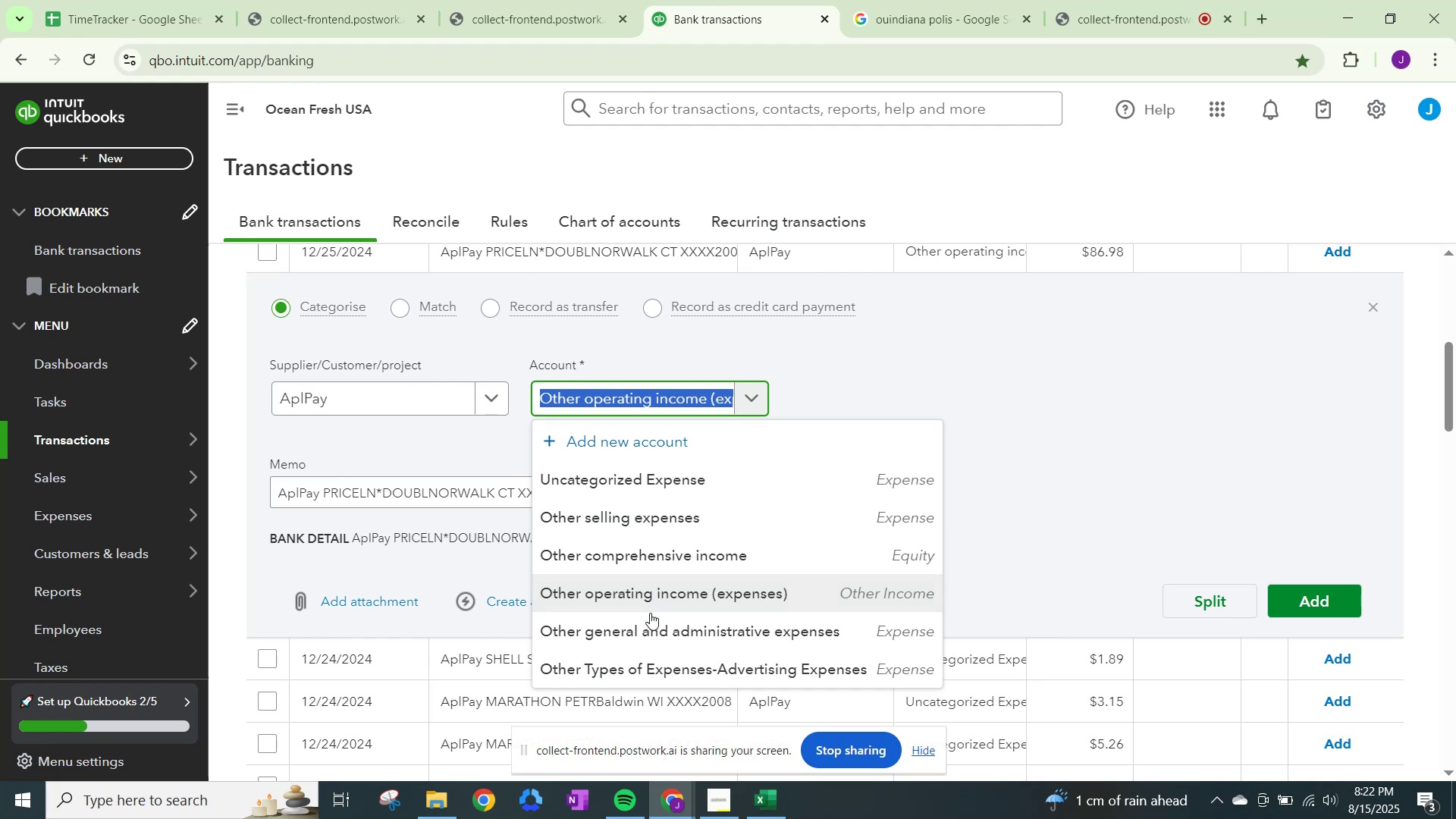 
left_click([651, 621])
 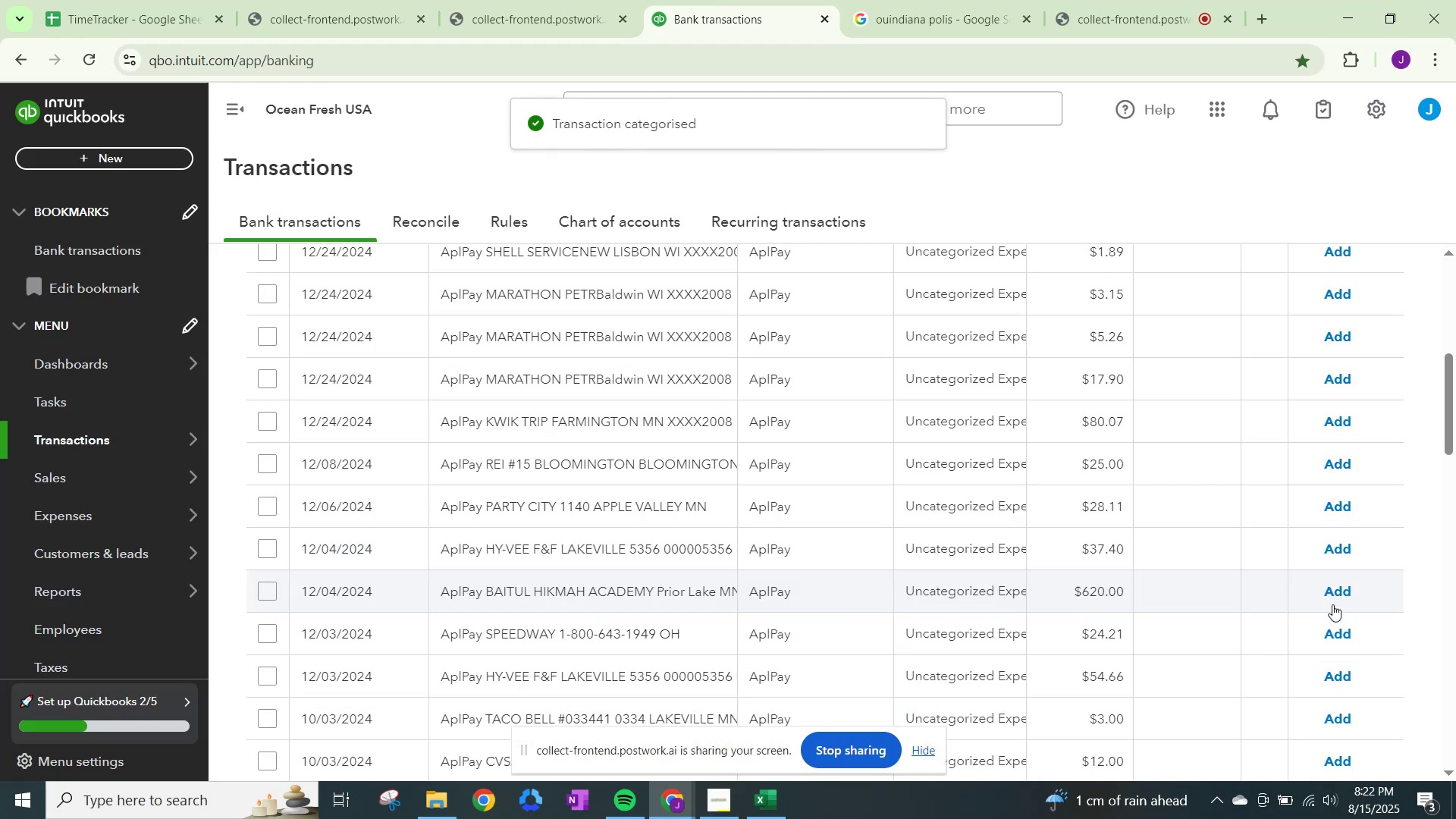 
wait(9.32)
 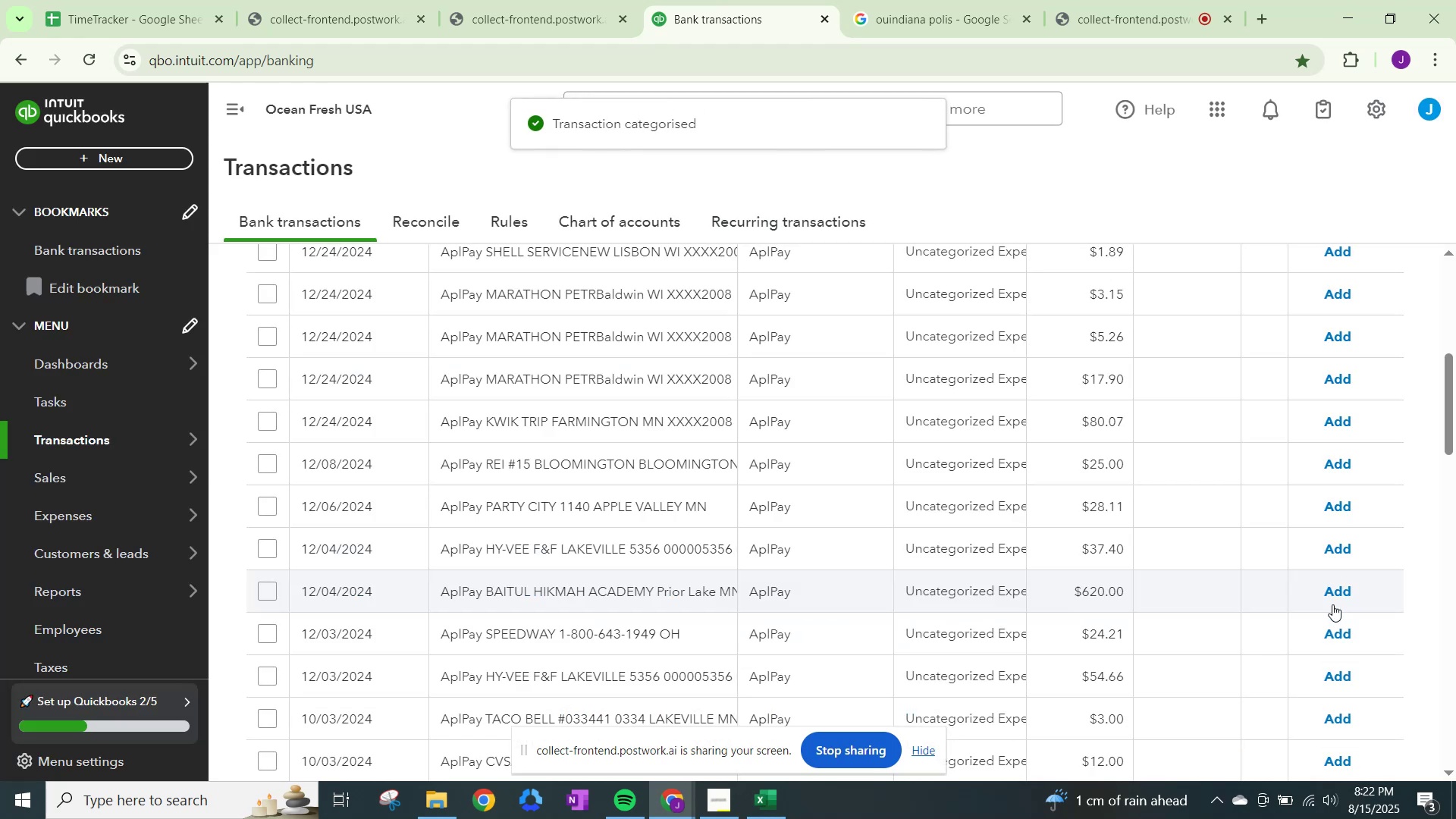 
scroll: coordinate [1307, 501], scroll_direction: up, amount: 1.0
 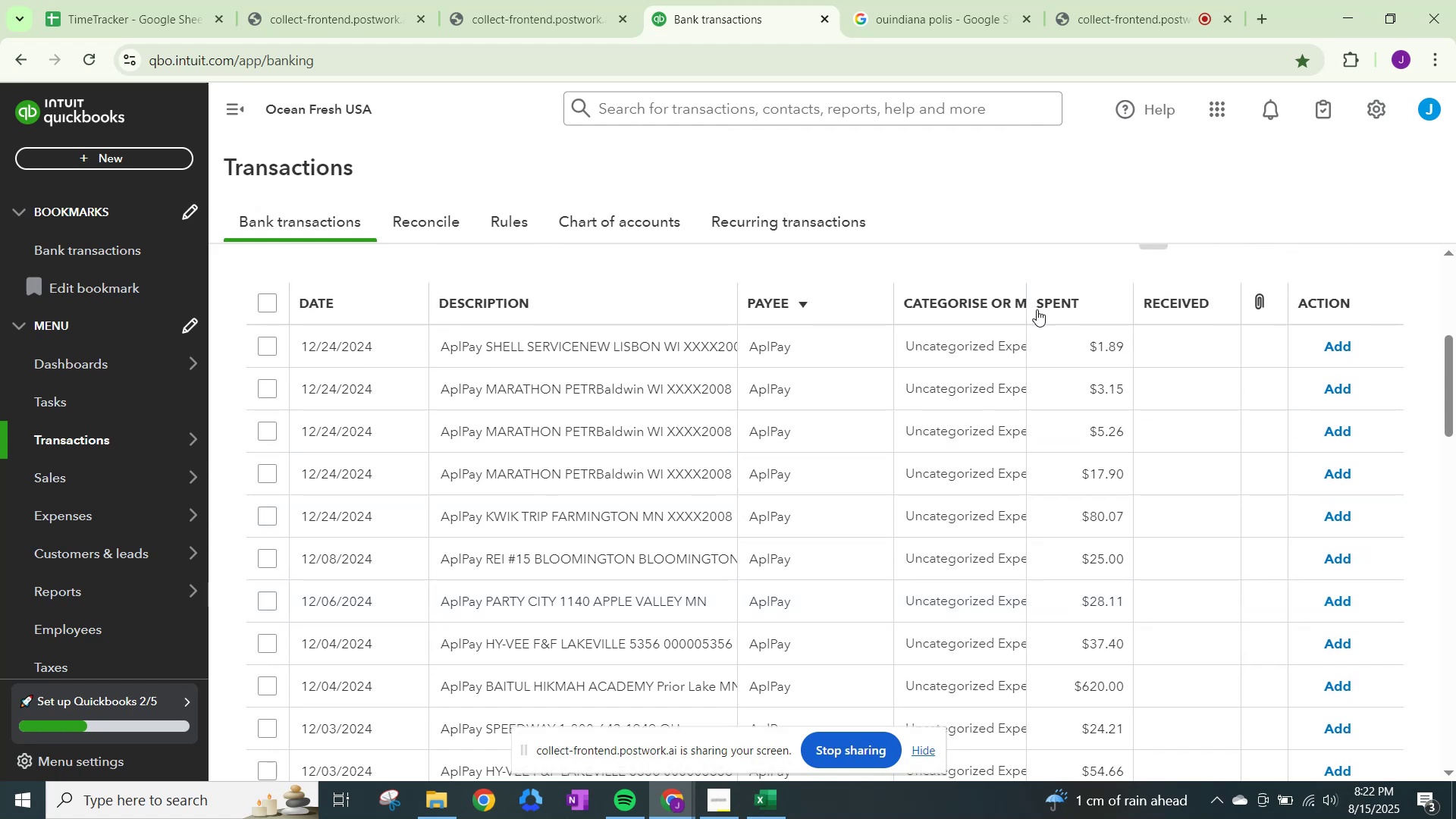 
left_click([952, 345])
 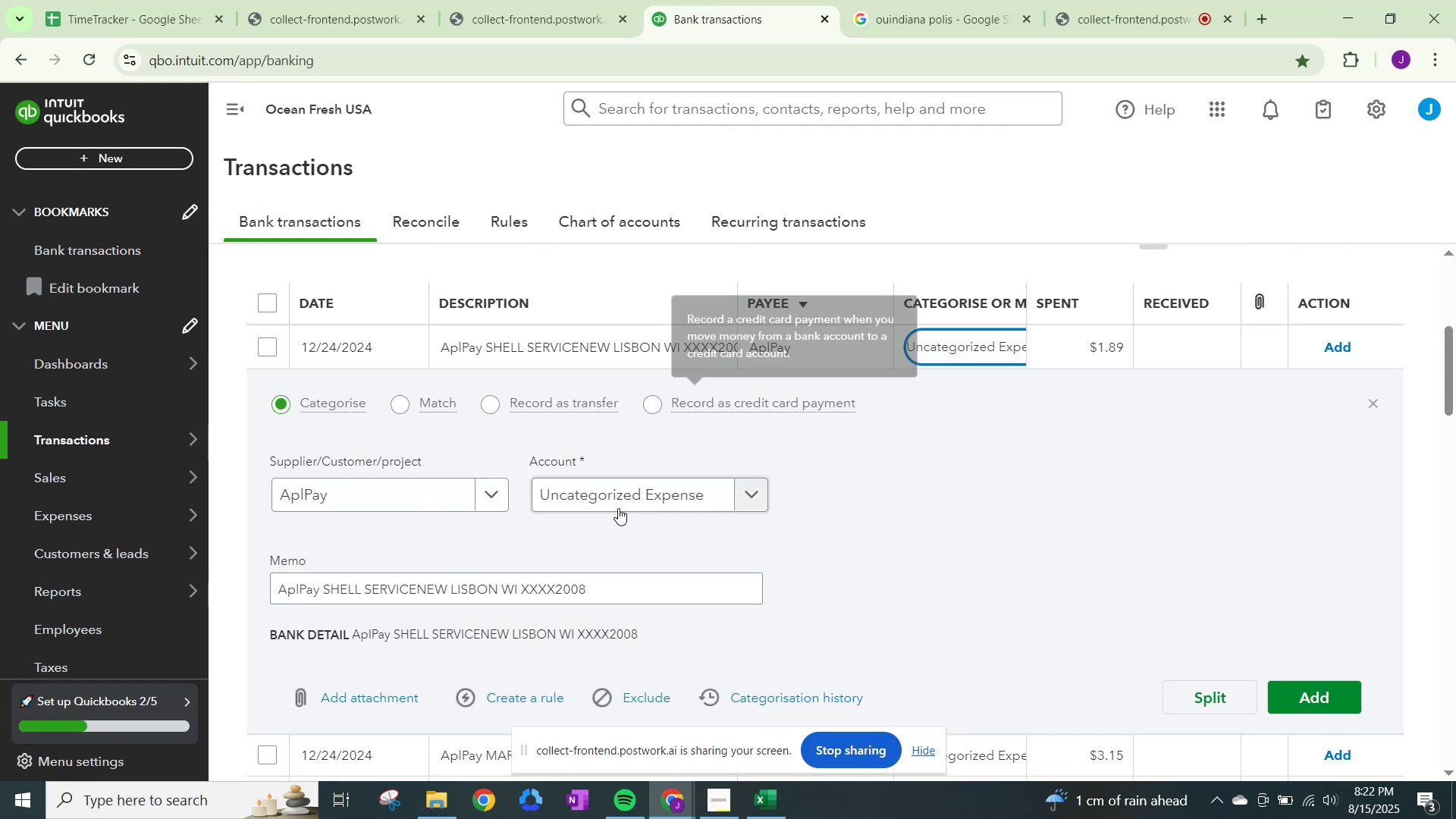 
left_click([591, 505])
 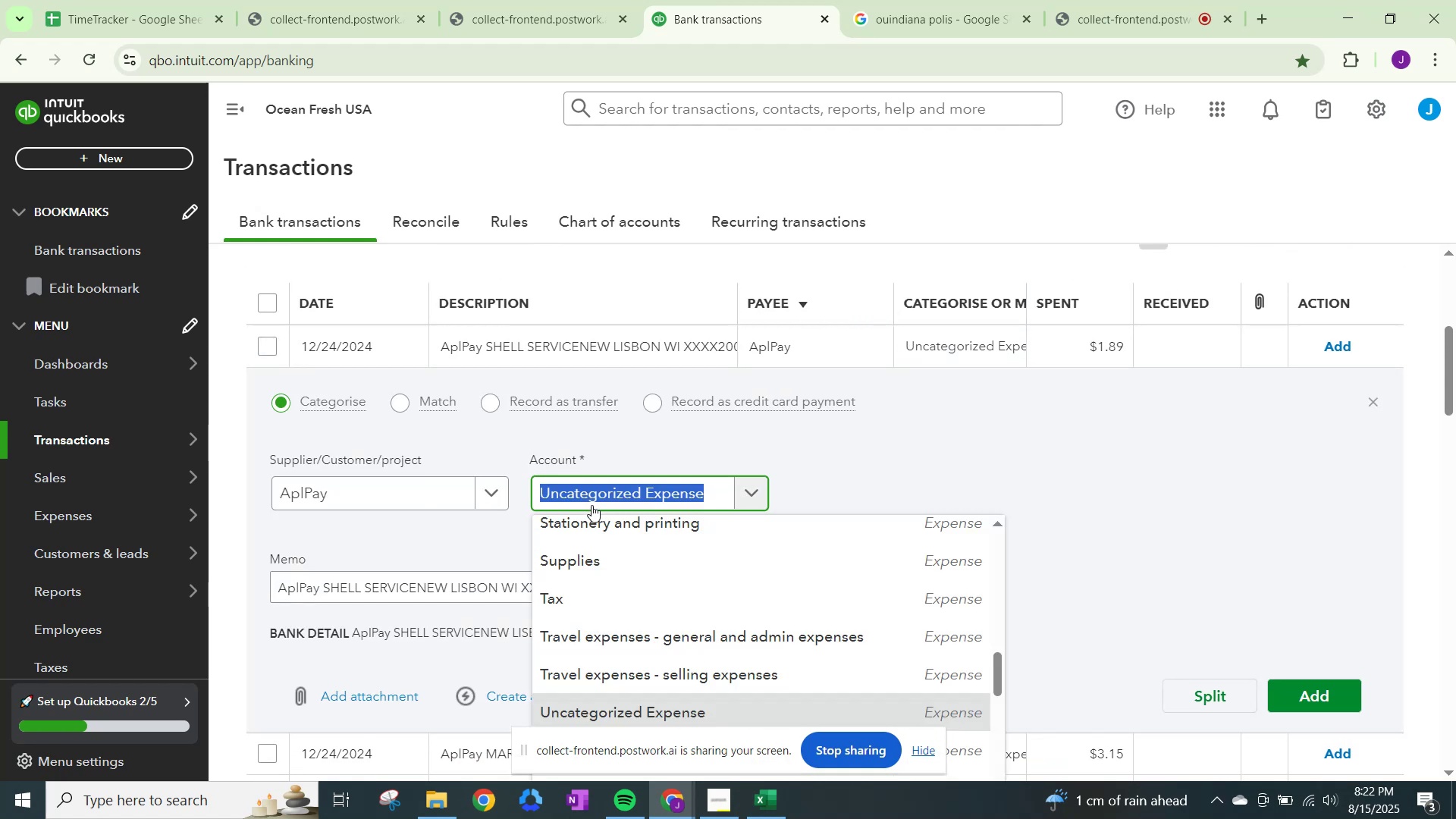 
type(fue)
 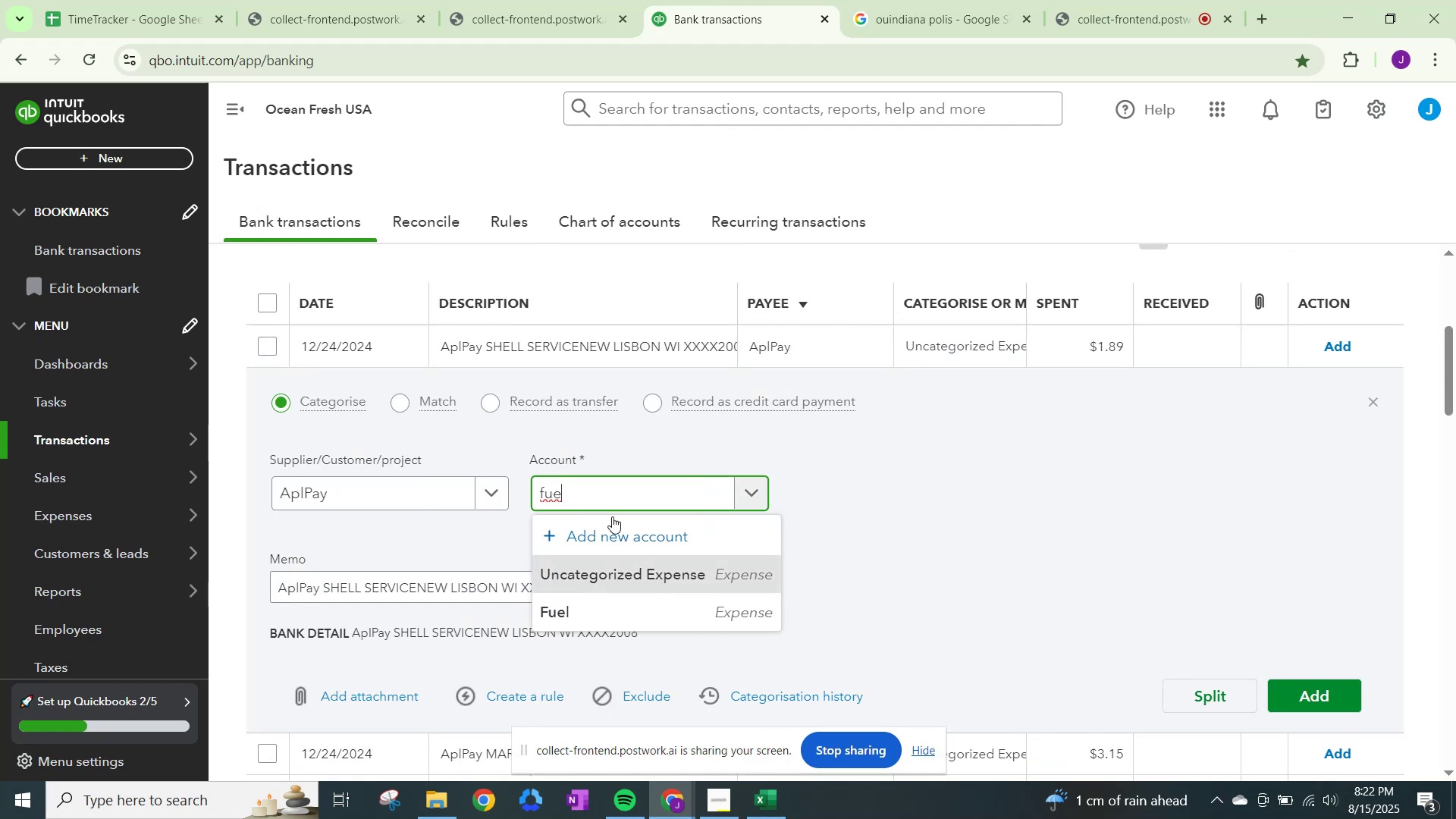 
left_click([602, 613])
 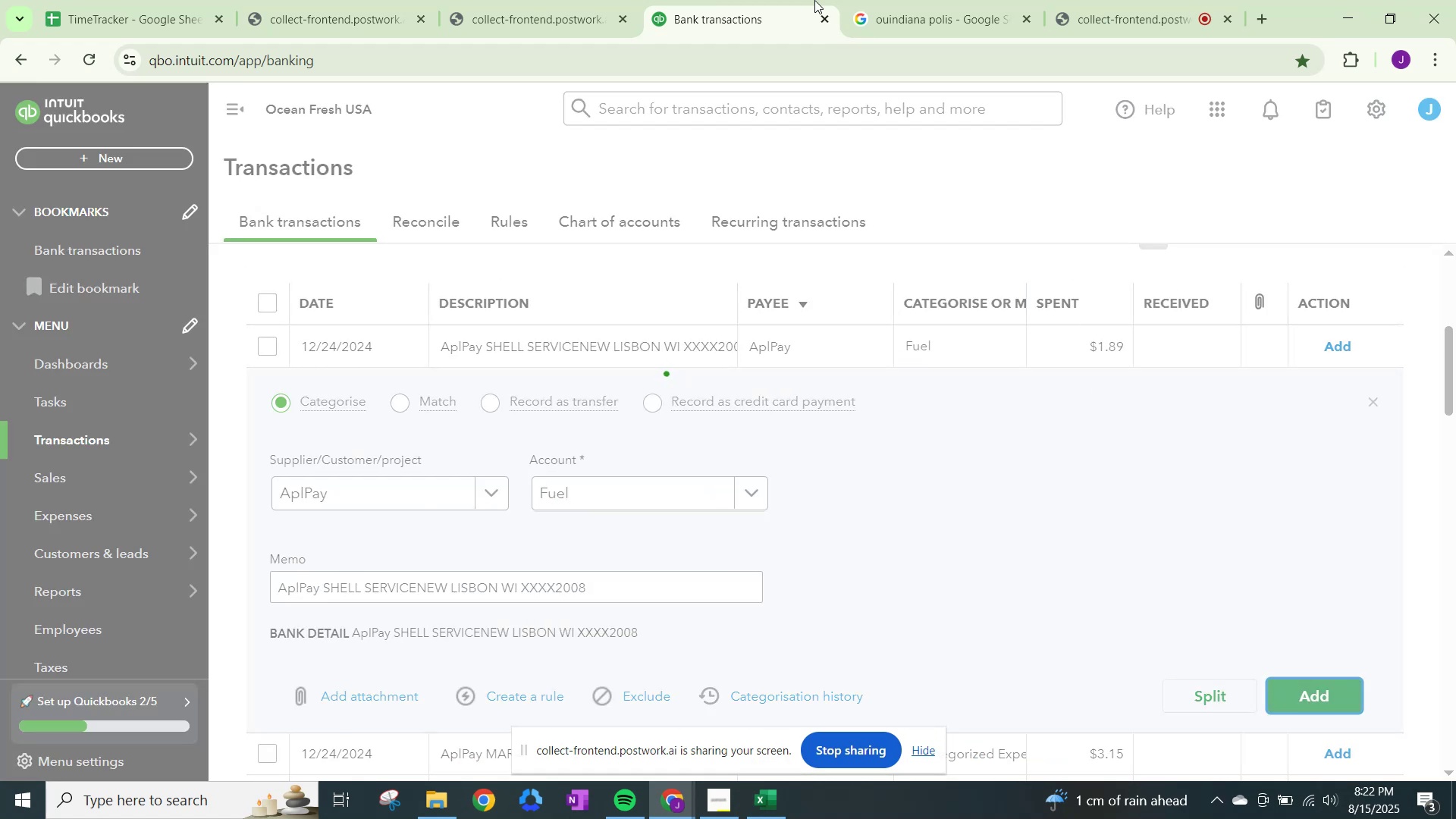 
left_click([1139, 0])
 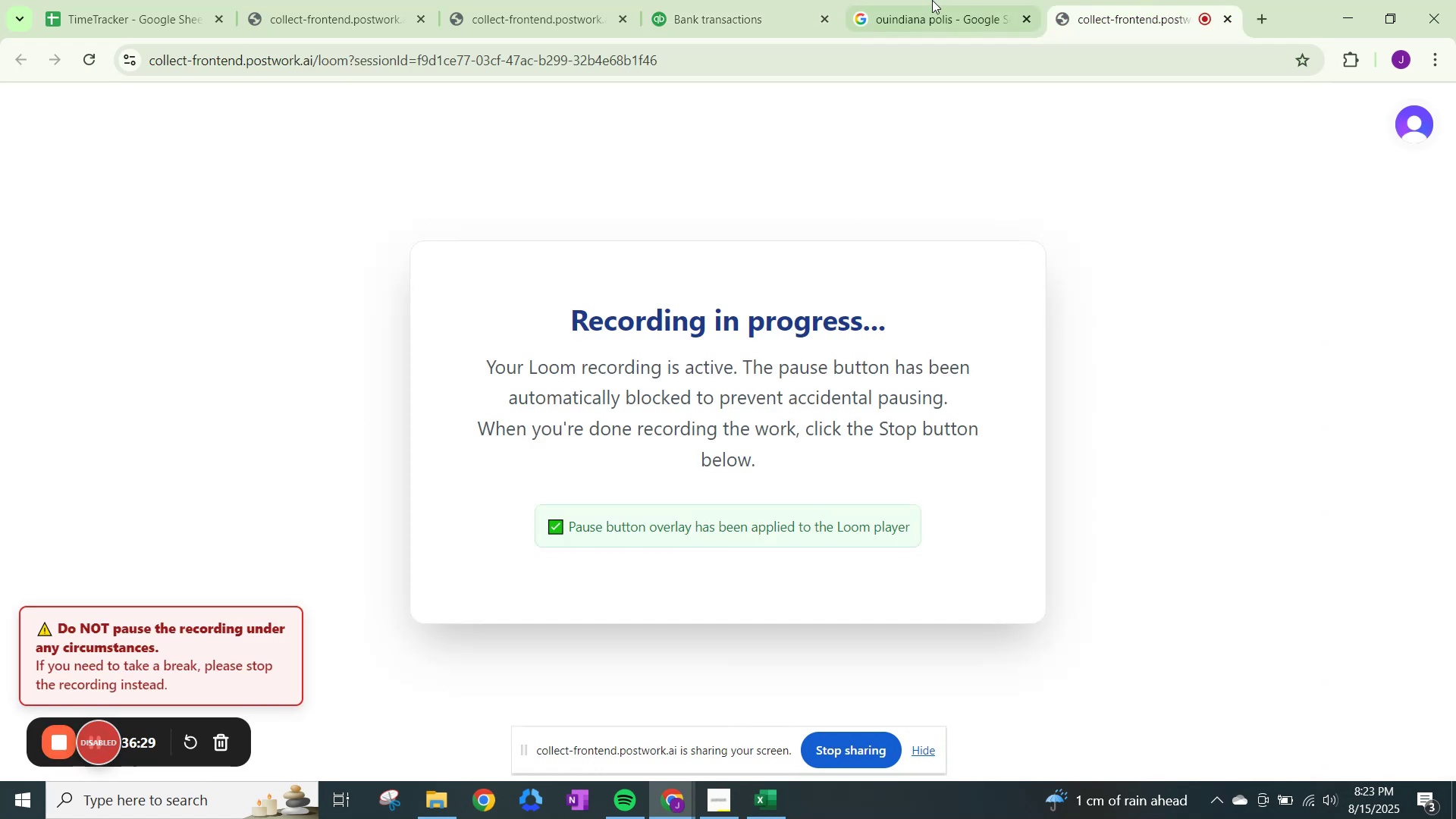 
left_click([930, 0])
 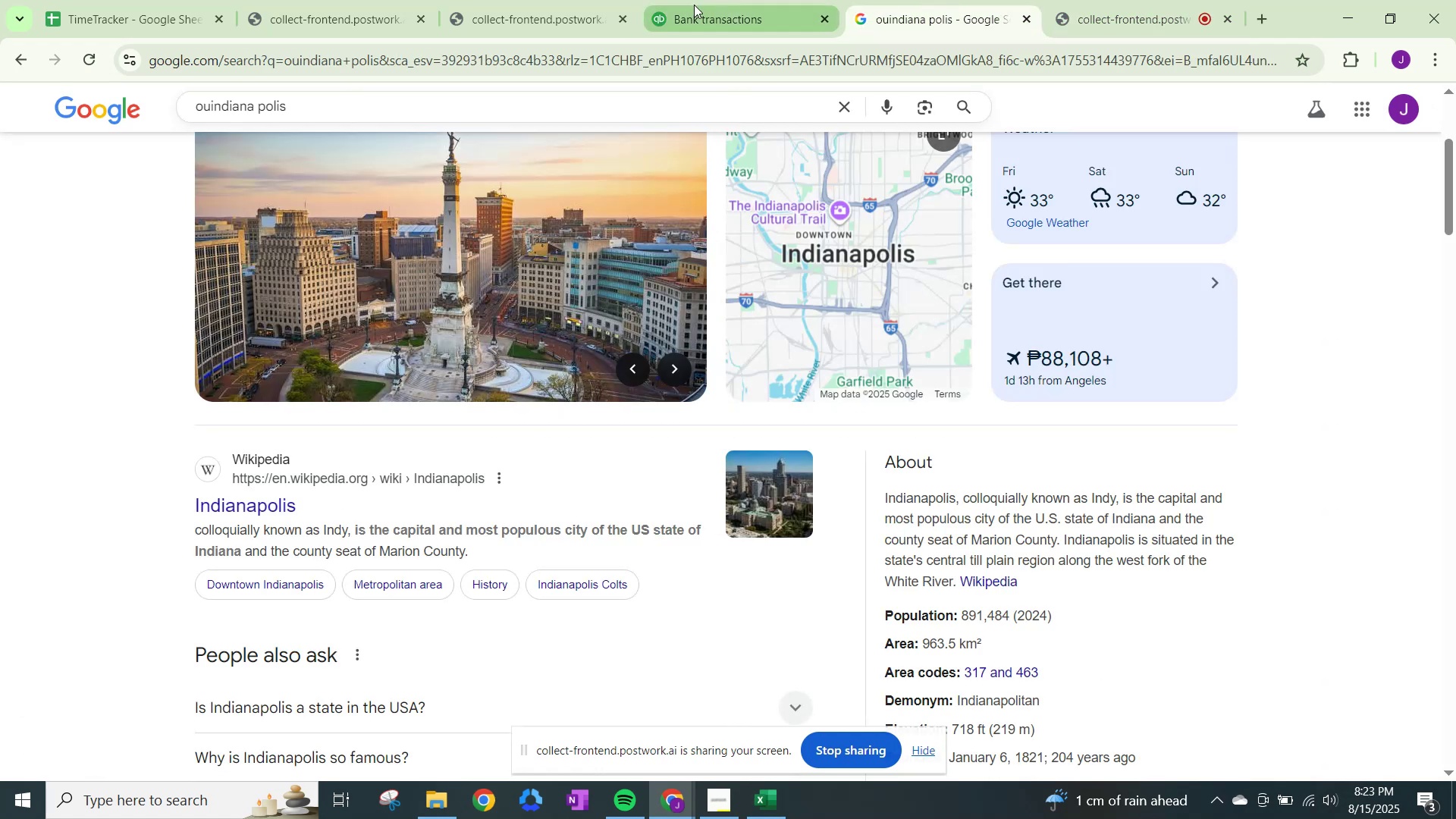 
left_click([694, 5])
 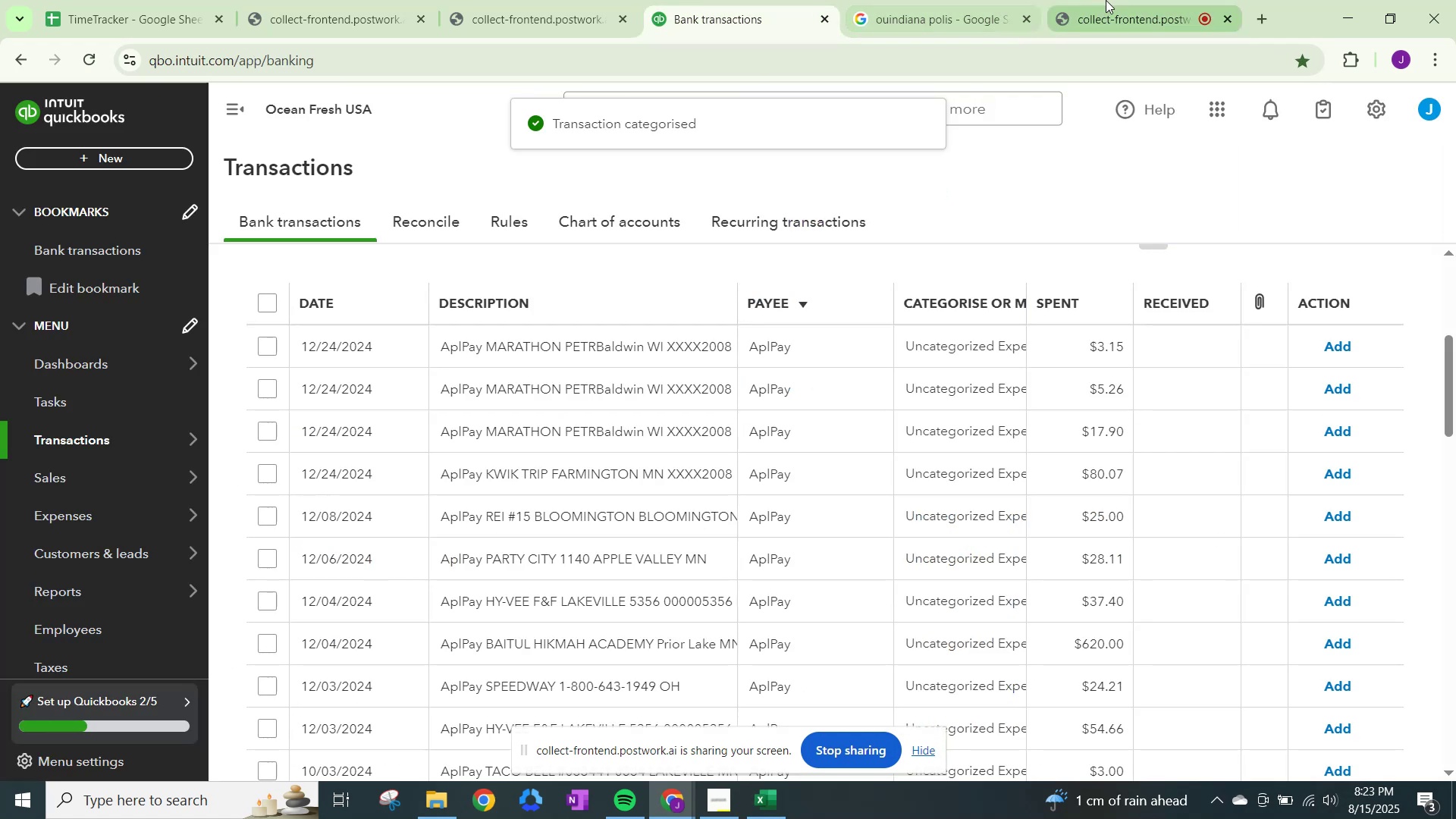 
left_click([1138, 0])
 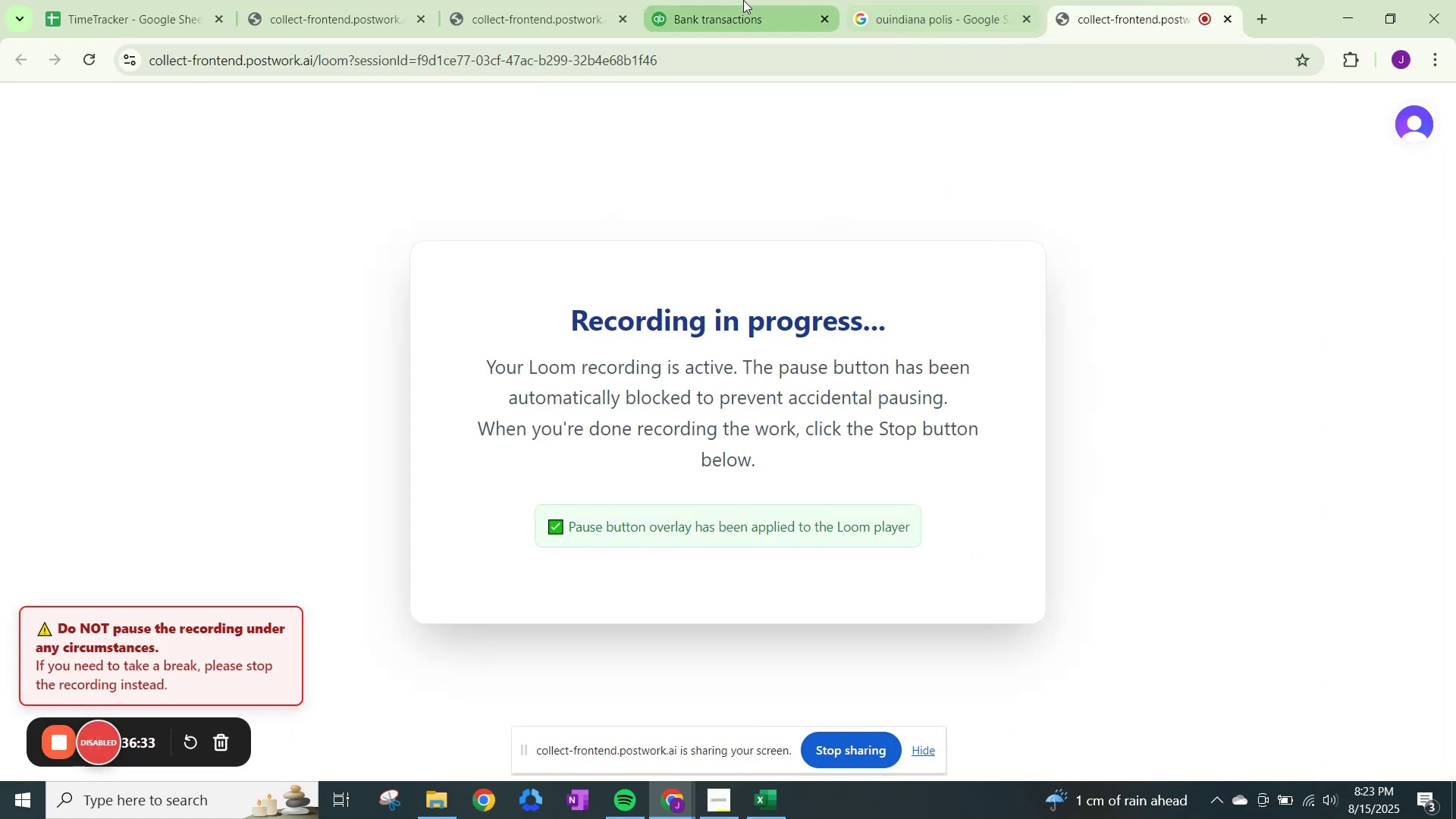 
left_click([743, 0])
 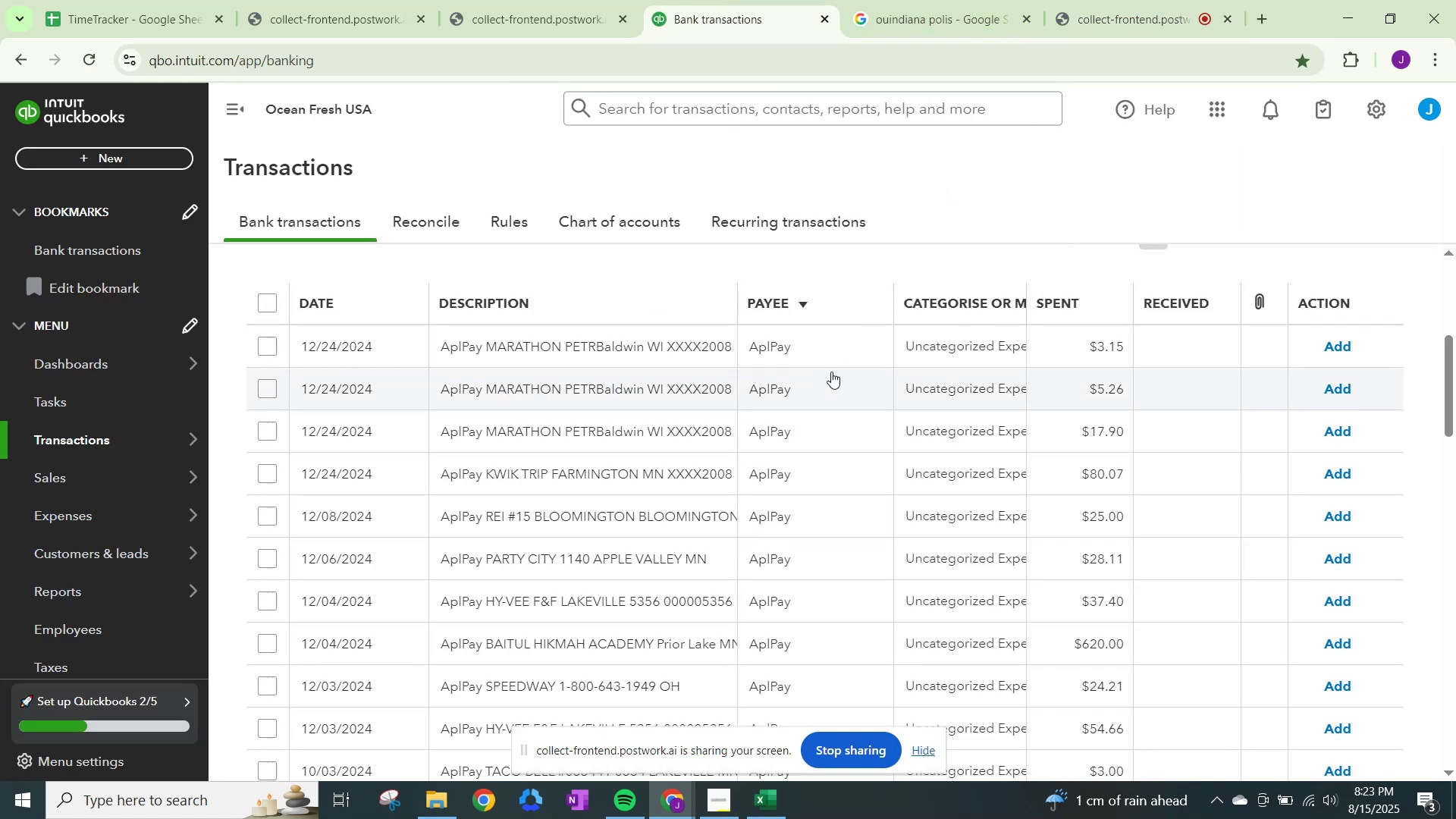 
left_click([949, 338])
 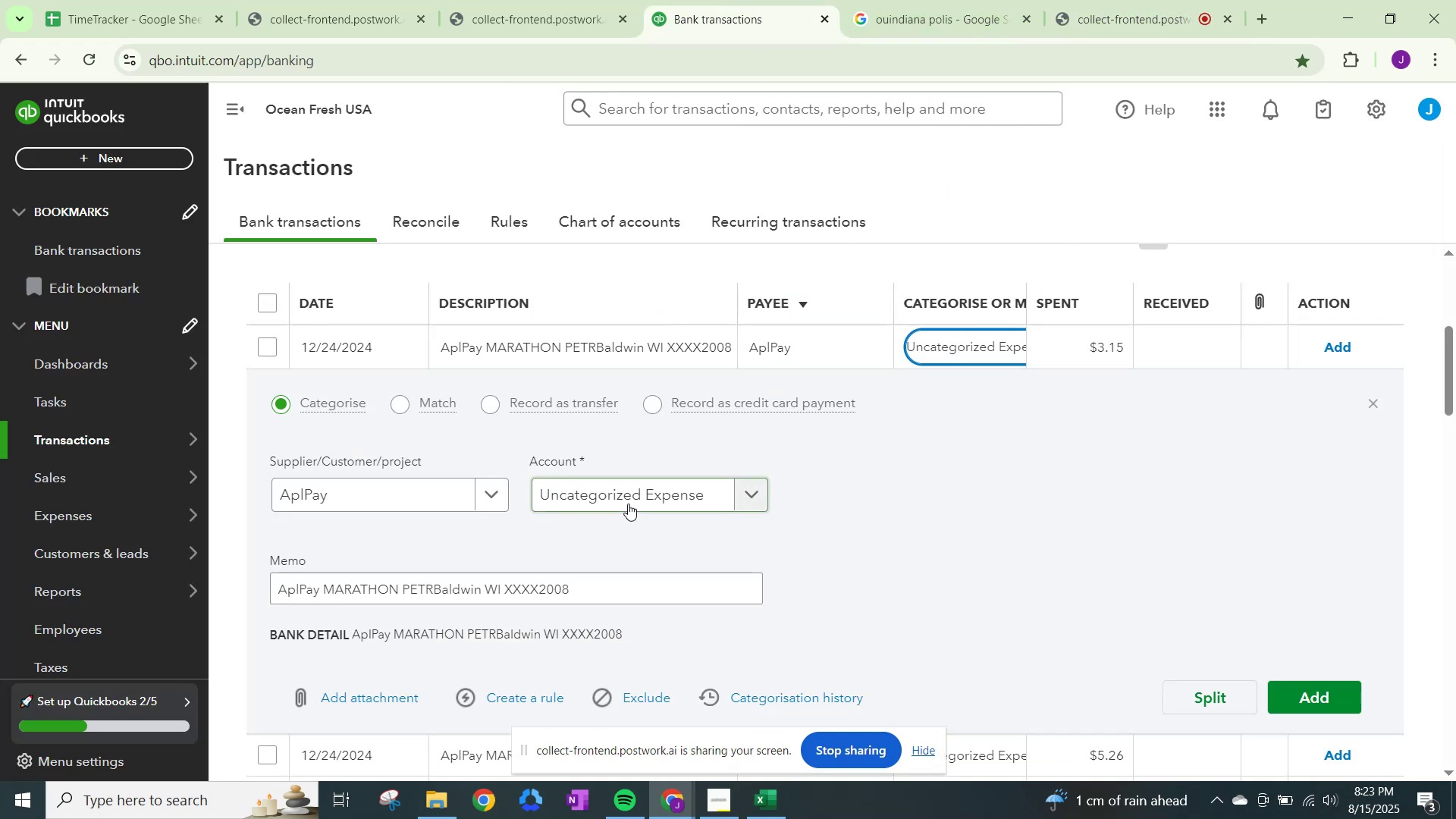 
left_click([628, 504])
 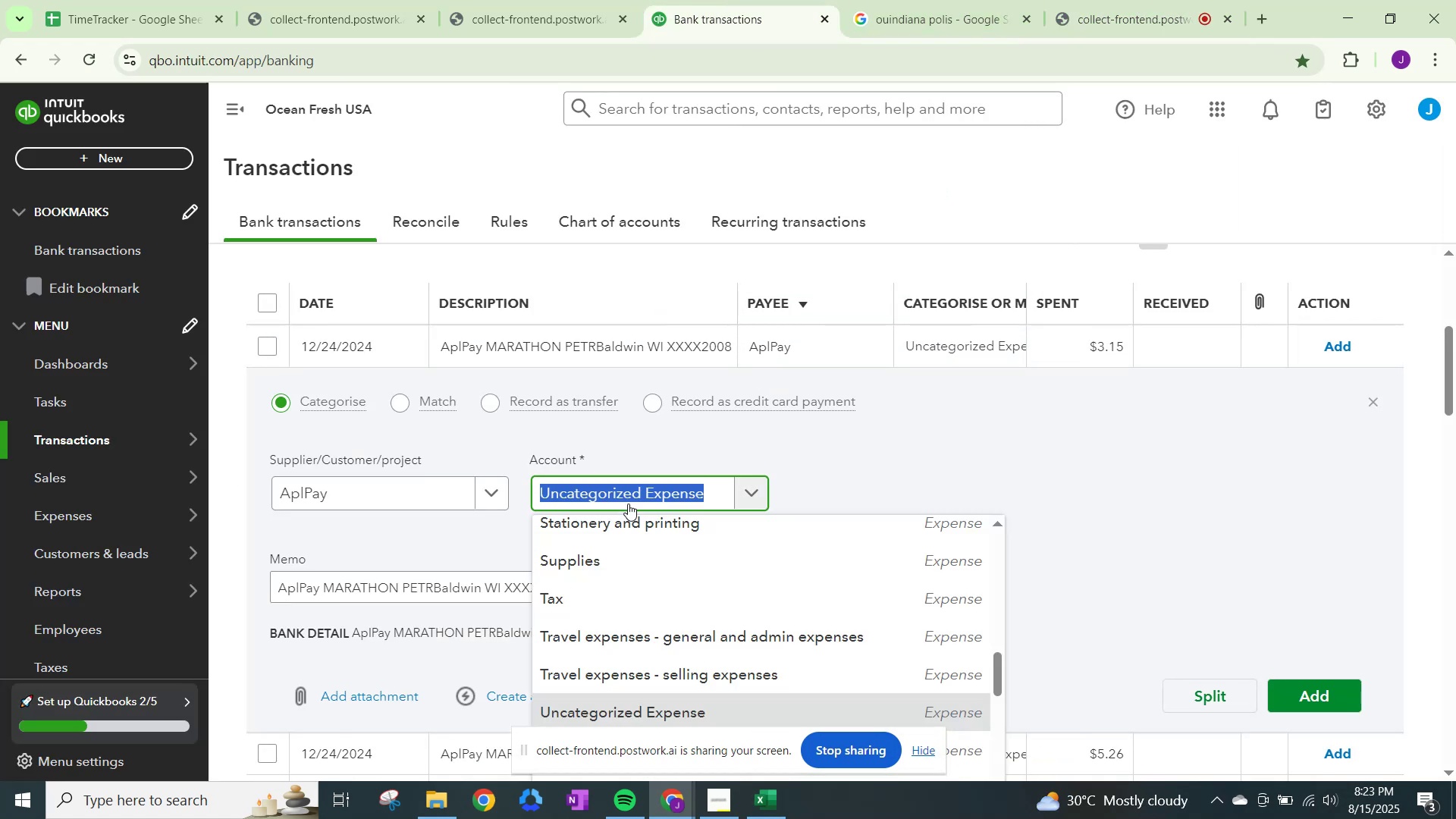 
type(fu)
 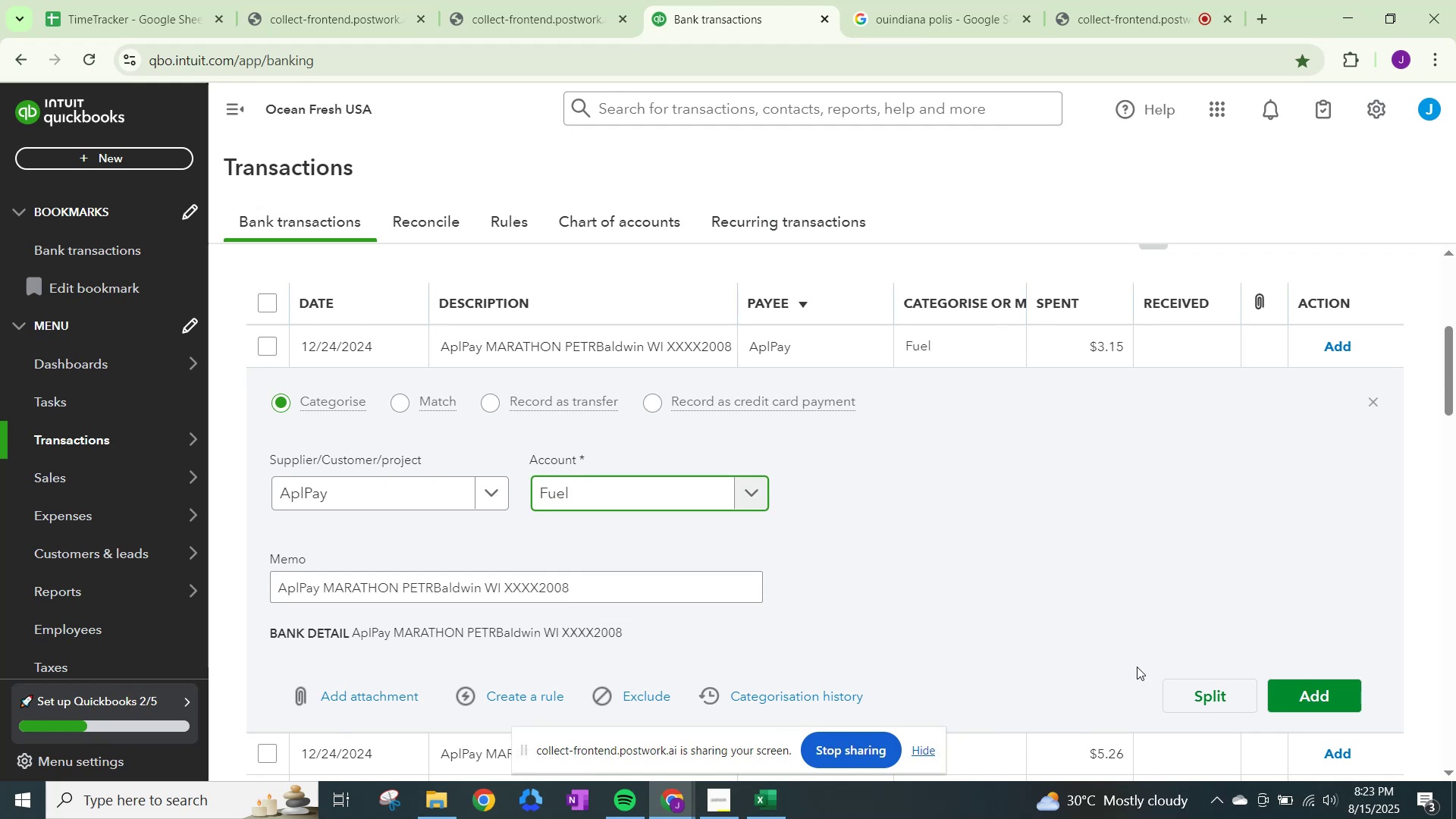 
left_click([1330, 693])
 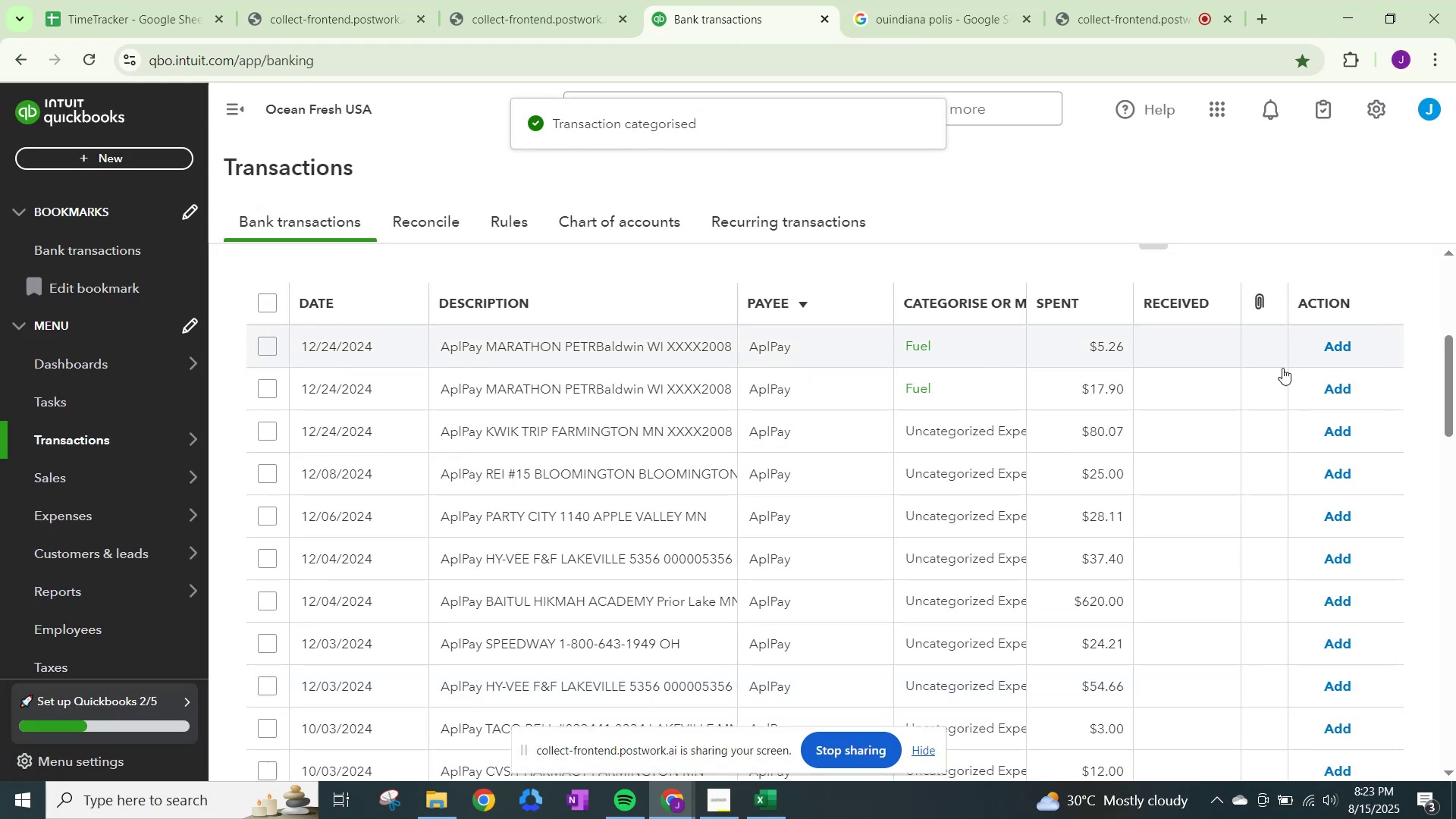 
left_click([1335, 352])
 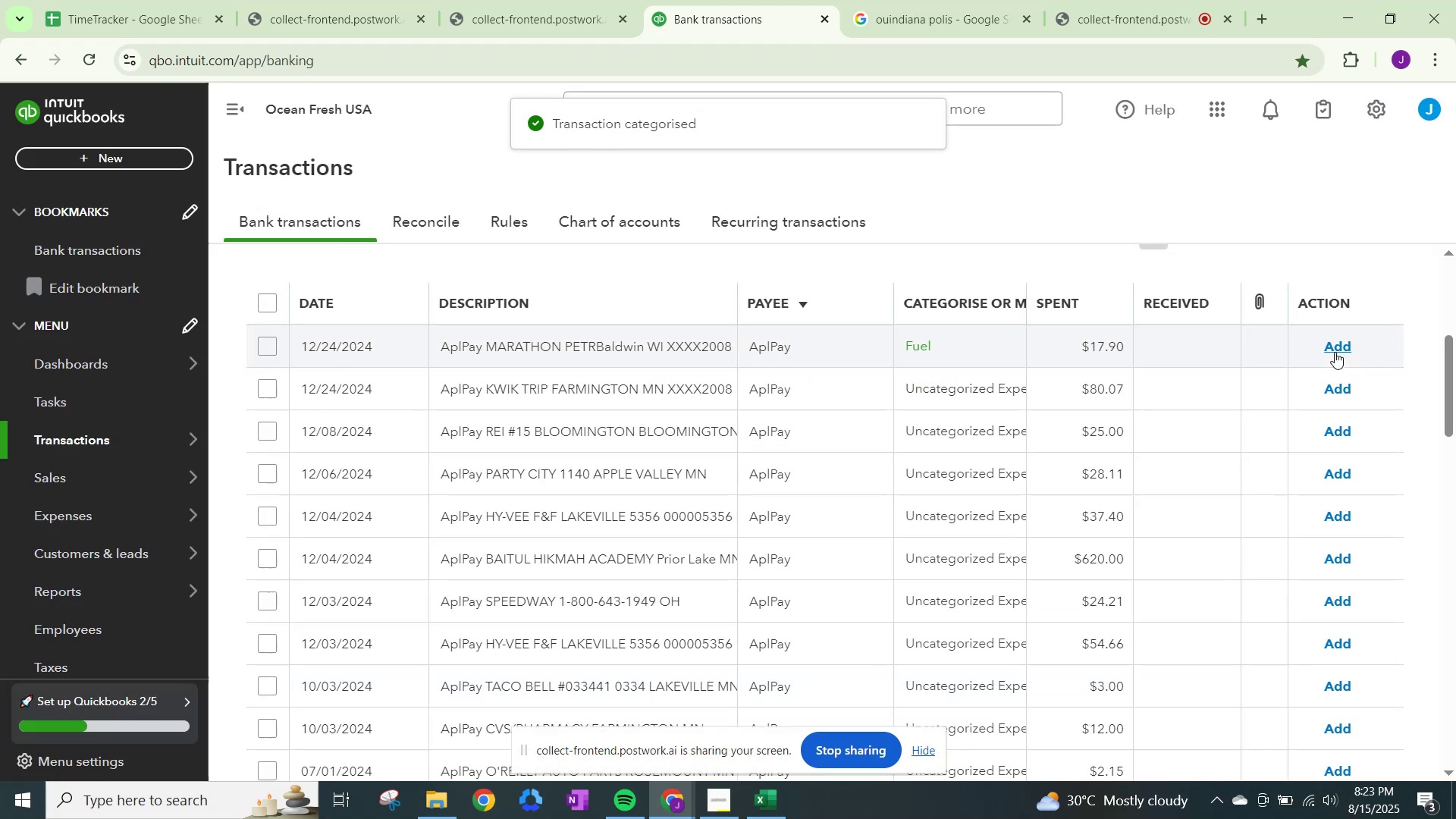 
left_click([1335, 352])
 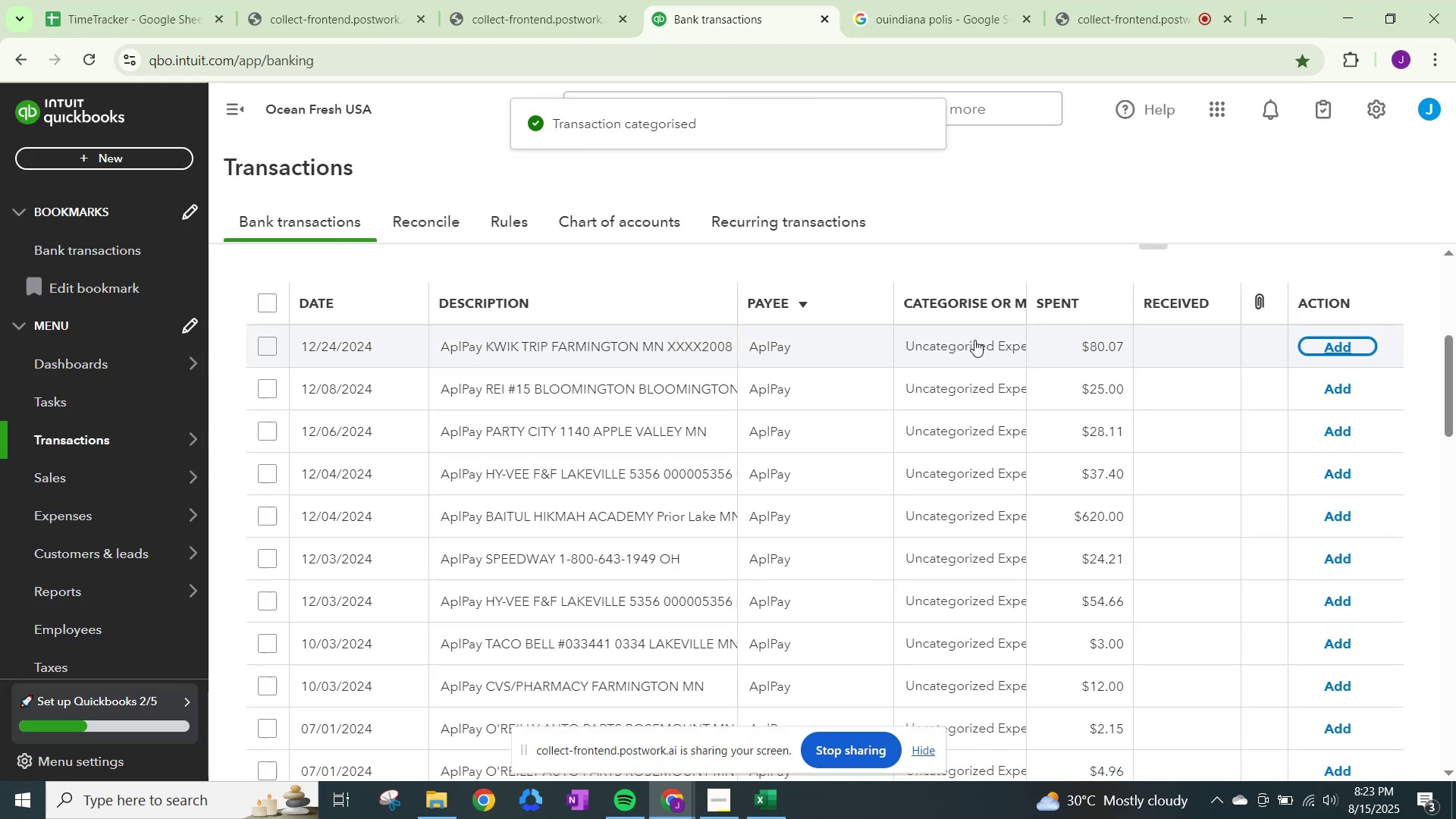 
wait(6.21)
 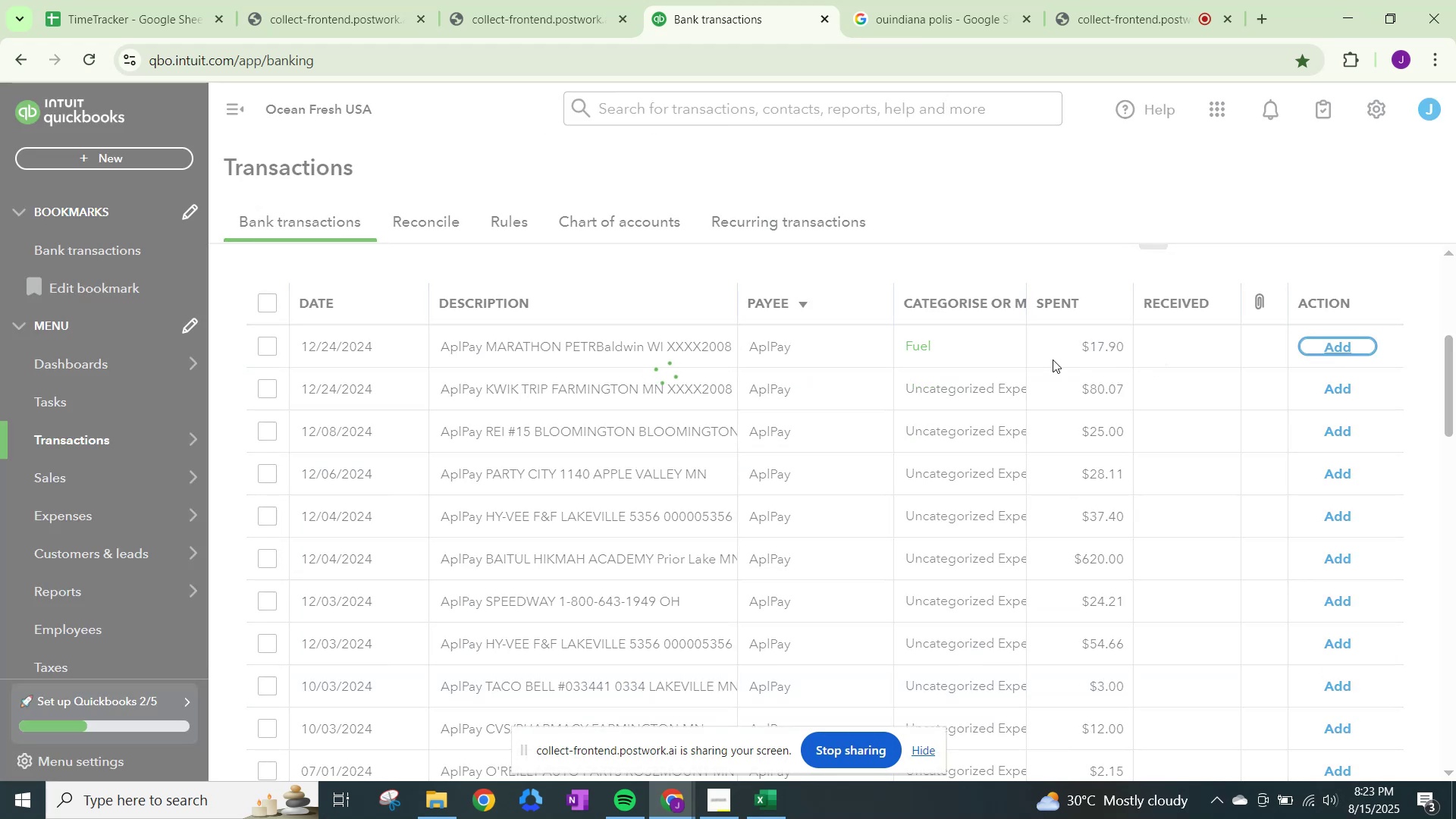 
left_click([928, 0])
 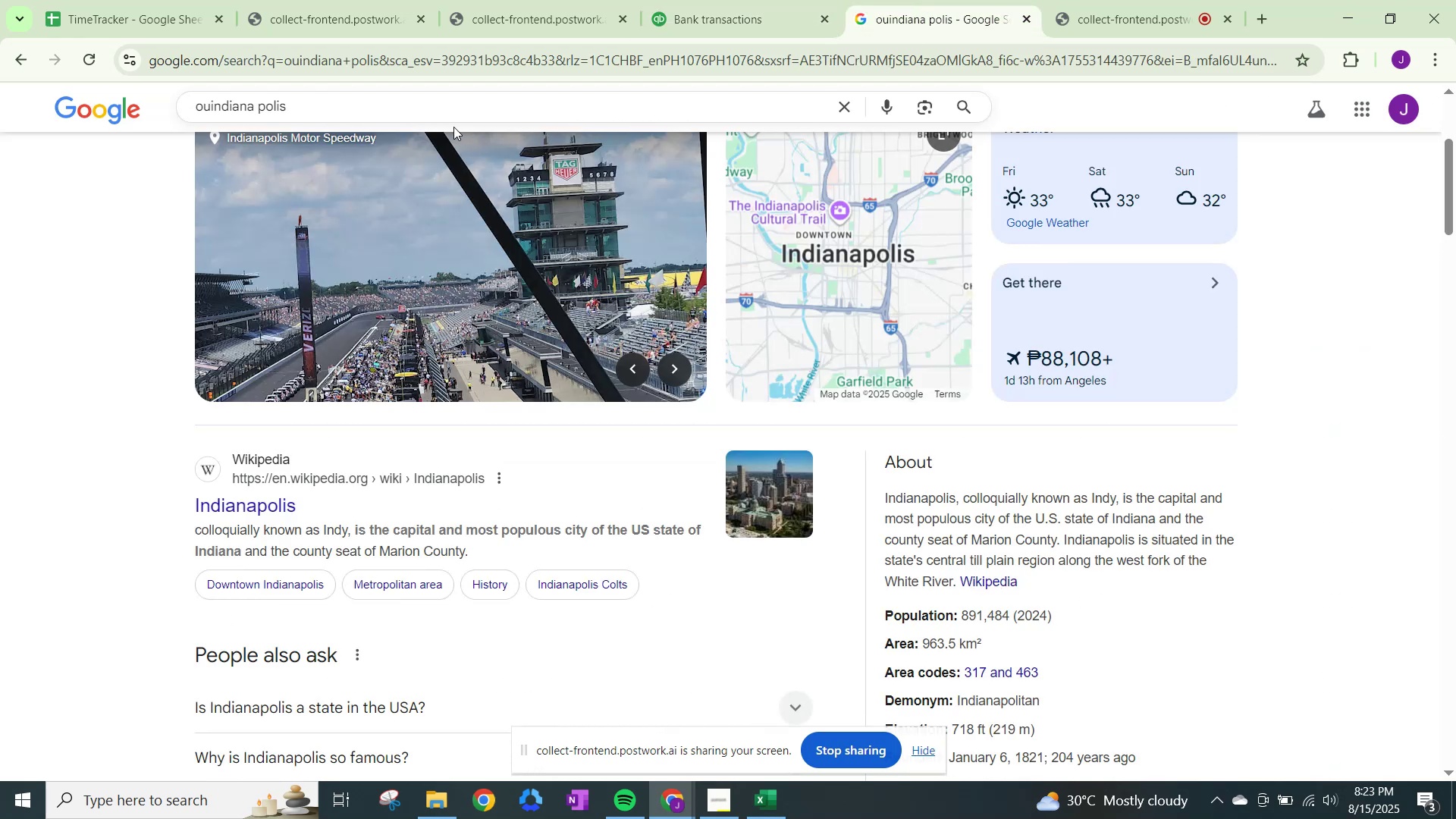 
left_click_drag(start_coordinate=[452, 110], to_coordinate=[0, 43])
 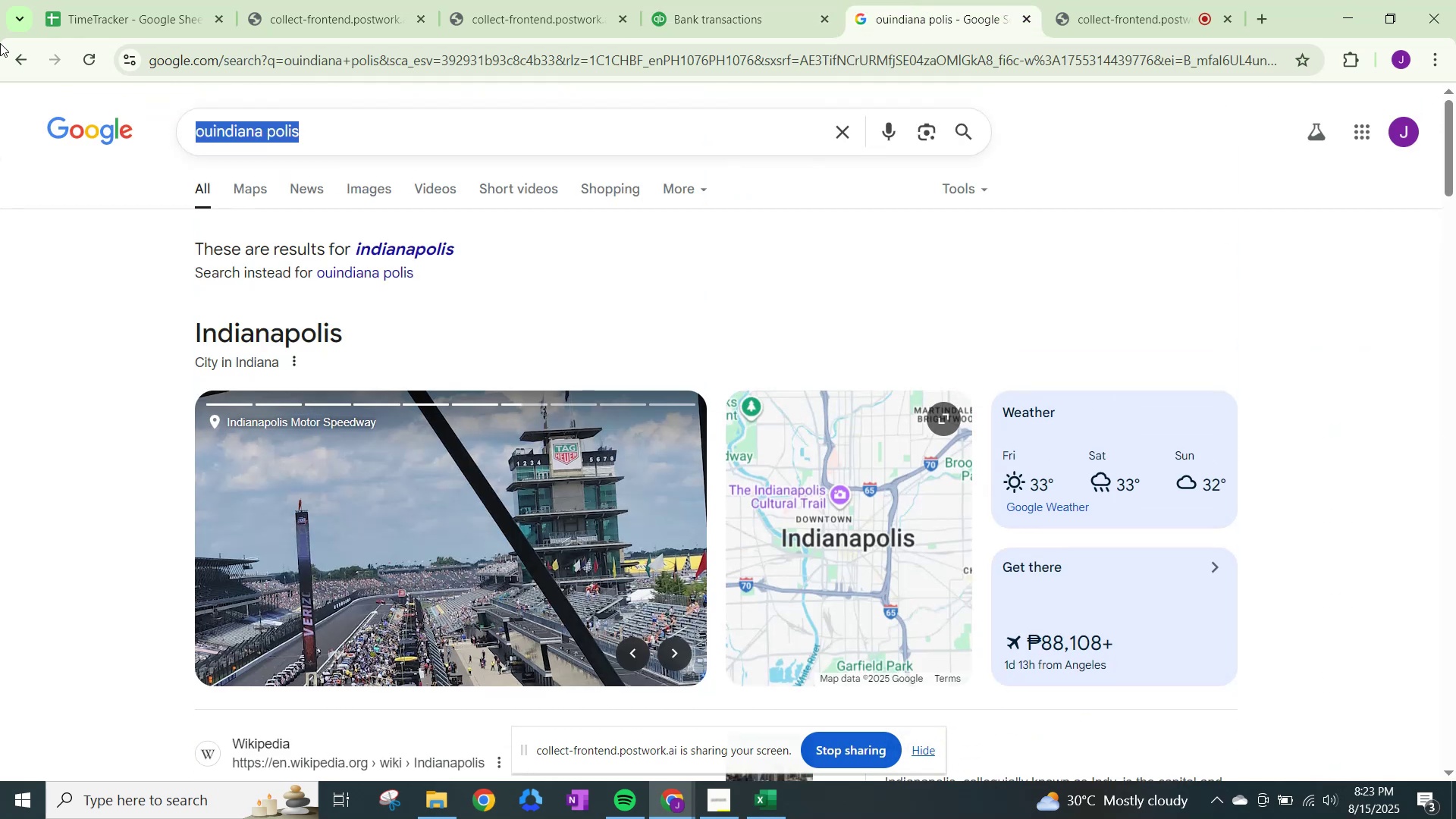 
type(kwikc)
key(Backspace)
type( tru)
key(Backspace)
type(ip farminng)
 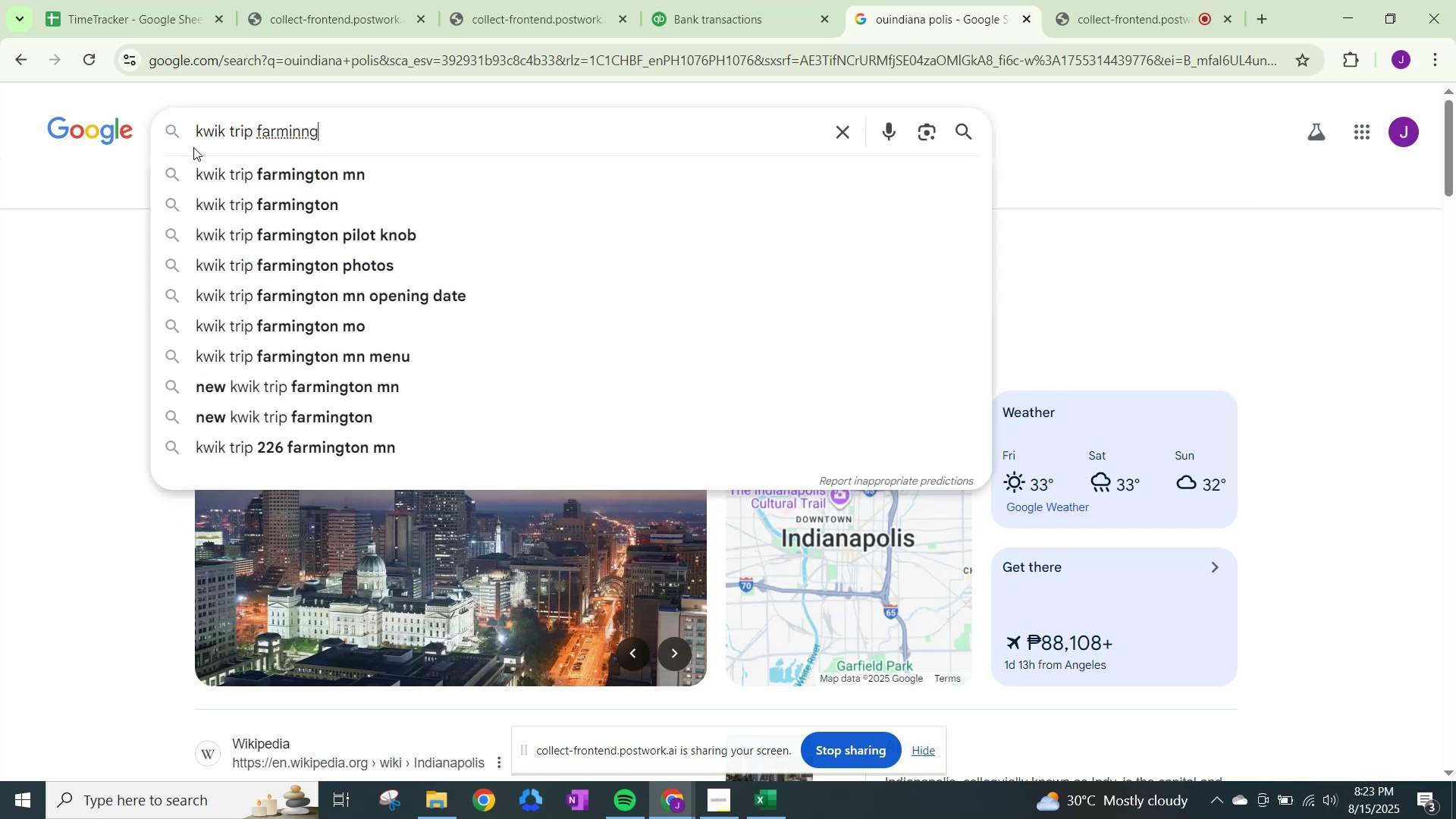 
left_click([278, 180])
 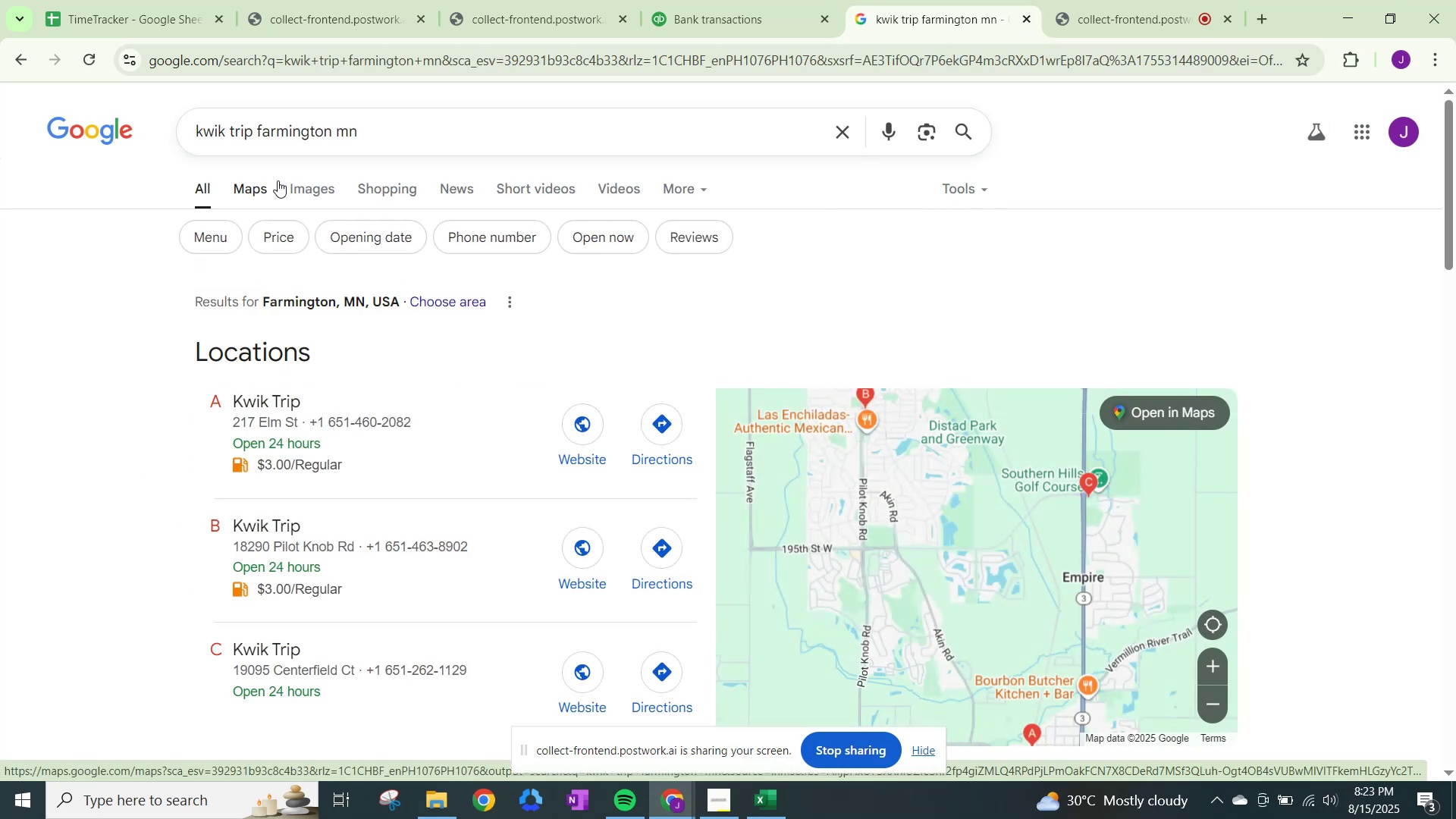 
scroll: coordinate [278, 180], scroll_direction: down, amount: 1.0
 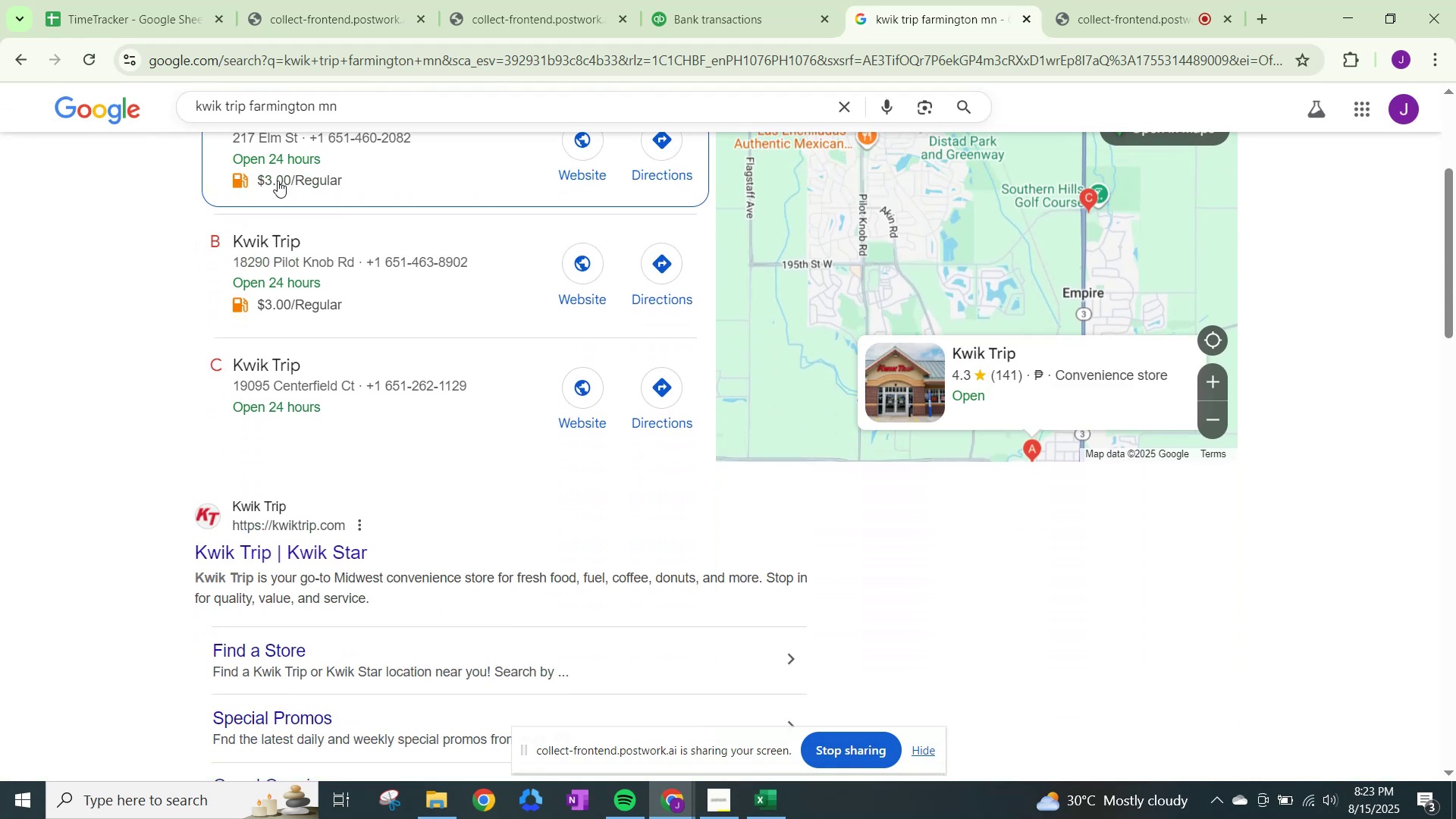 
wait(6.15)
 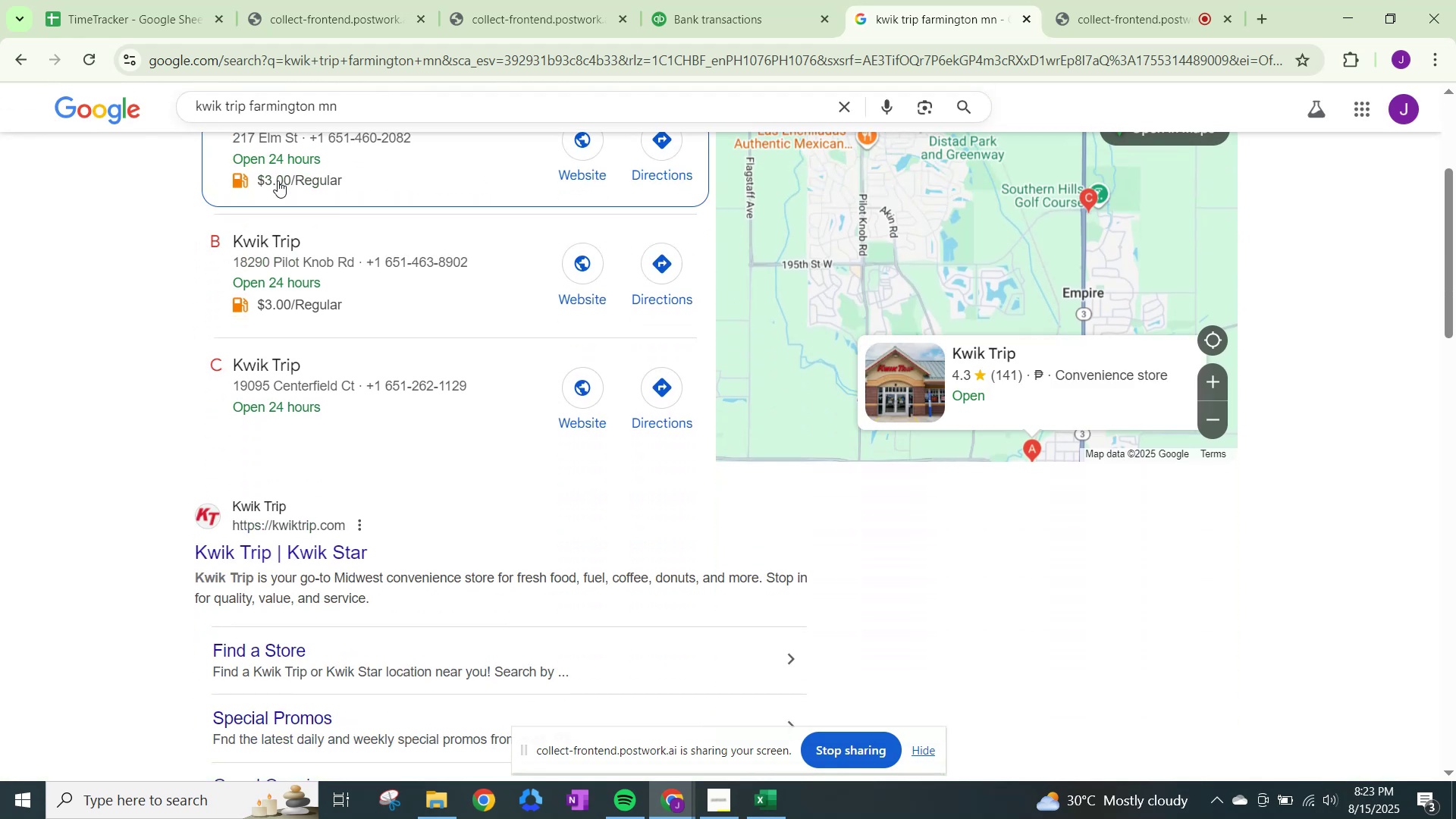 
left_click([714, 0])
 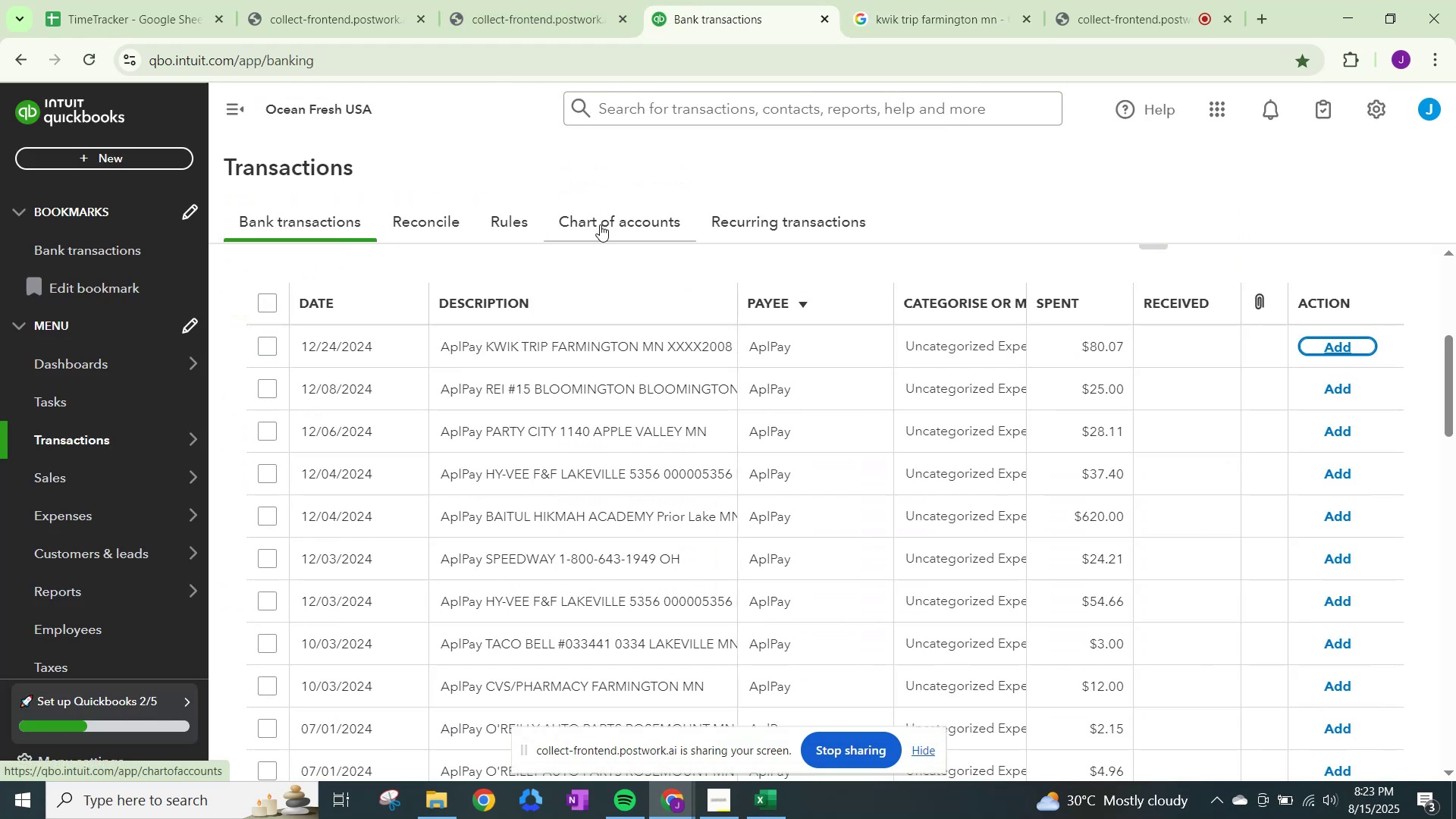 
scroll: coordinate [318, 278], scroll_direction: up, amount: 3.0
 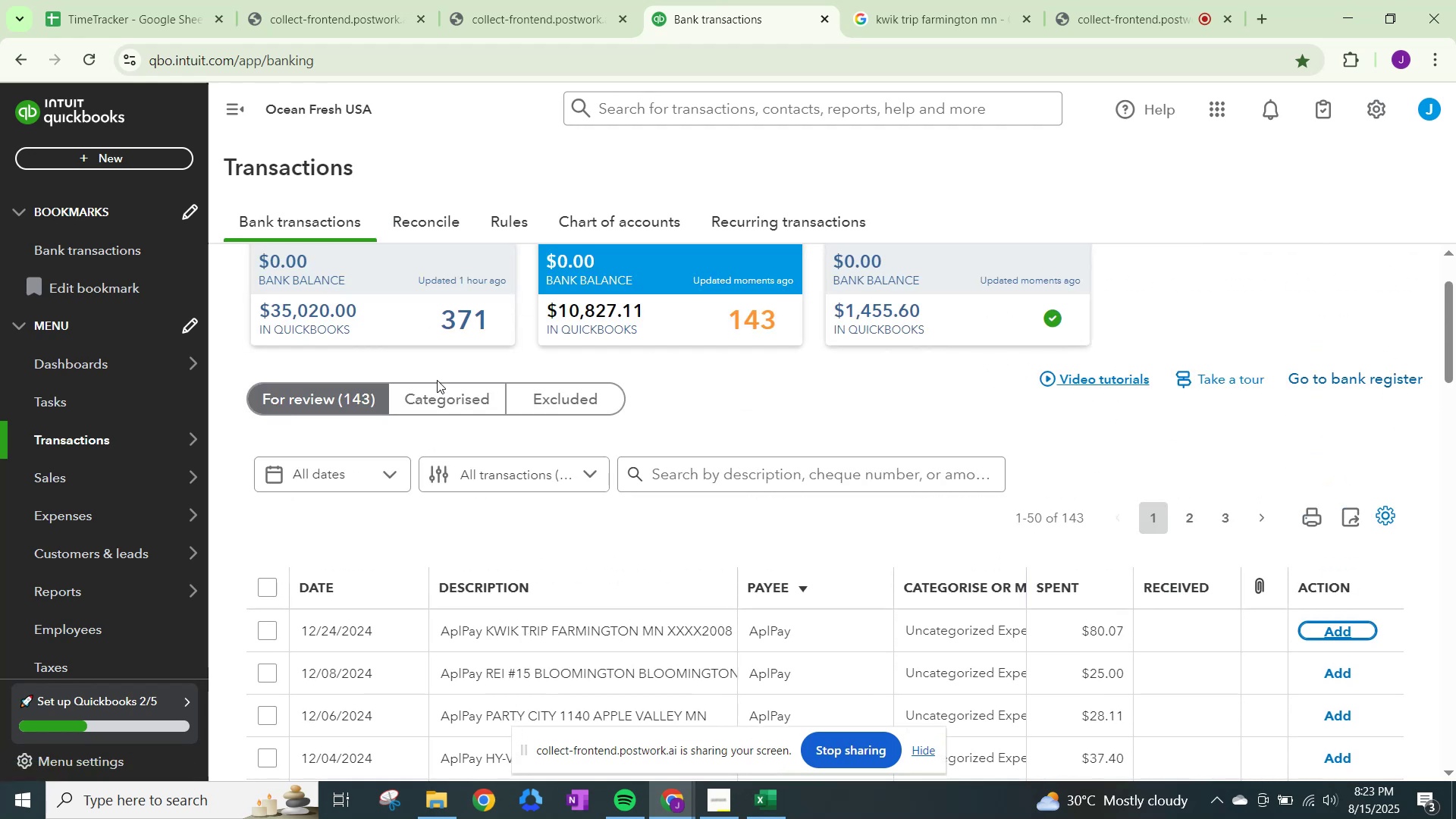 
left_click([439, 389])
 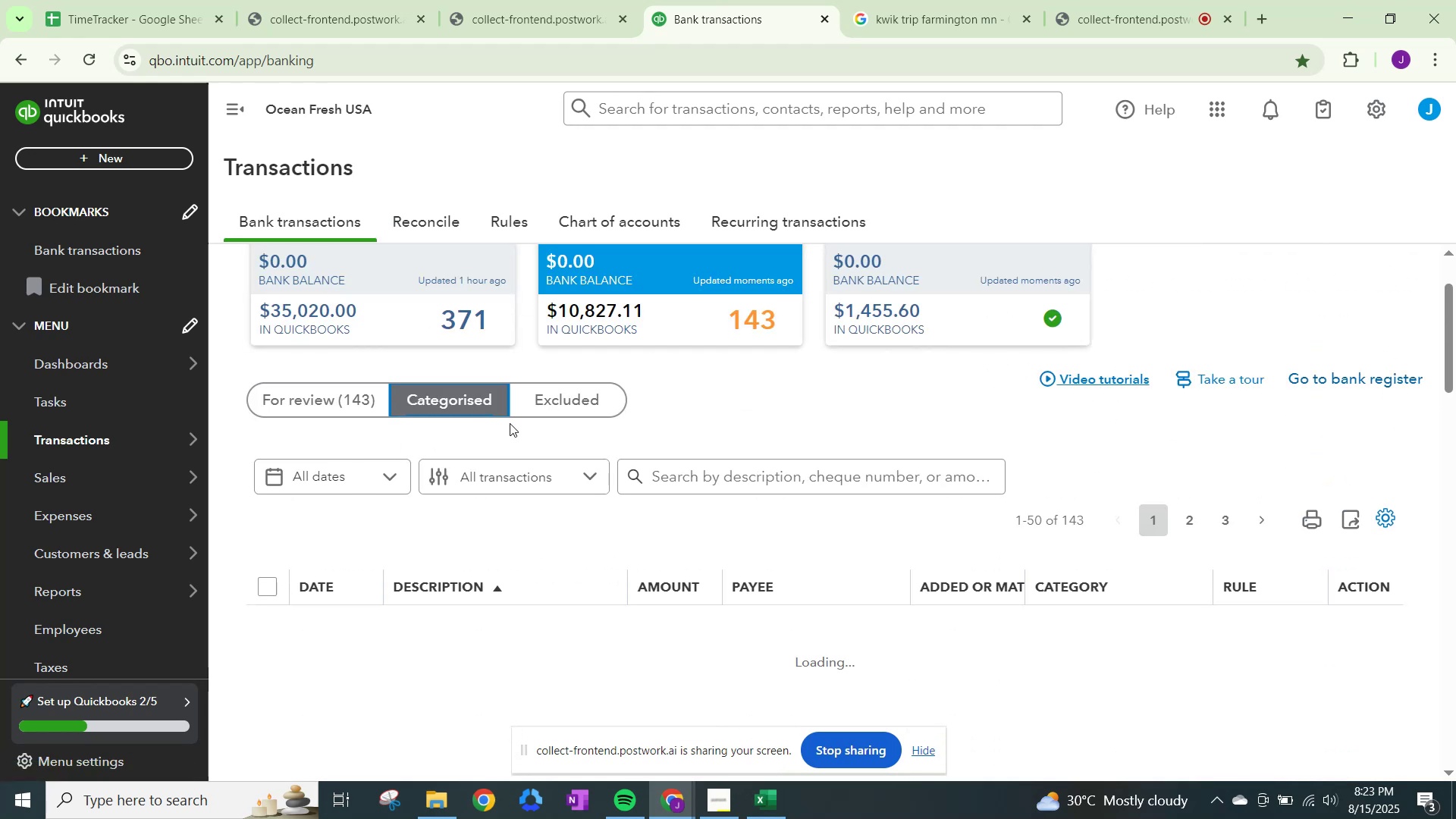 
scroll: coordinate [517, 437], scroll_direction: down, amount: 4.0
 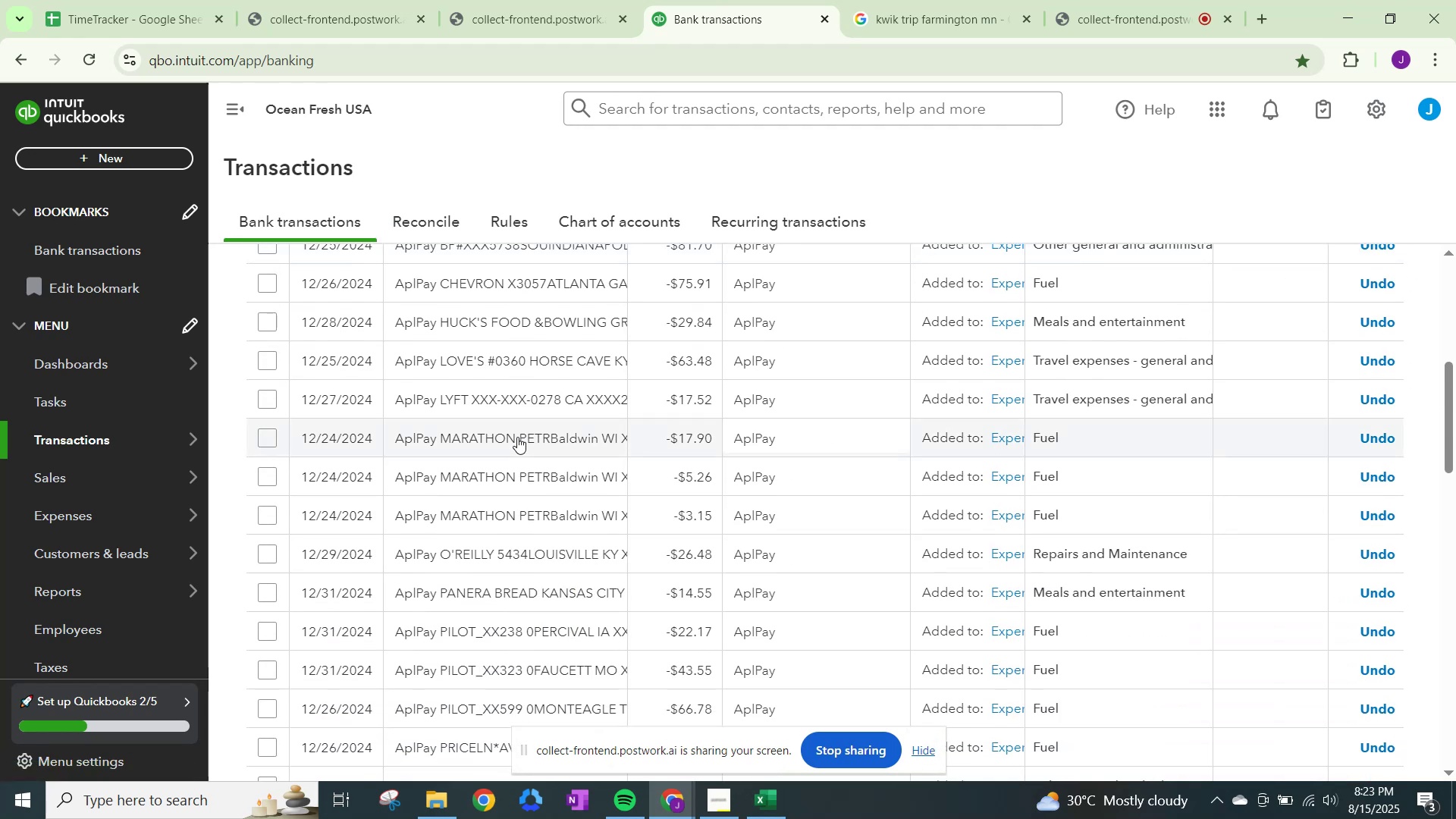 
scroll: coordinate [598, 330], scroll_direction: up, amount: 5.0
 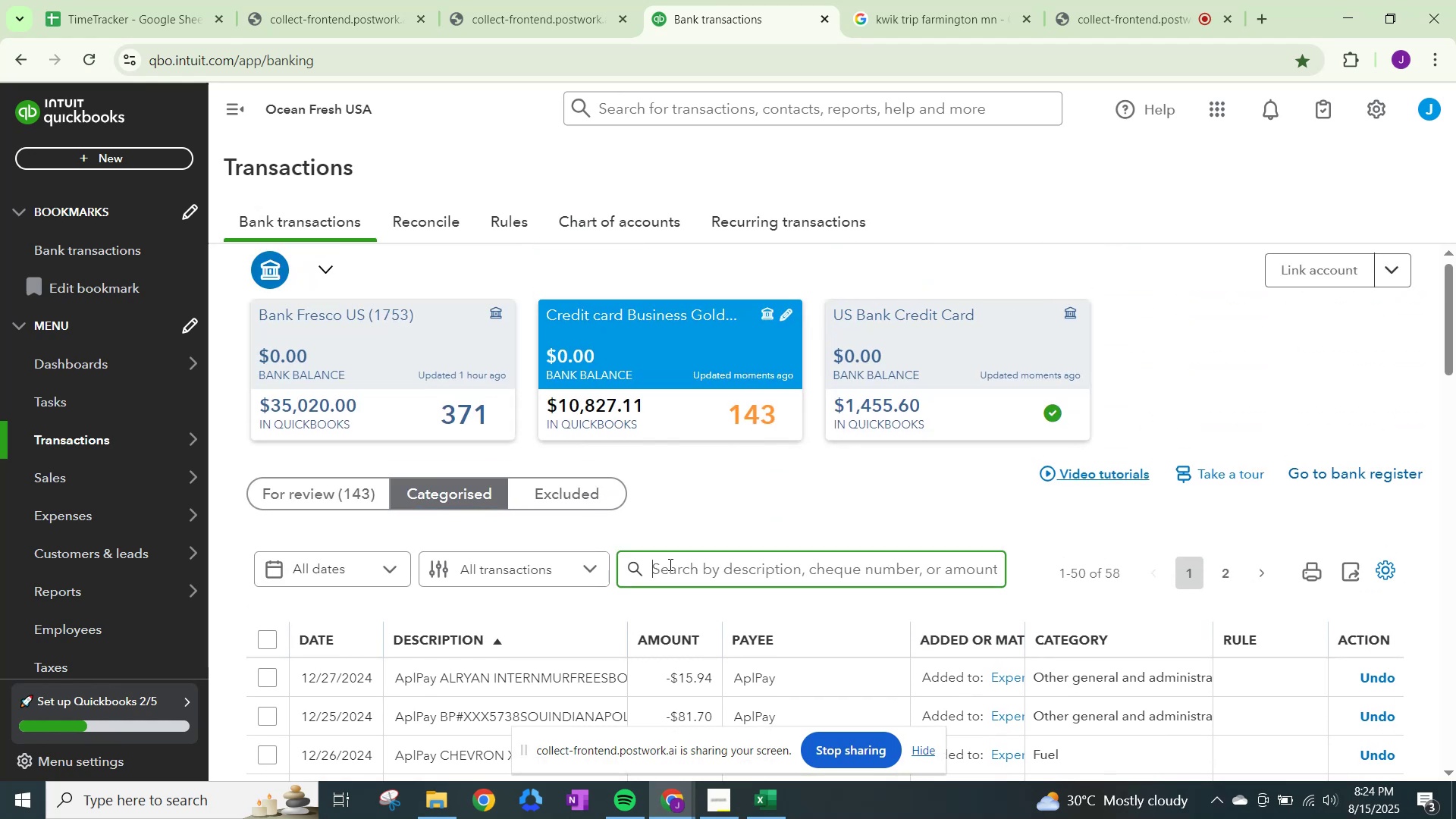 
type(kwik)
key(NumpadEnter)
 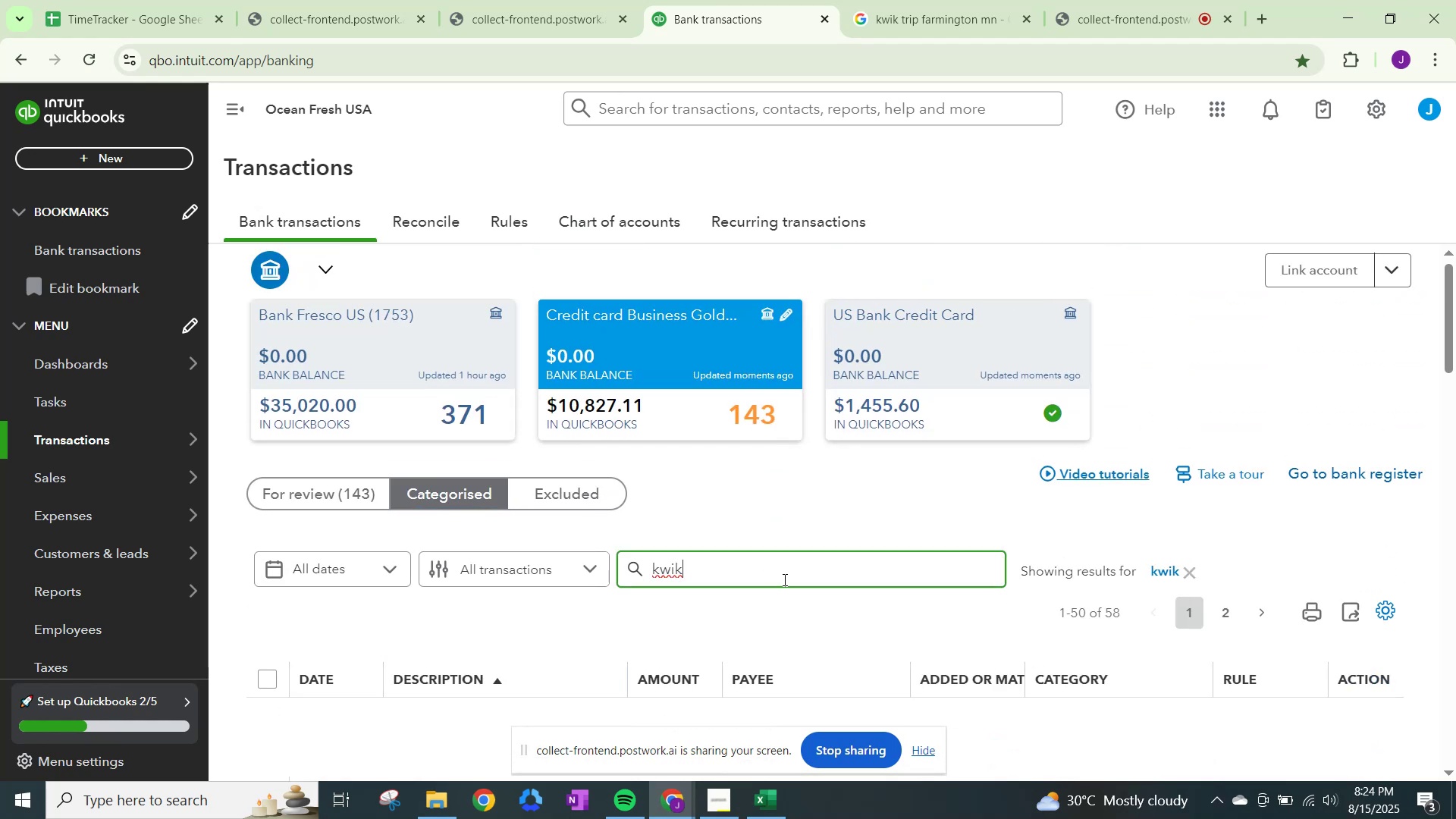 
scroll: coordinate [744, 605], scroll_direction: down, amount: 3.0
 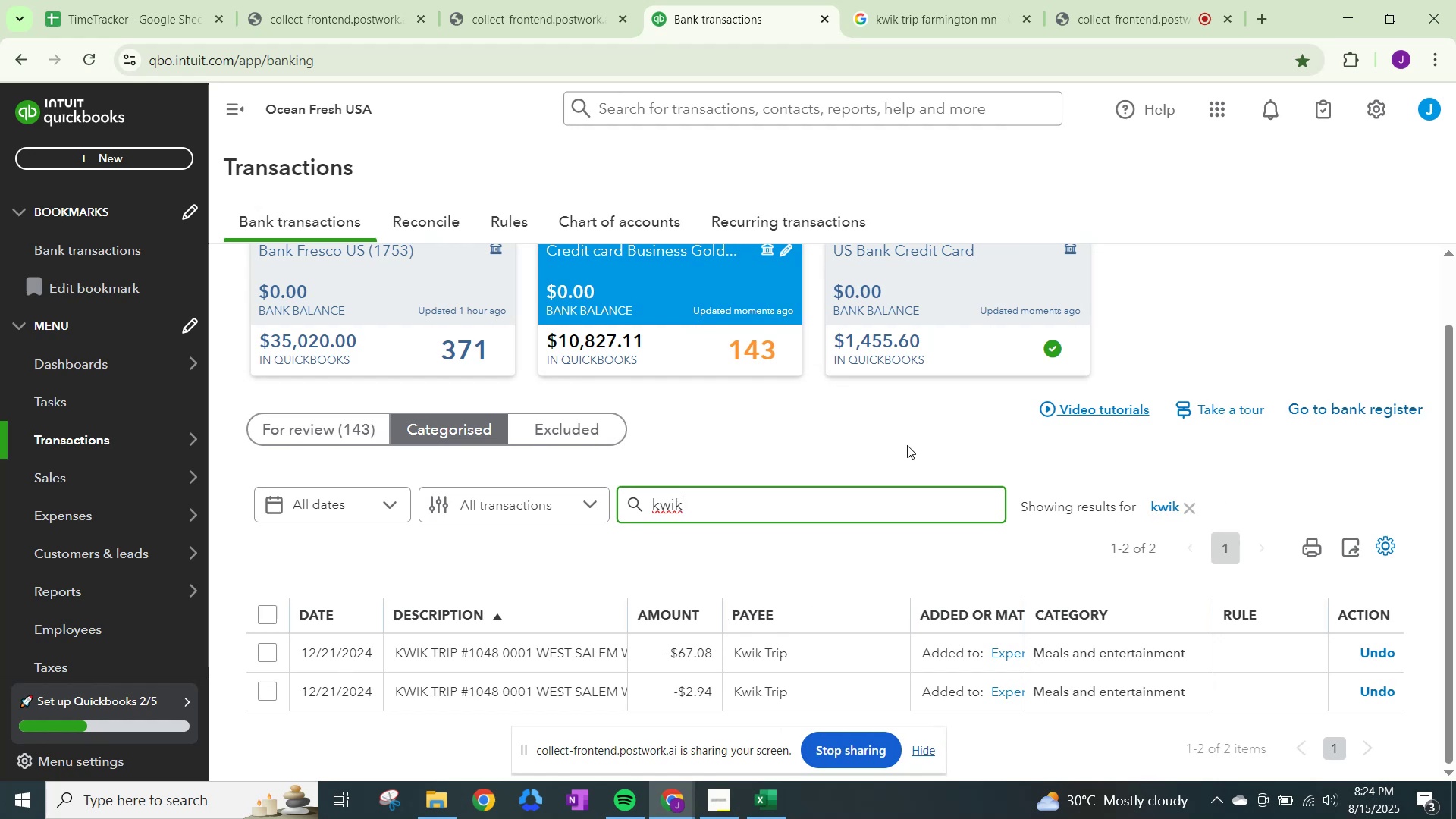 
wait(6.5)
 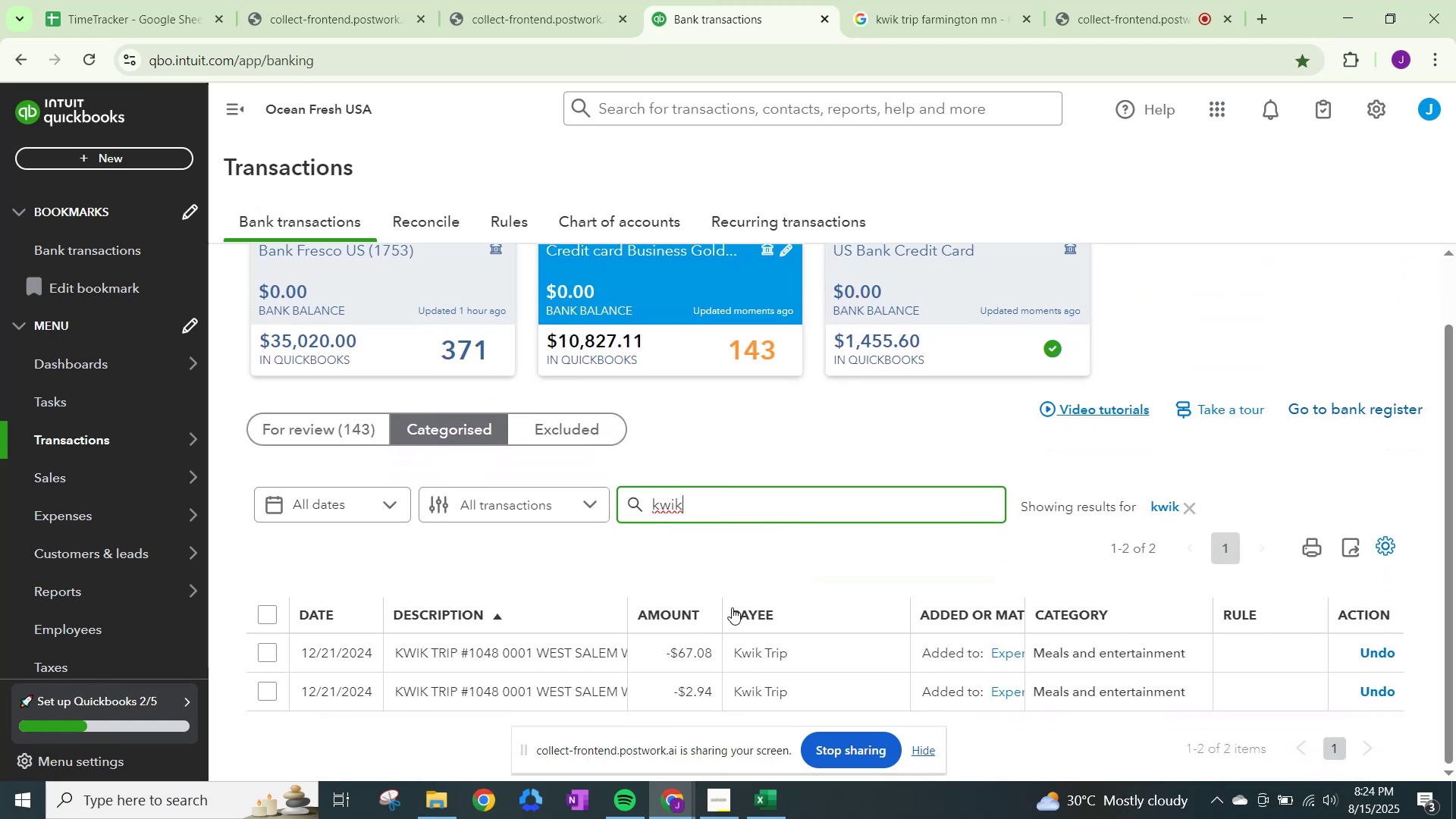 
left_click([338, 430])
 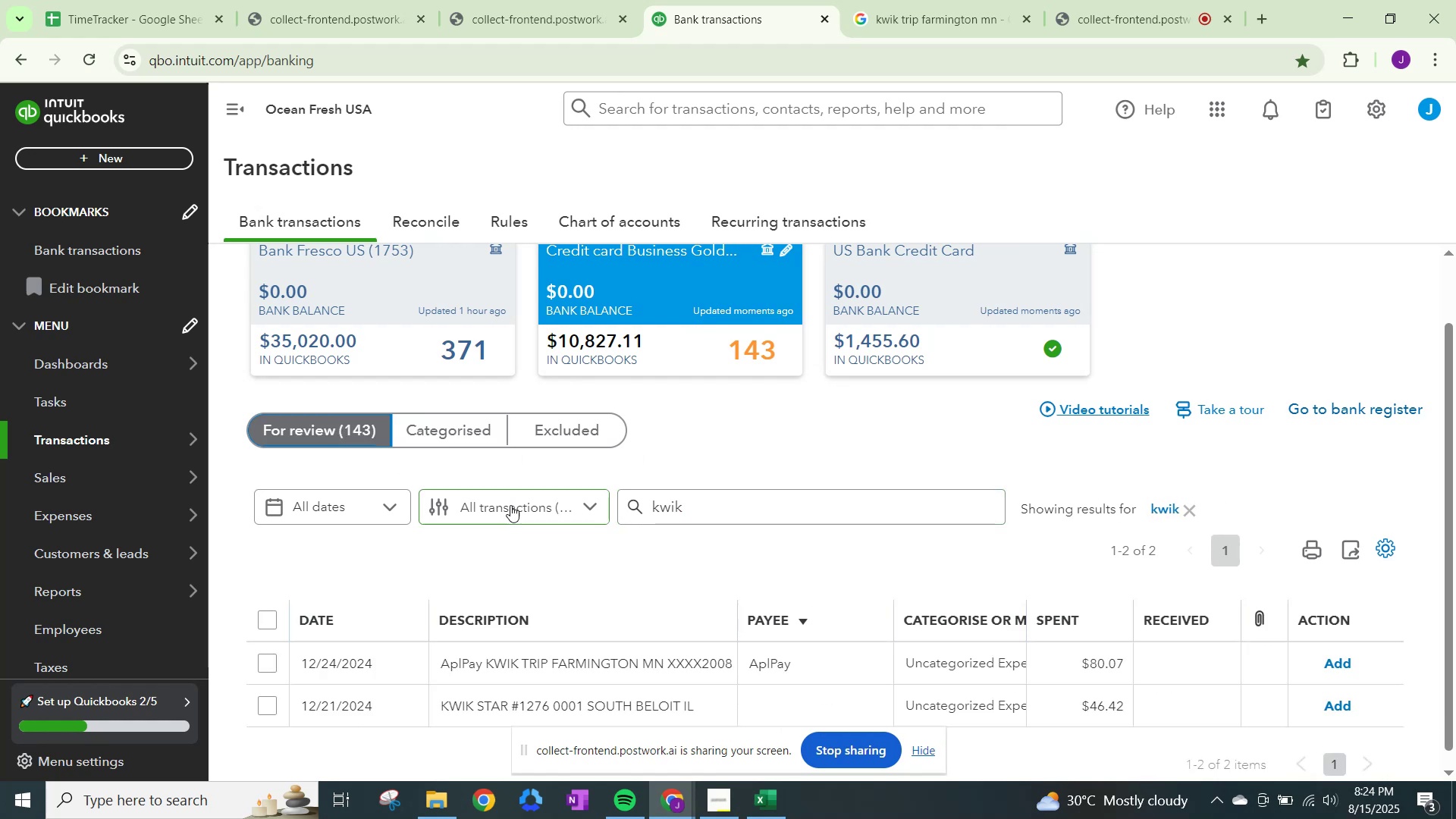 
scroll: coordinate [606, 629], scroll_direction: down, amount: 2.0
 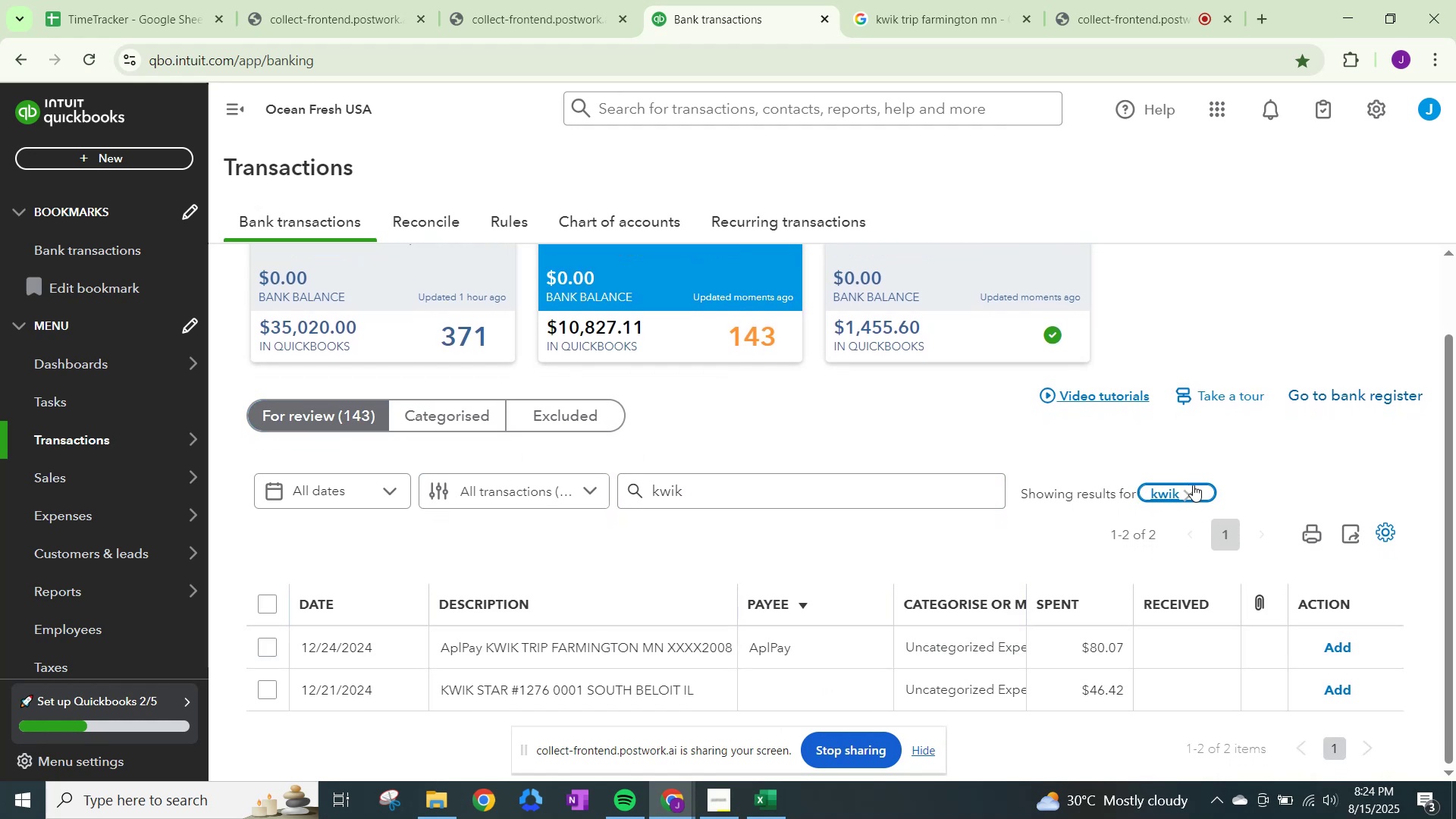 
left_click([1191, 488])
 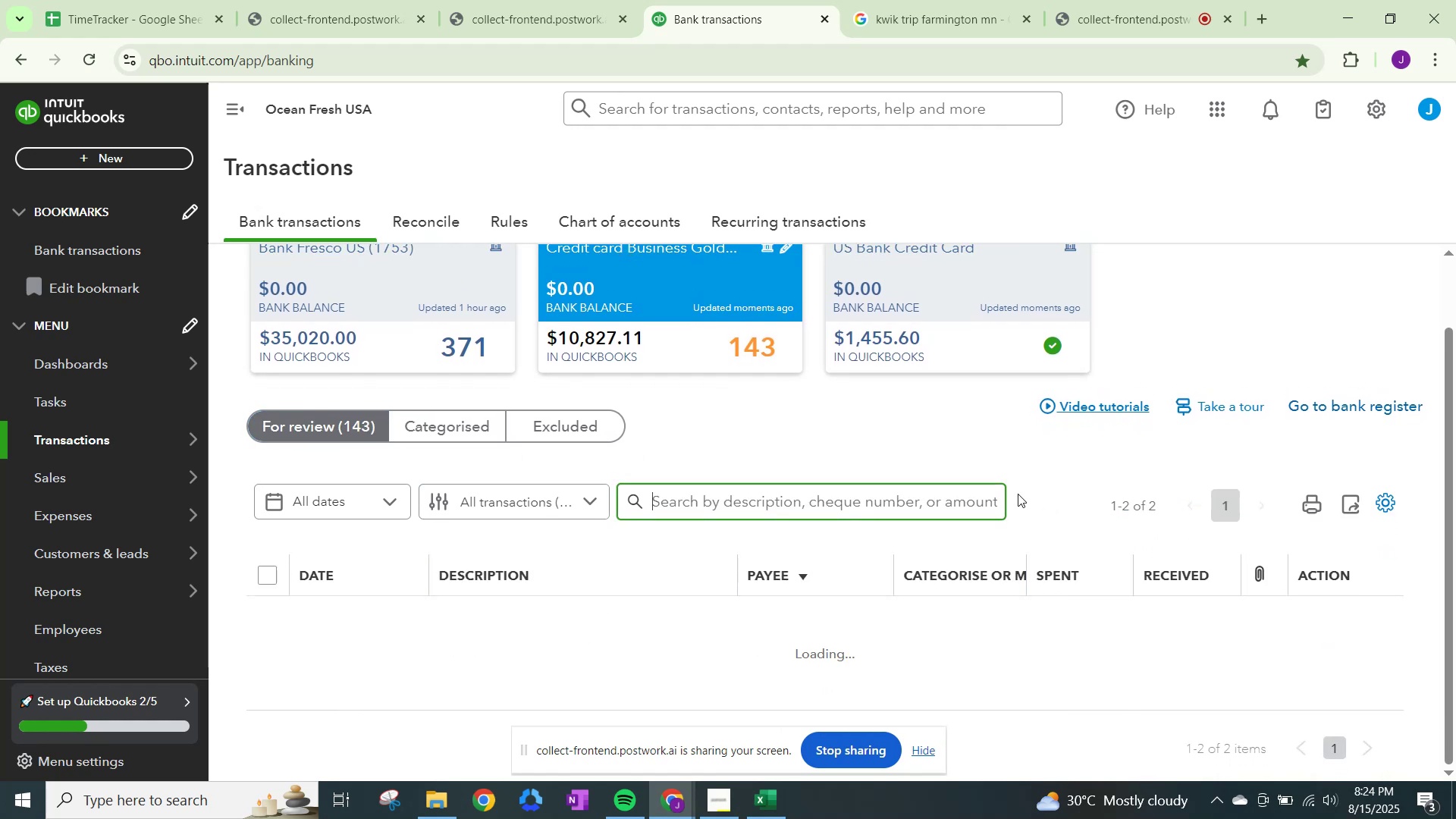 
scroll: coordinate [963, 532], scroll_direction: down, amount: 5.0
 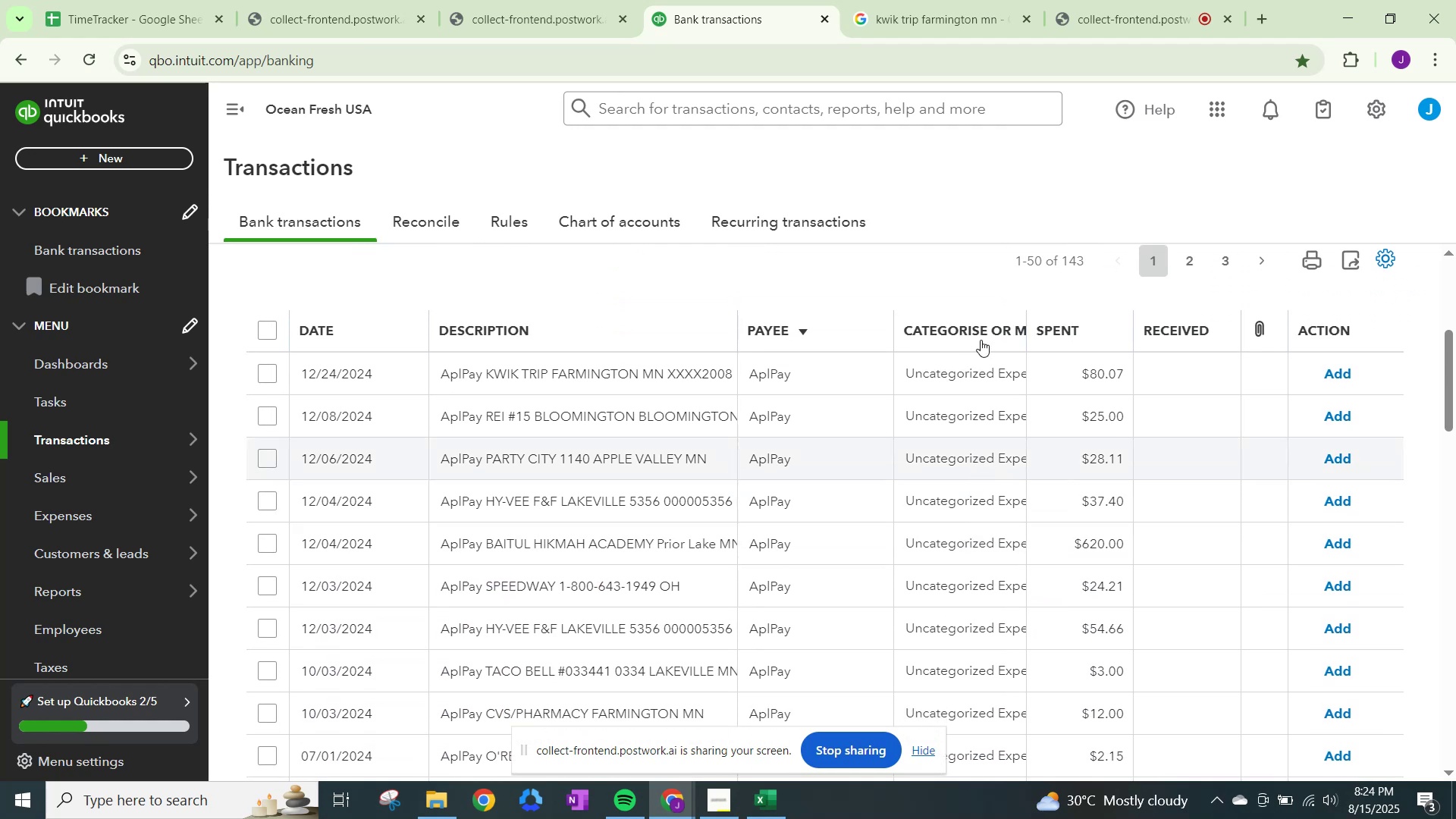 
left_click([962, 0])
 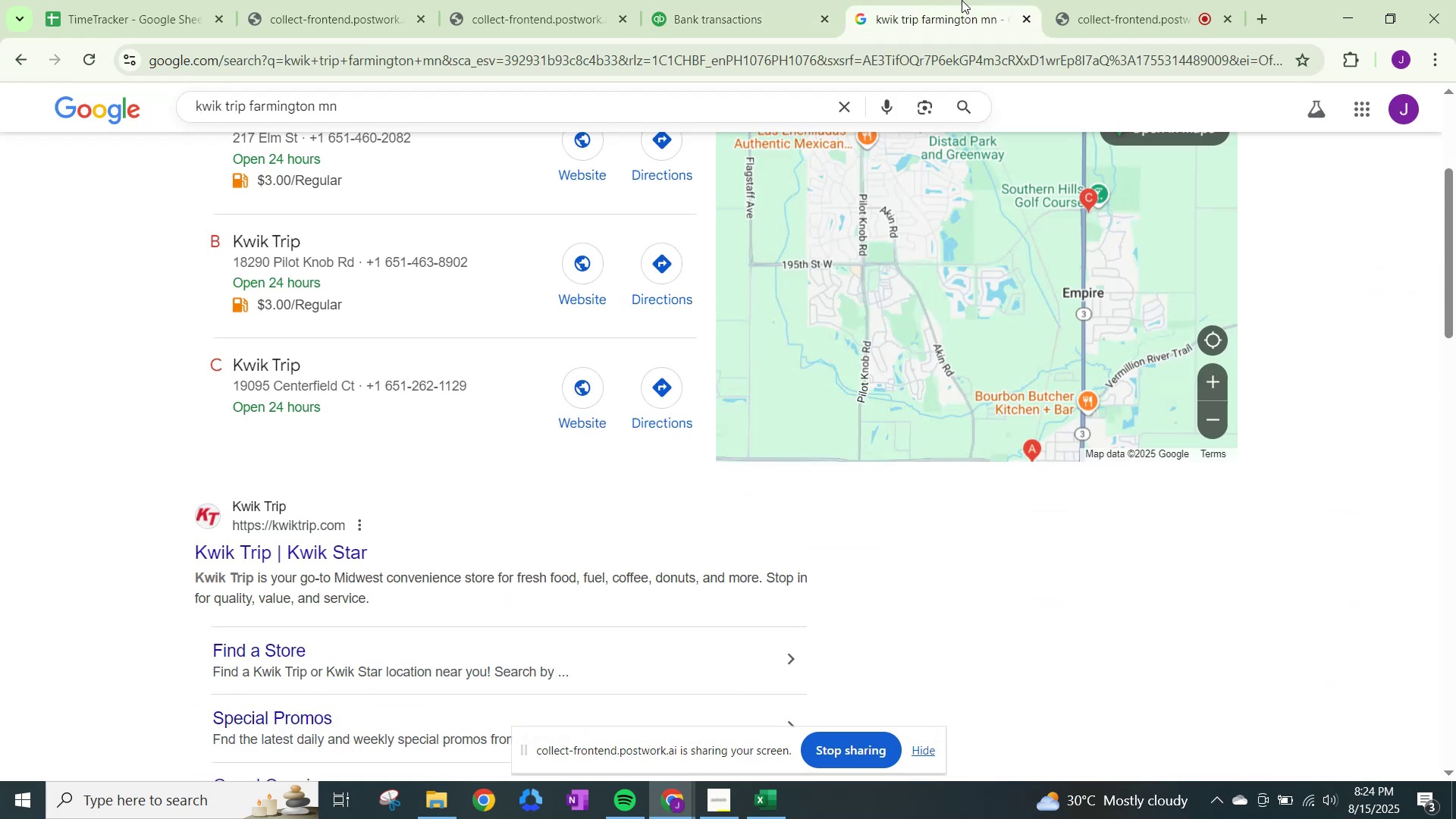 
left_click([771, 0])
 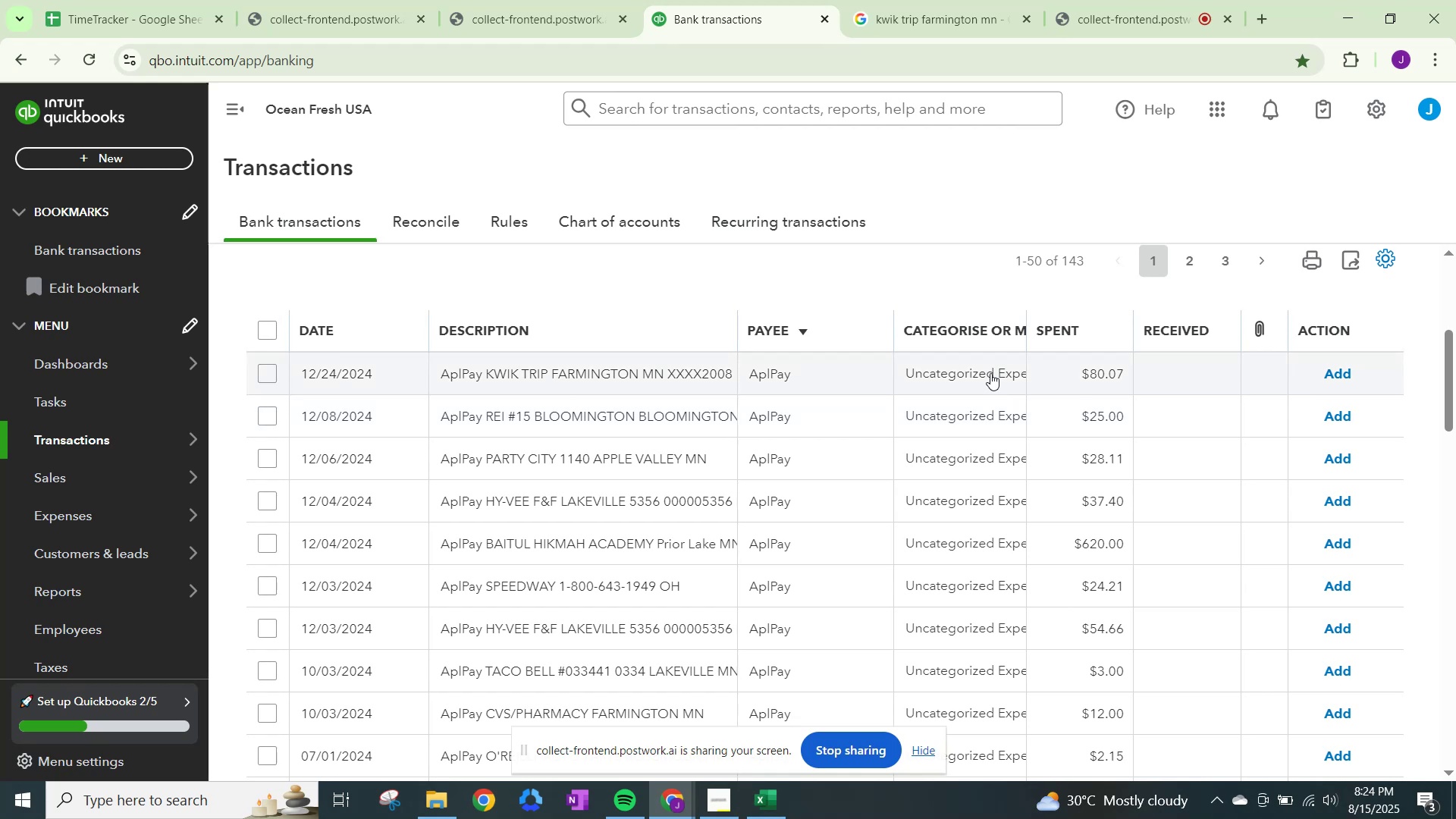 
left_click([990, 372])
 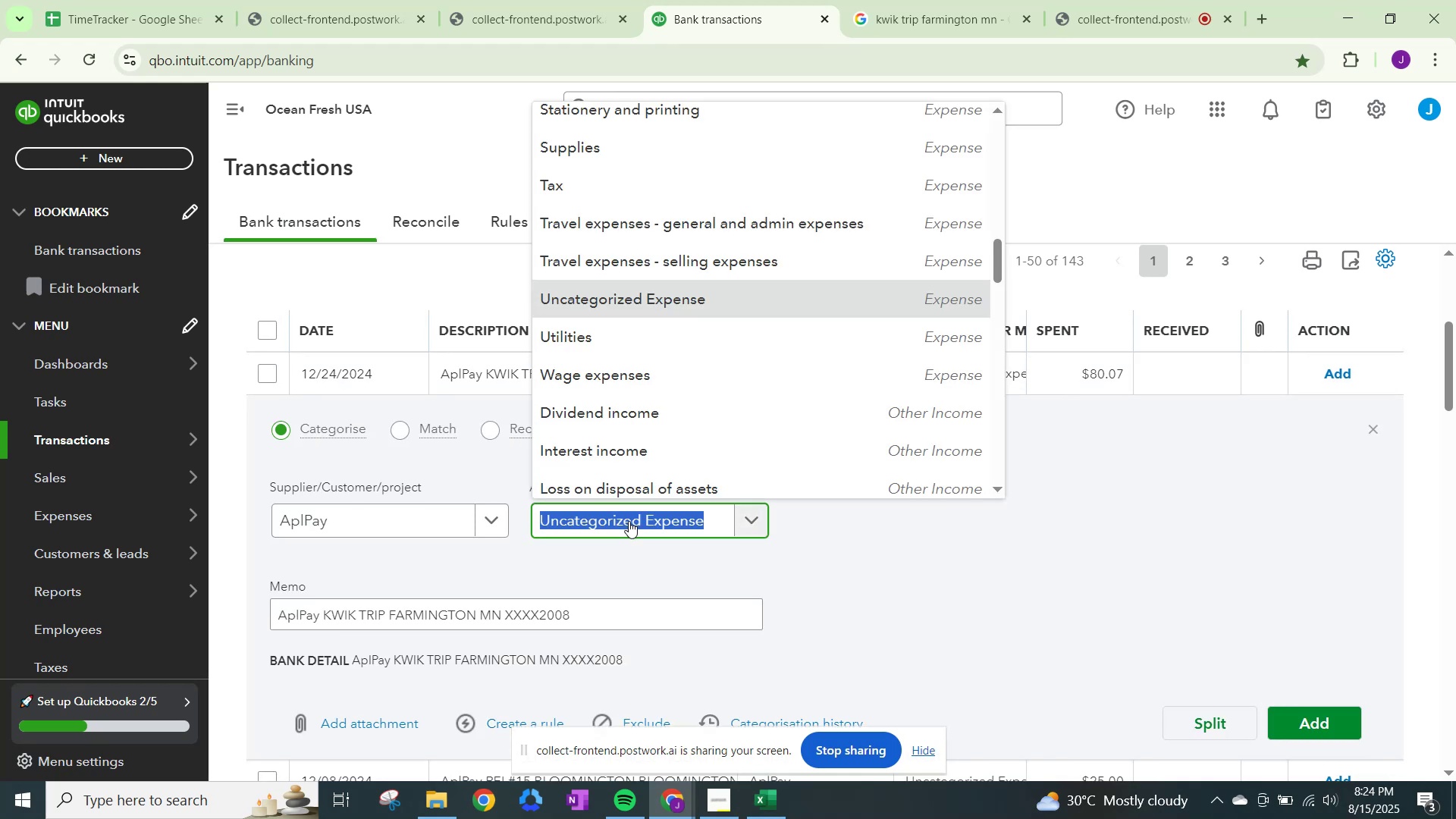 
type(fuel)
 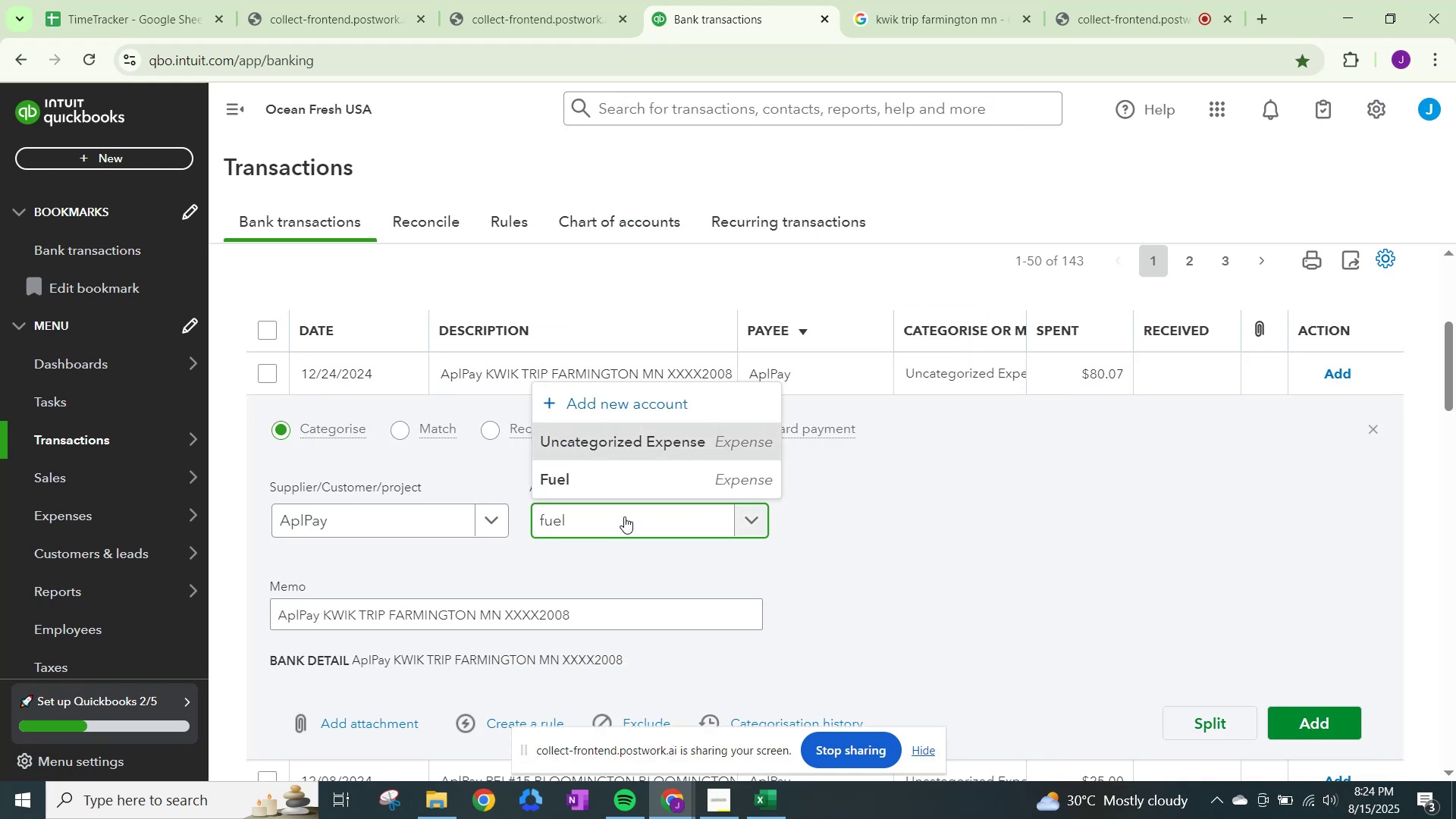 
left_click([624, 491])
 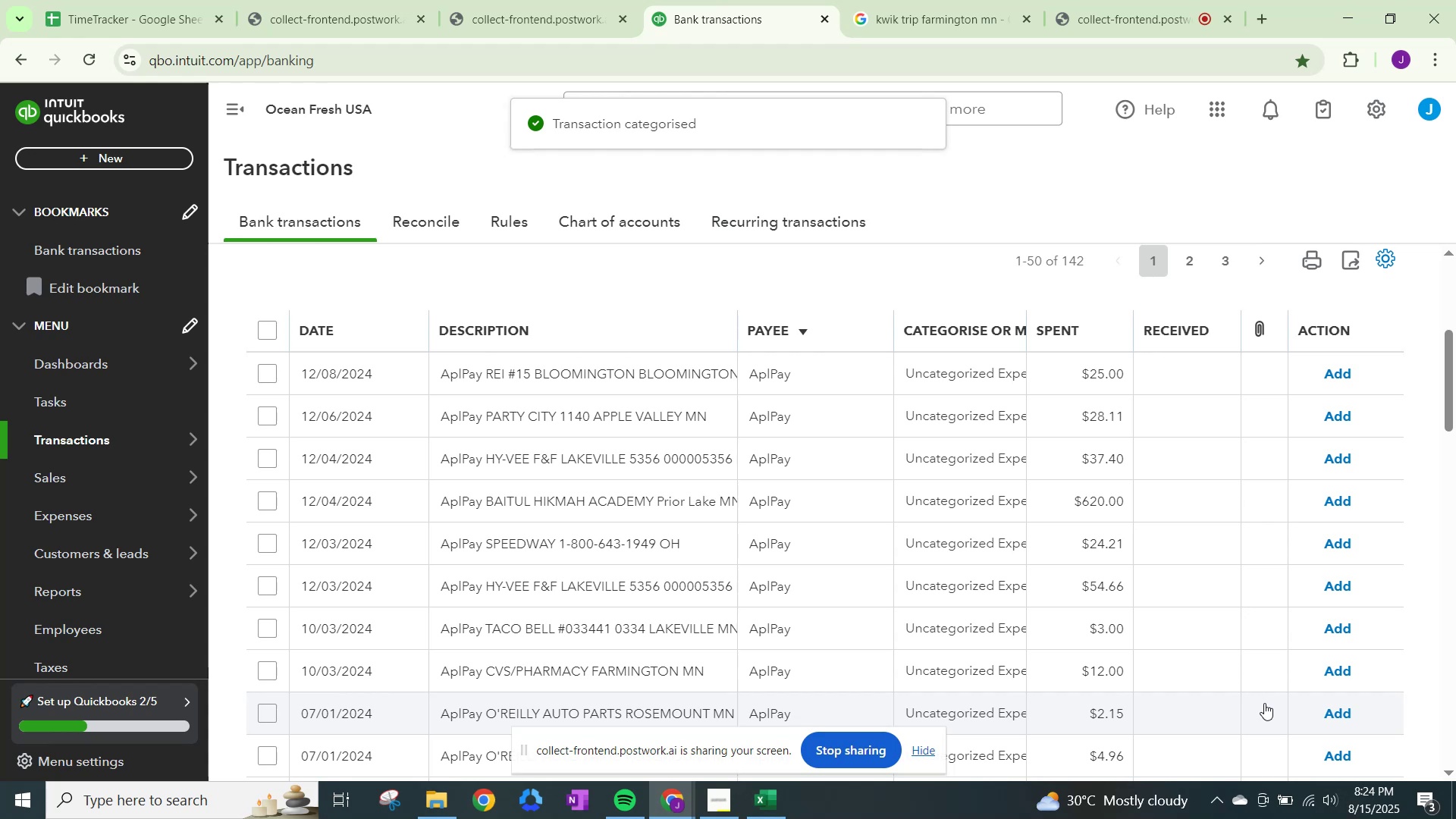 
wait(7.53)
 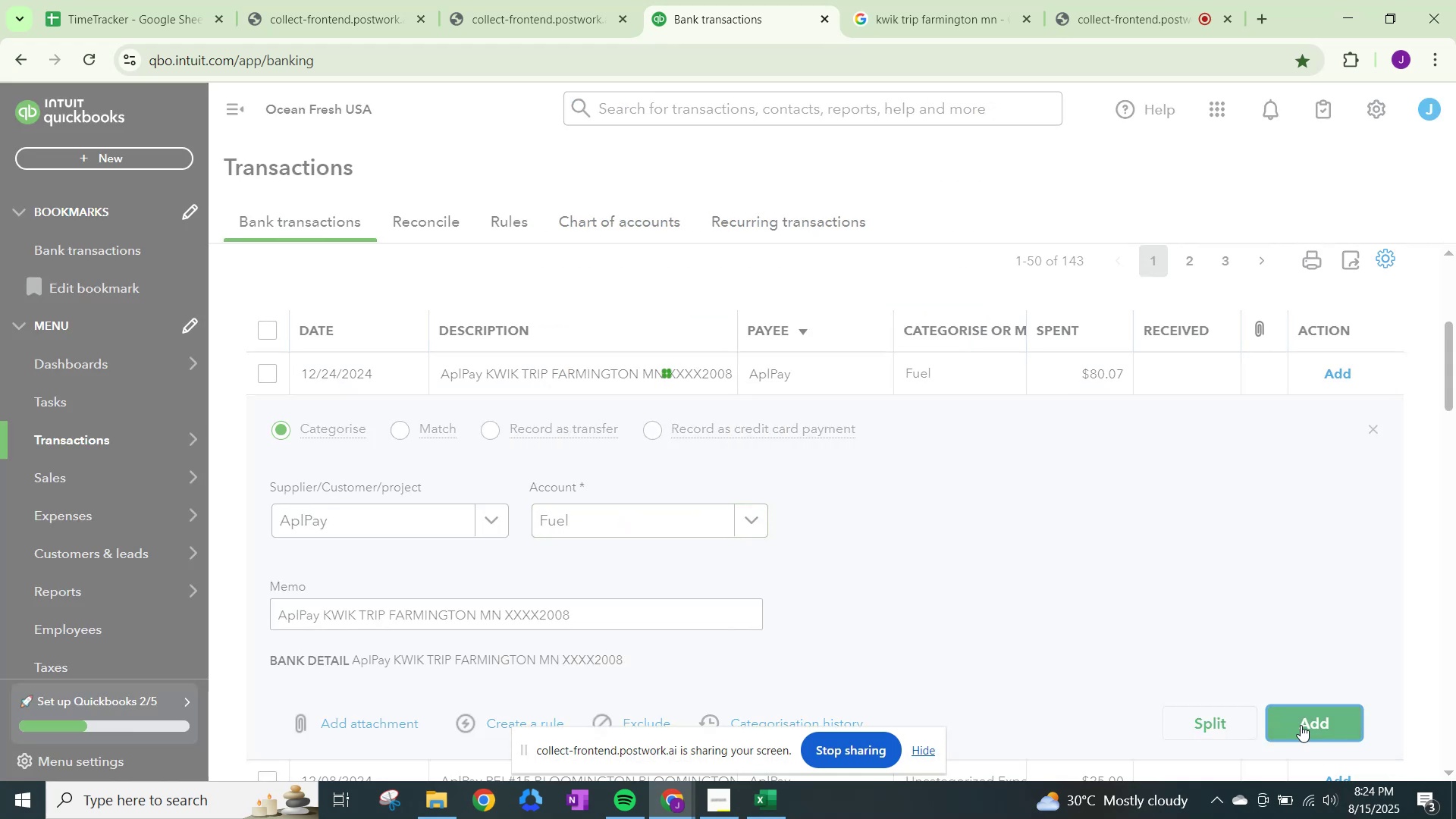 
left_click([910, 0])
 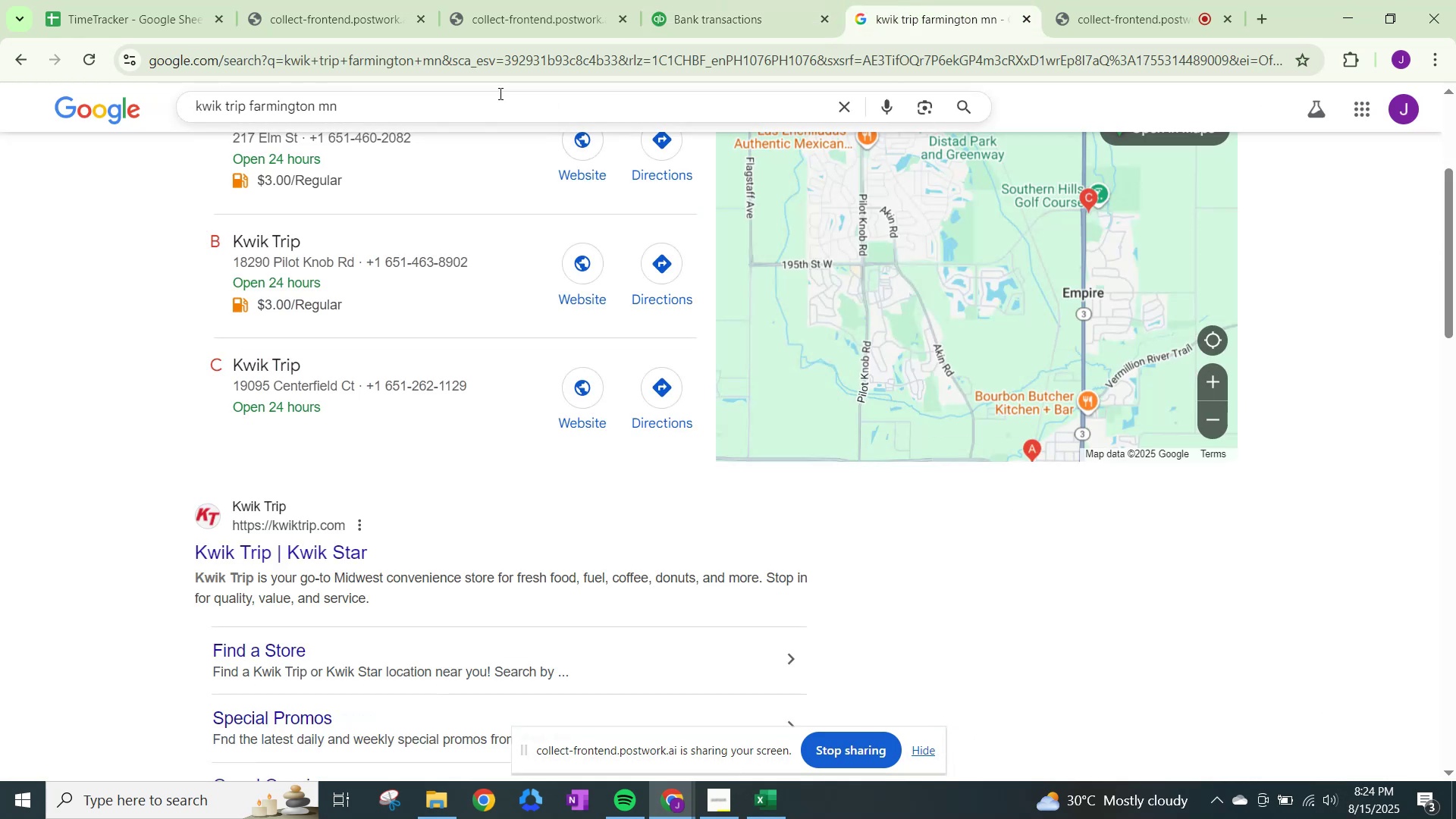 
left_click_drag(start_coordinate=[497, 103], to_coordinate=[0, 56])
 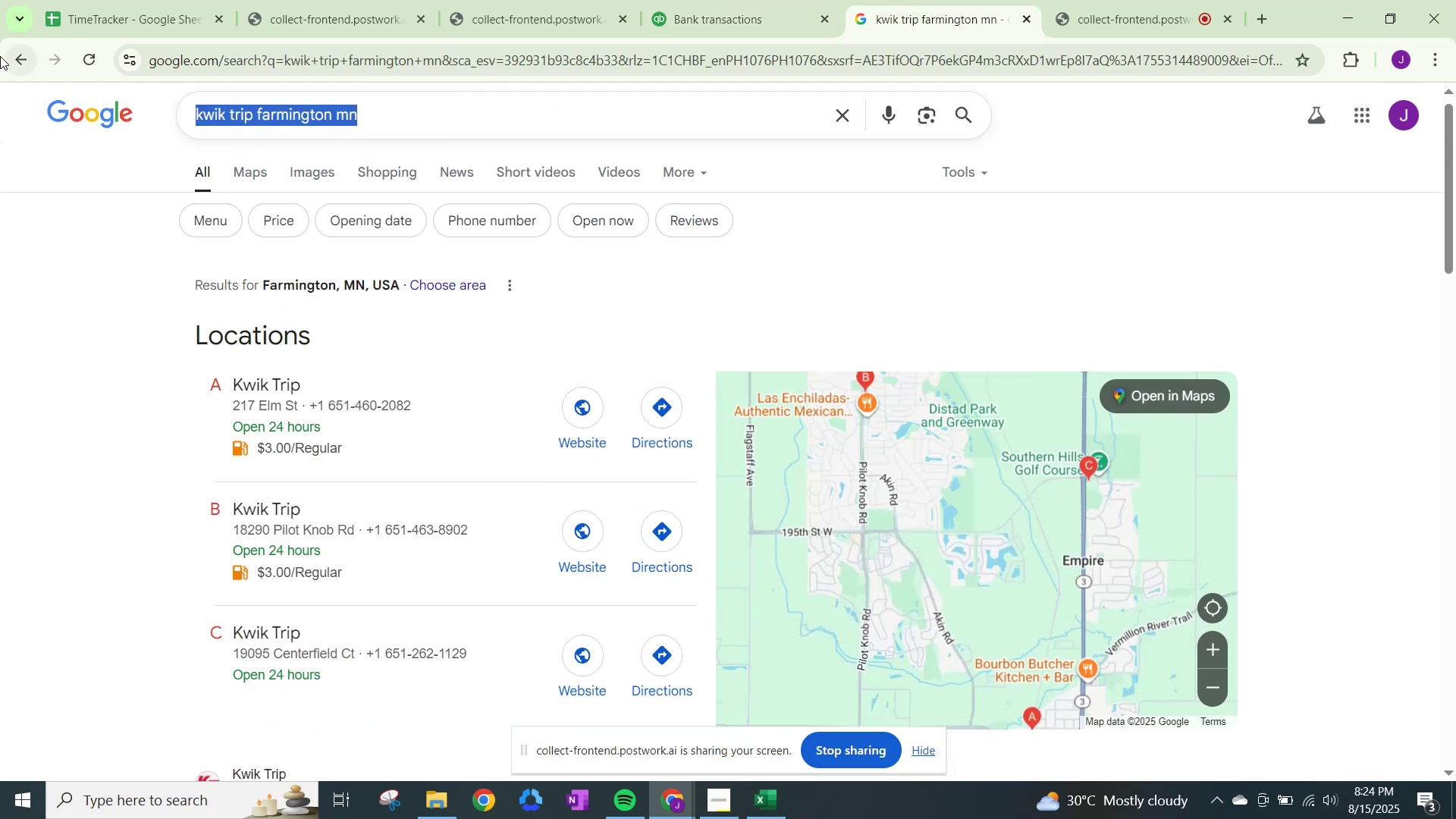 
type(rei bloomingotn)
 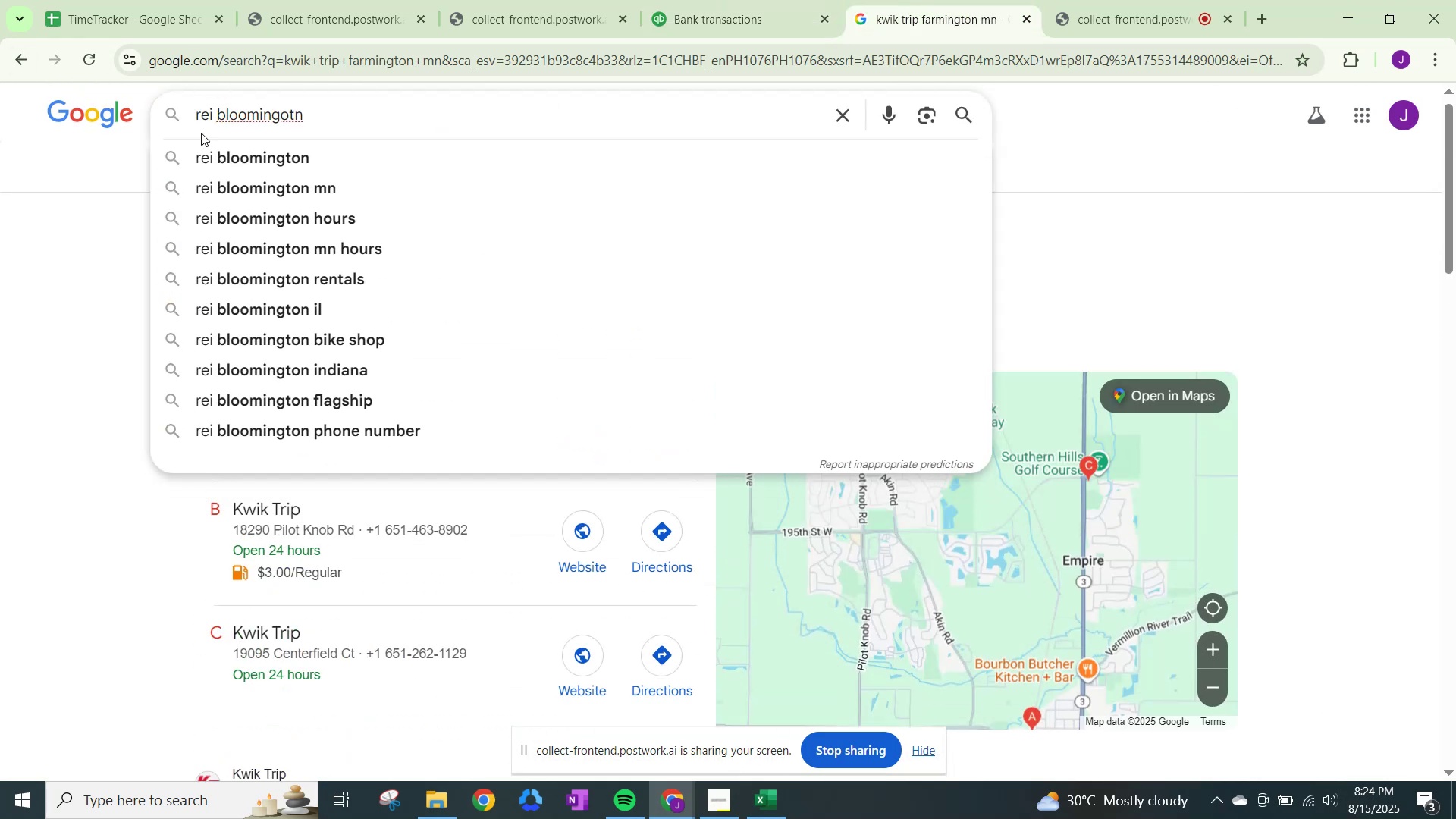 
left_click([229, 165])
 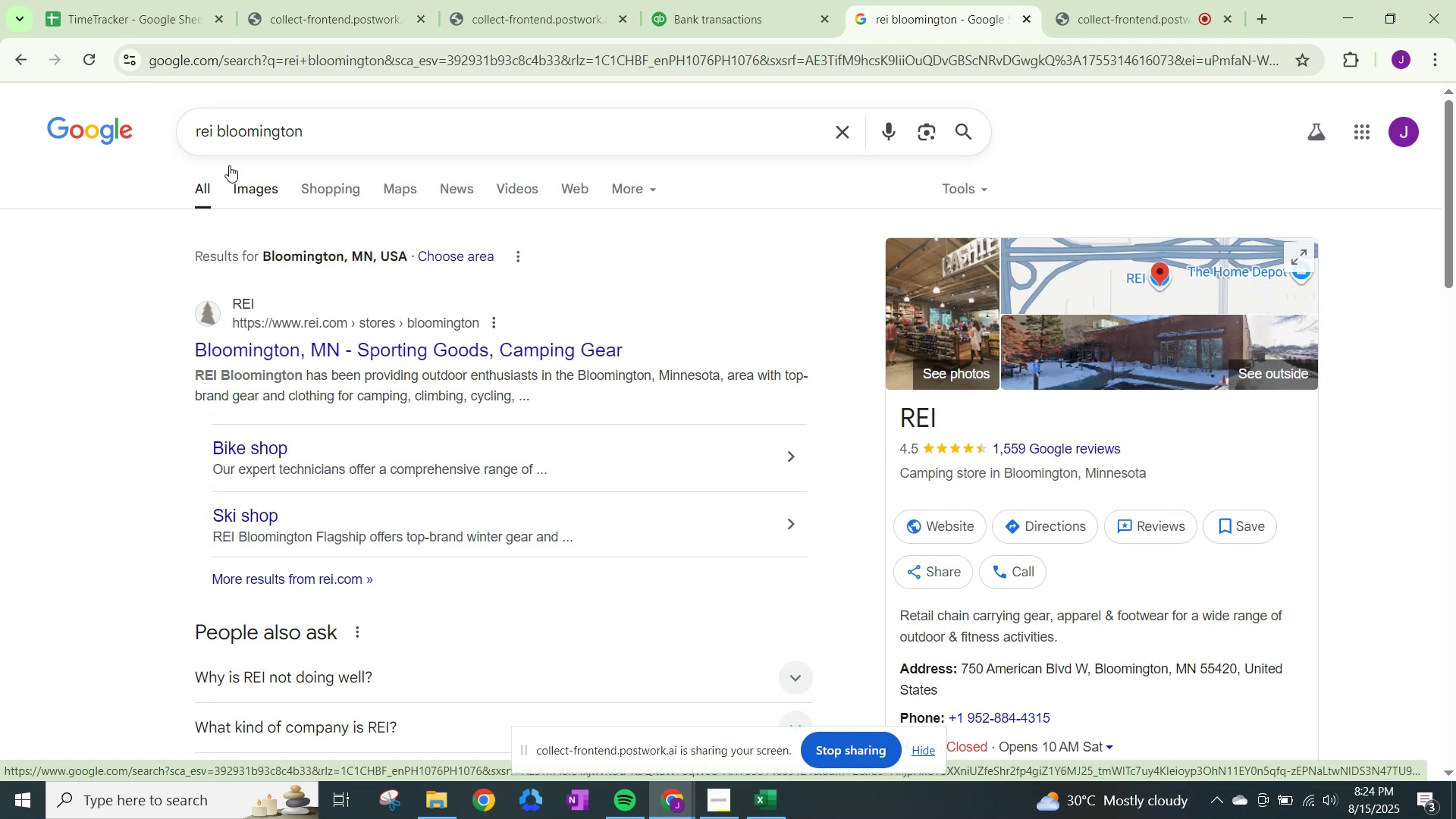 
wait(9.58)
 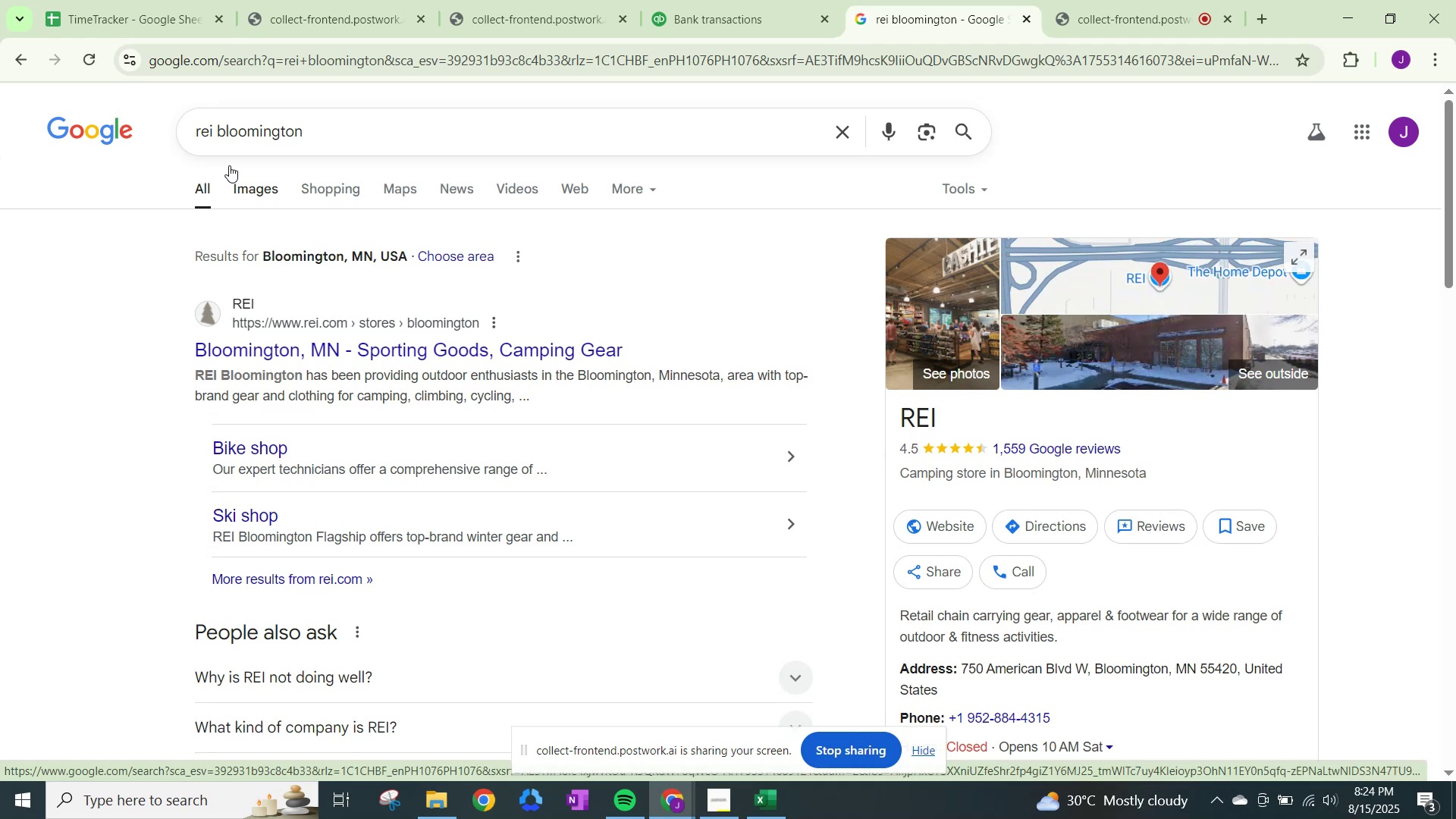 
left_click([718, 12])
 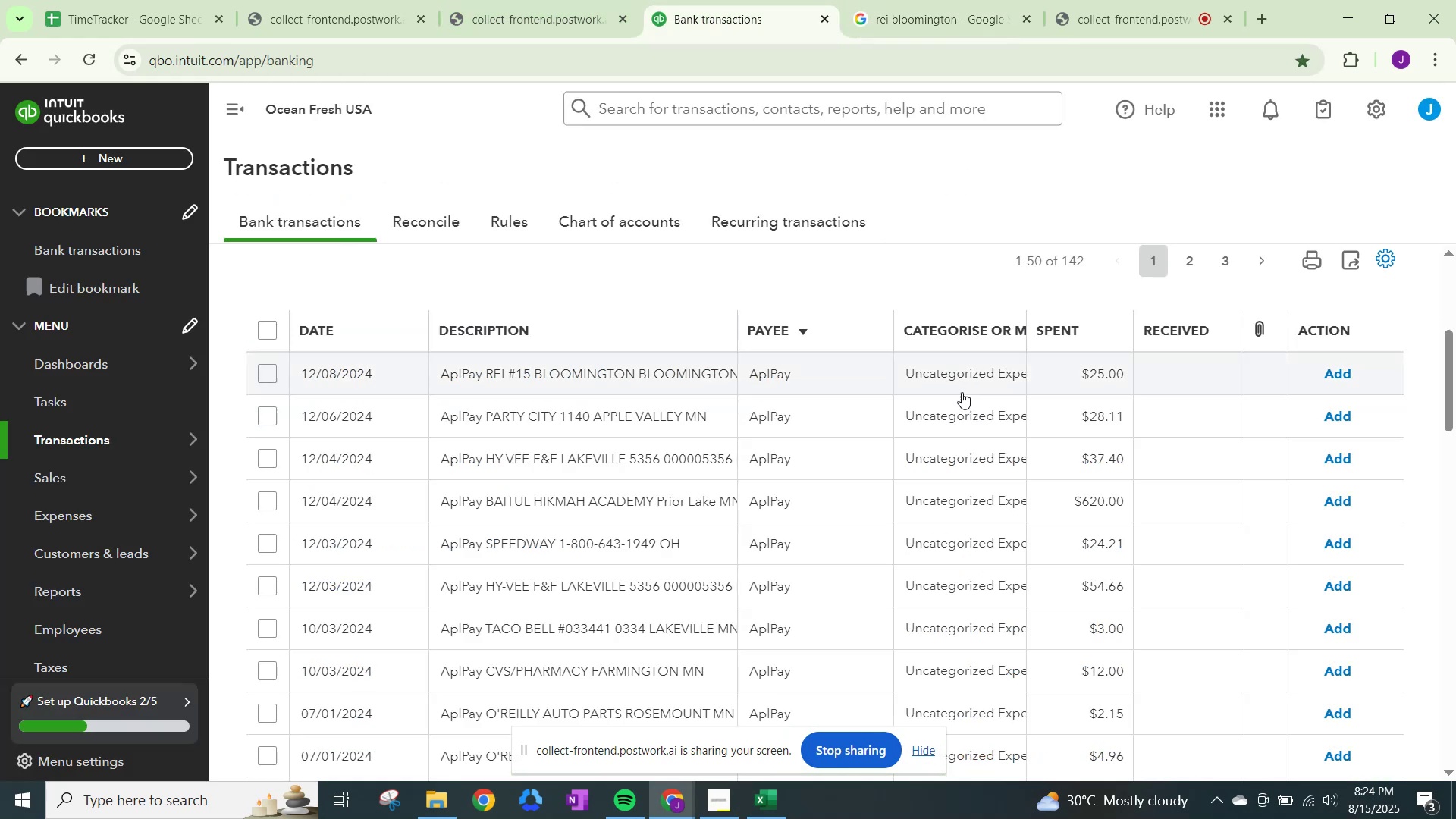 
left_click([951, 371])
 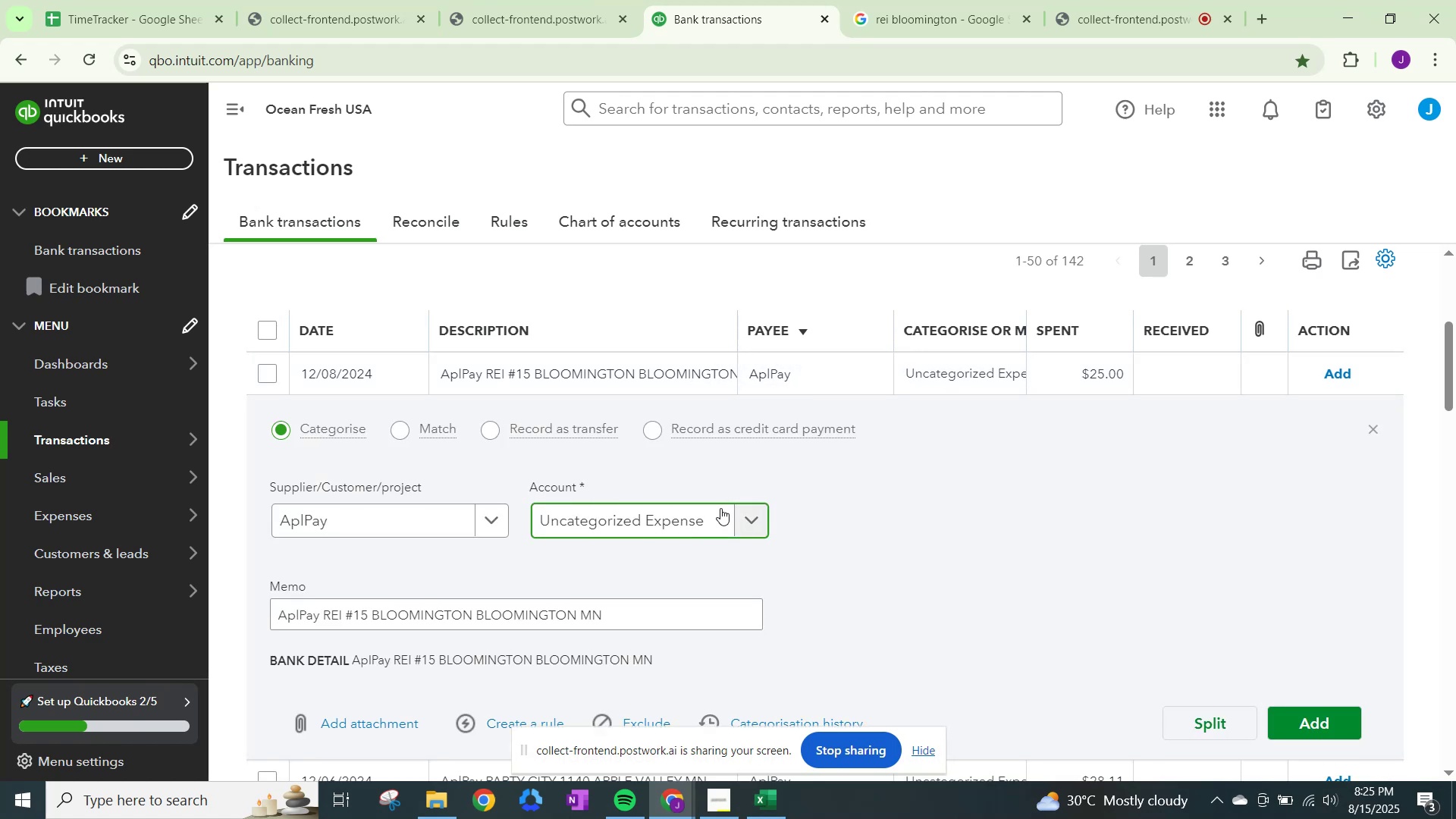 
left_click([745, 518])
 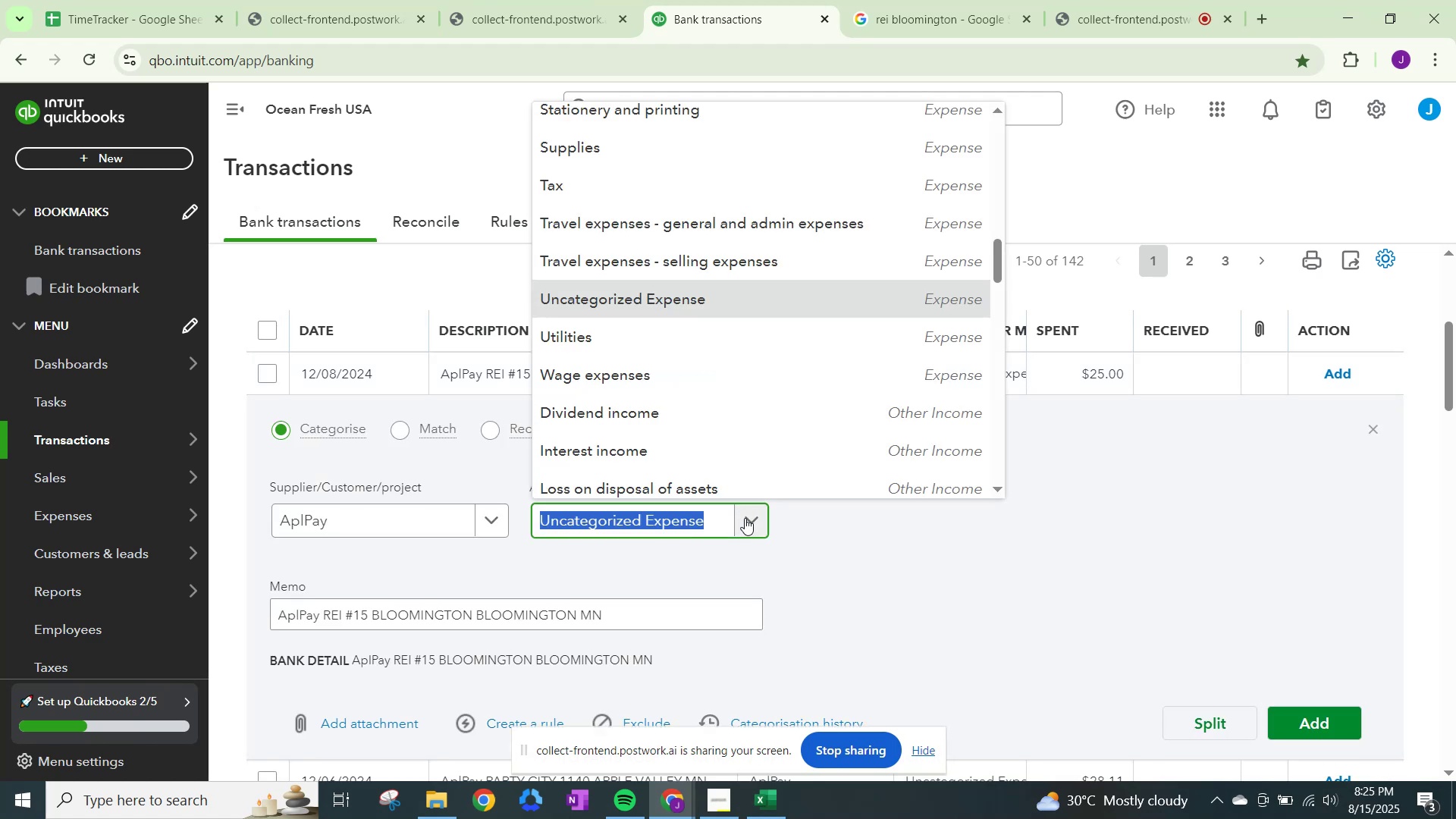 
type(other)
 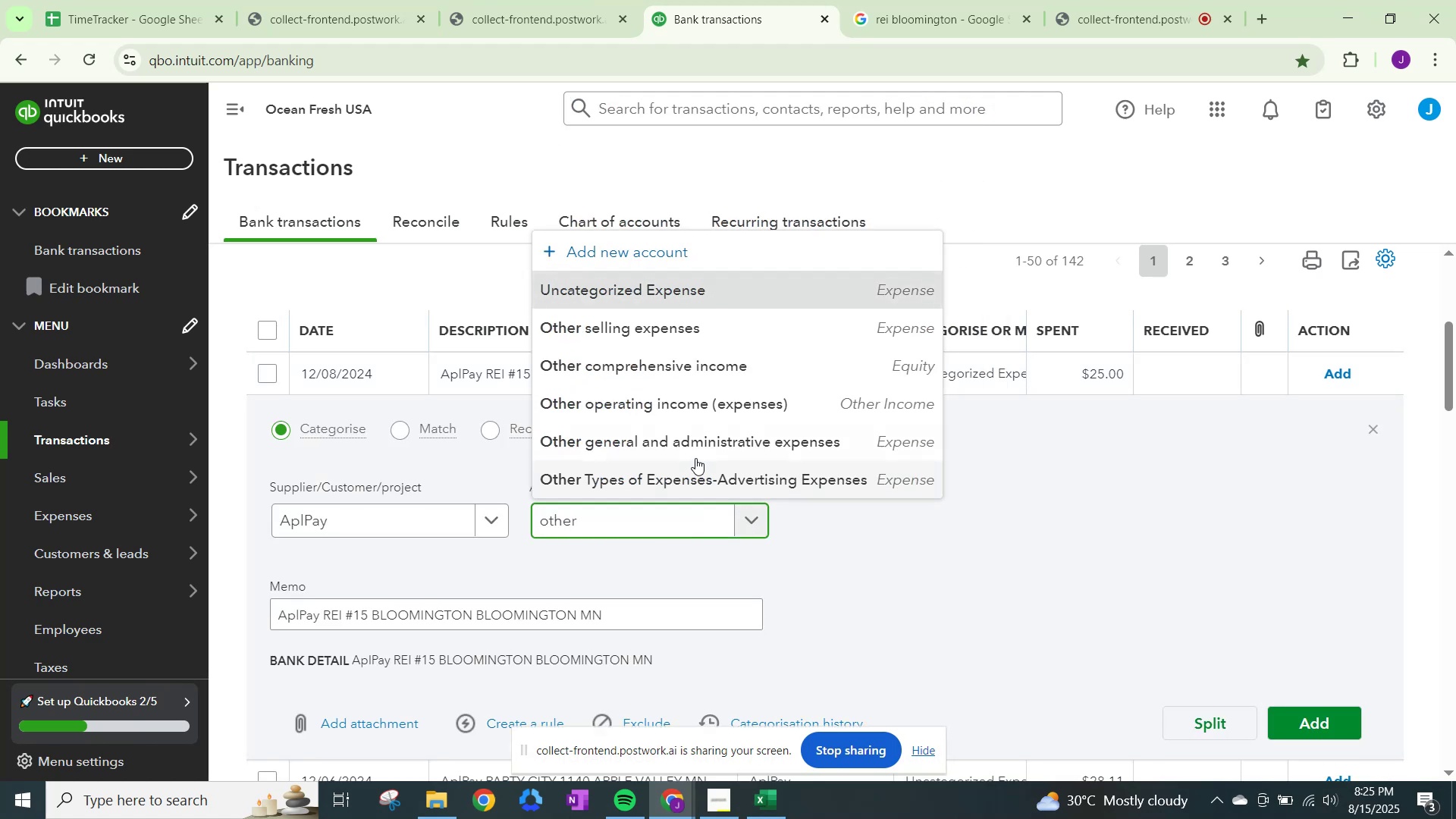 
left_click([691, 446])
 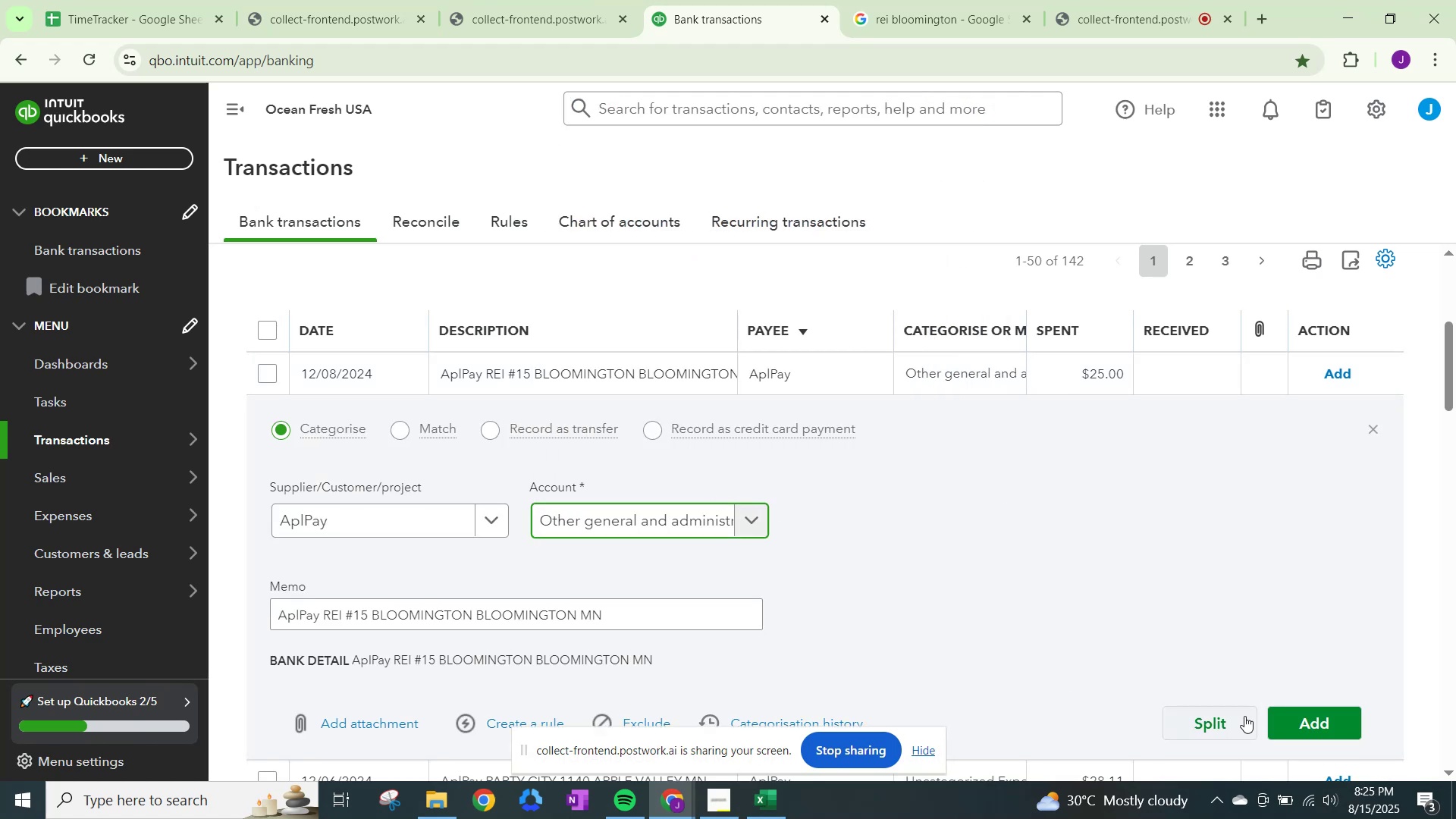 
left_click([1313, 715])
 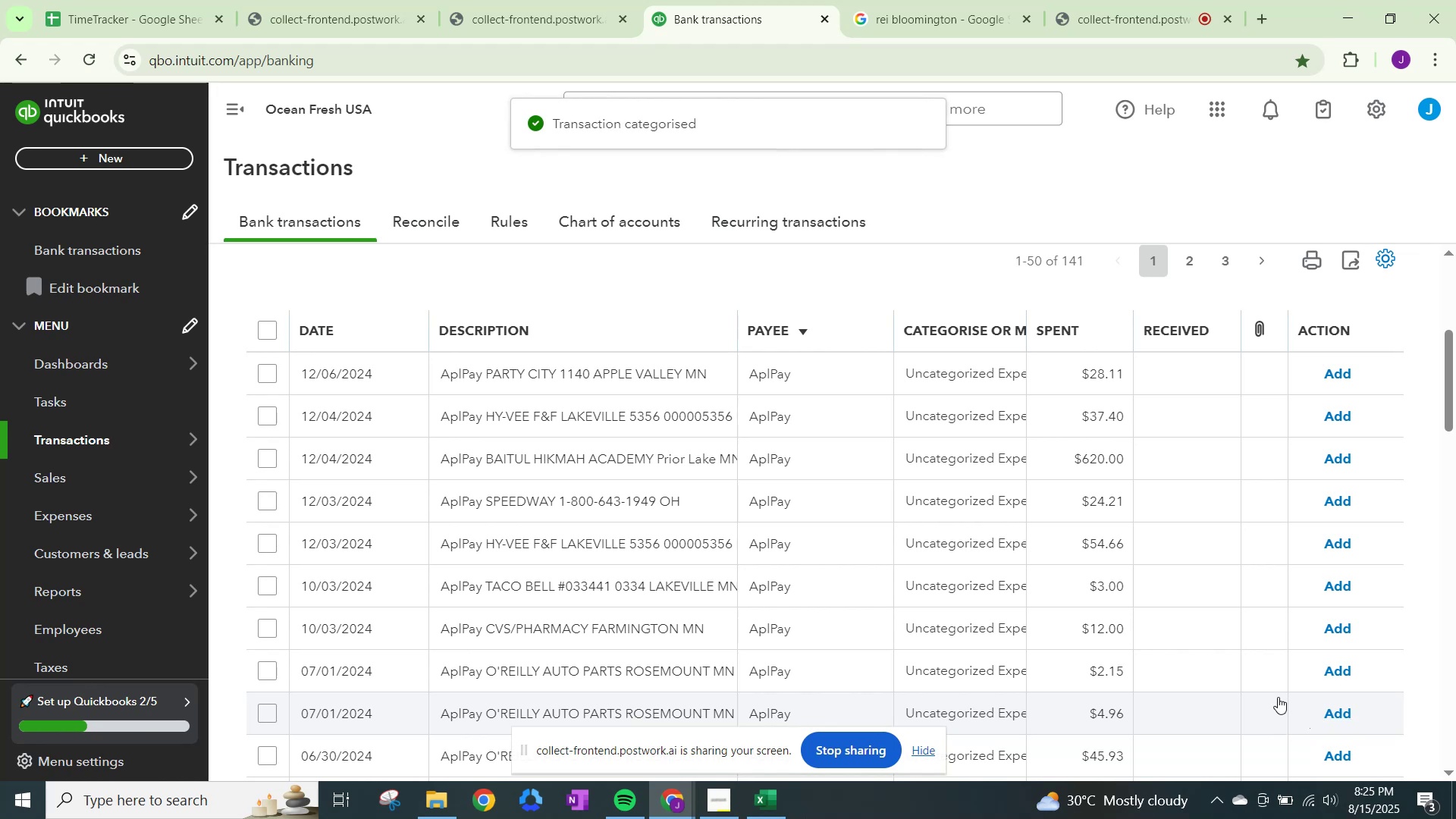 
wait(7.69)
 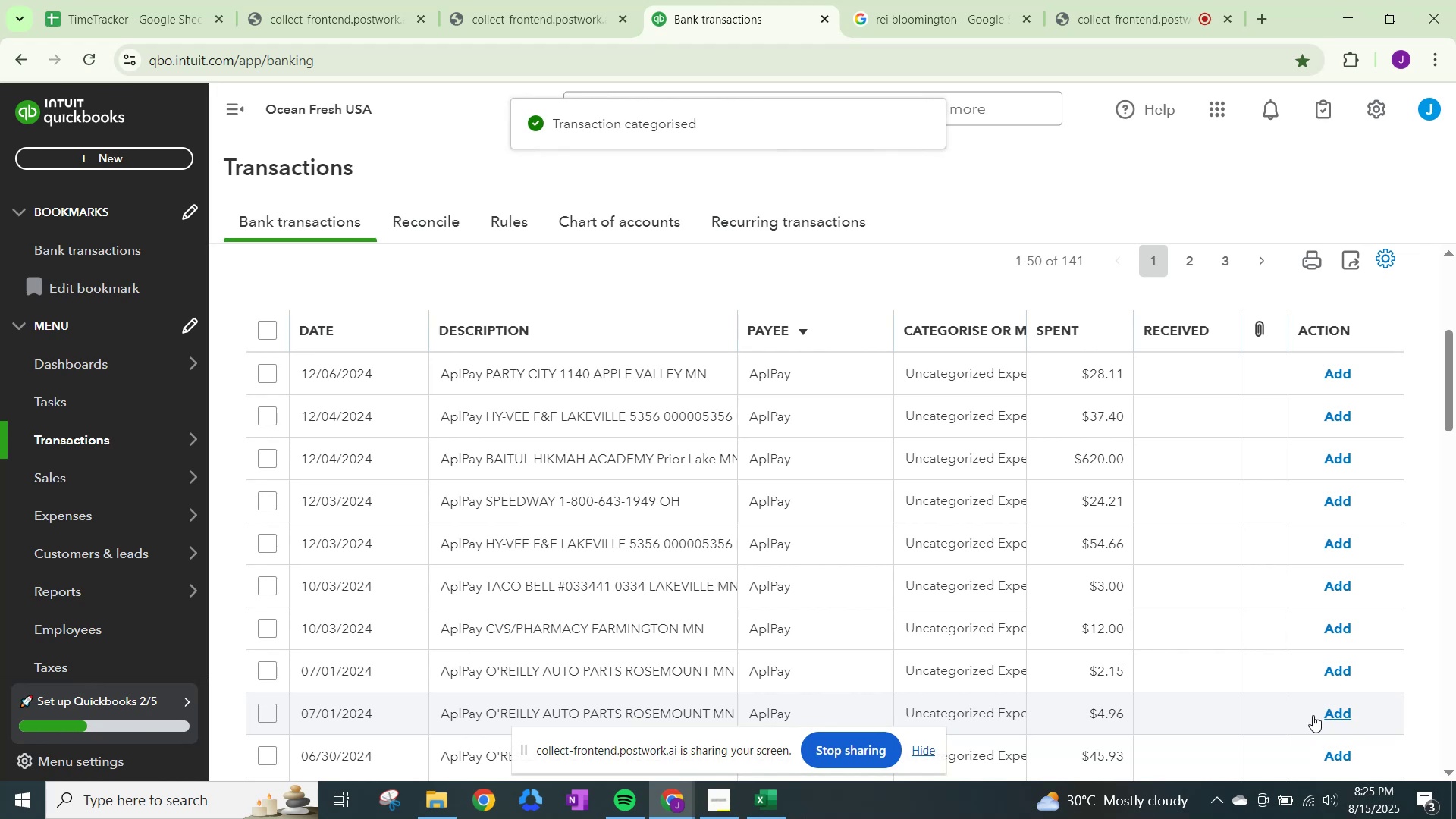 
left_click([886, 1])
 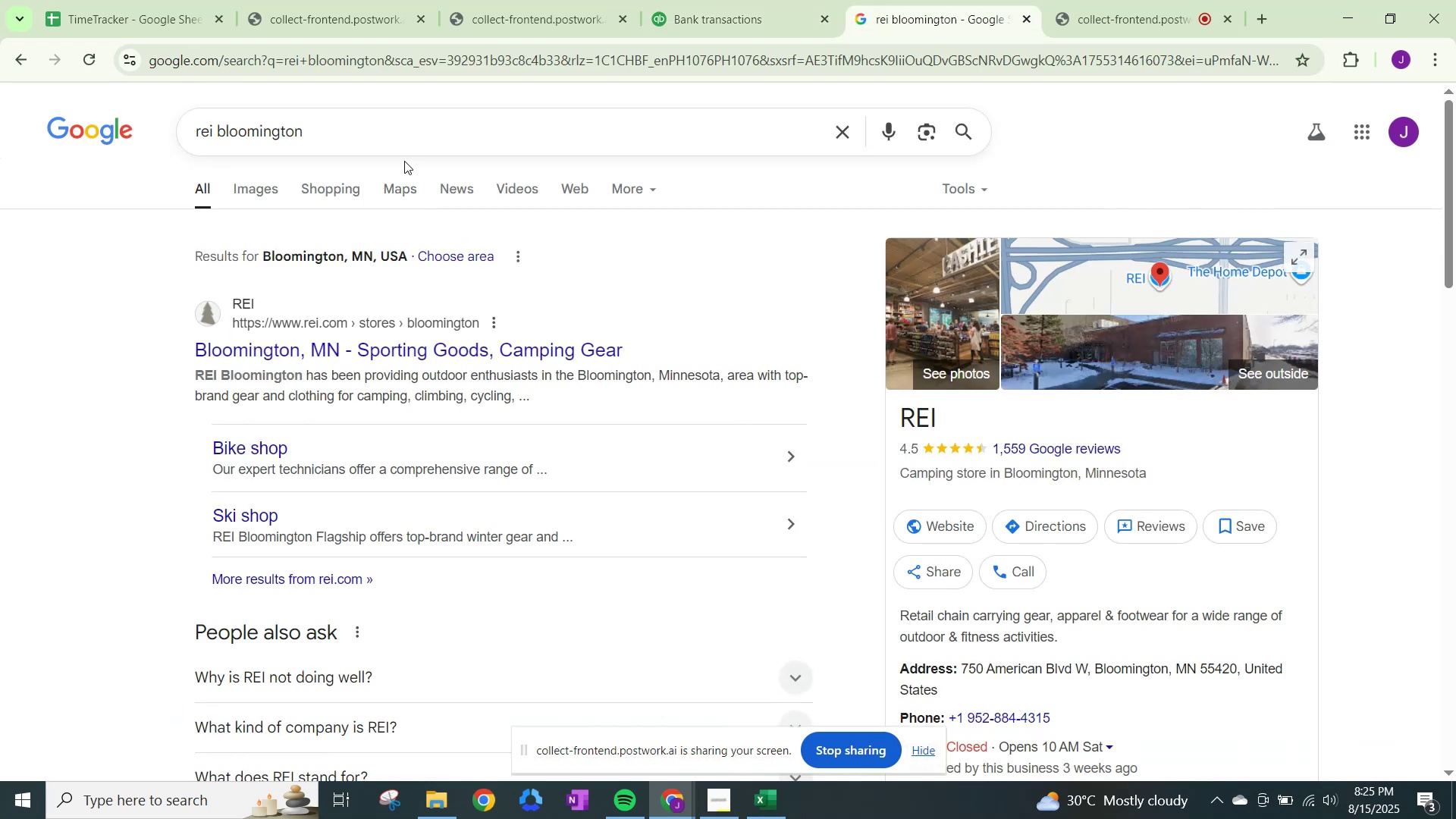 
left_click_drag(start_coordinate=[401, 140], to_coordinate=[74, 133])
 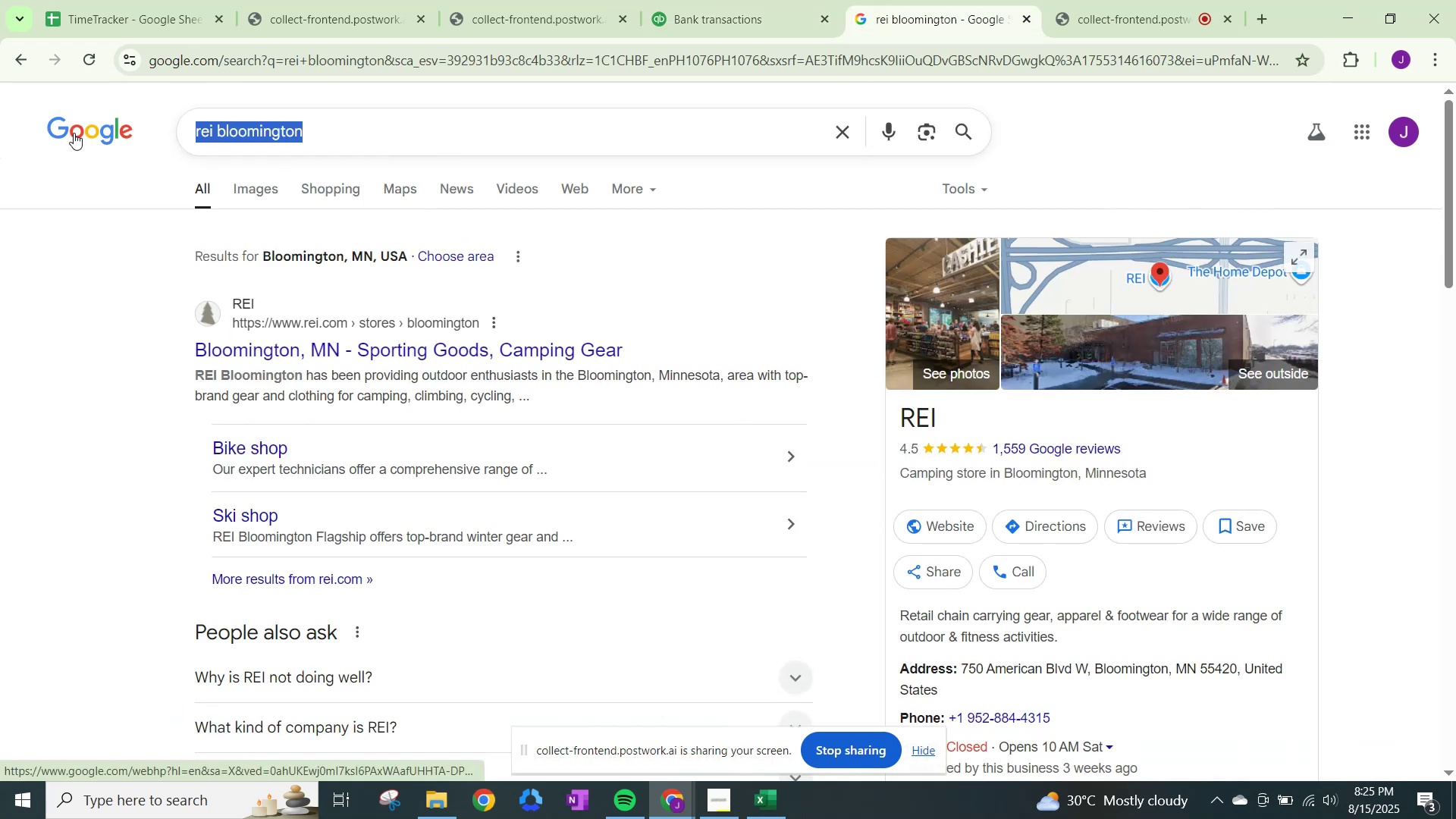 
type(party)
 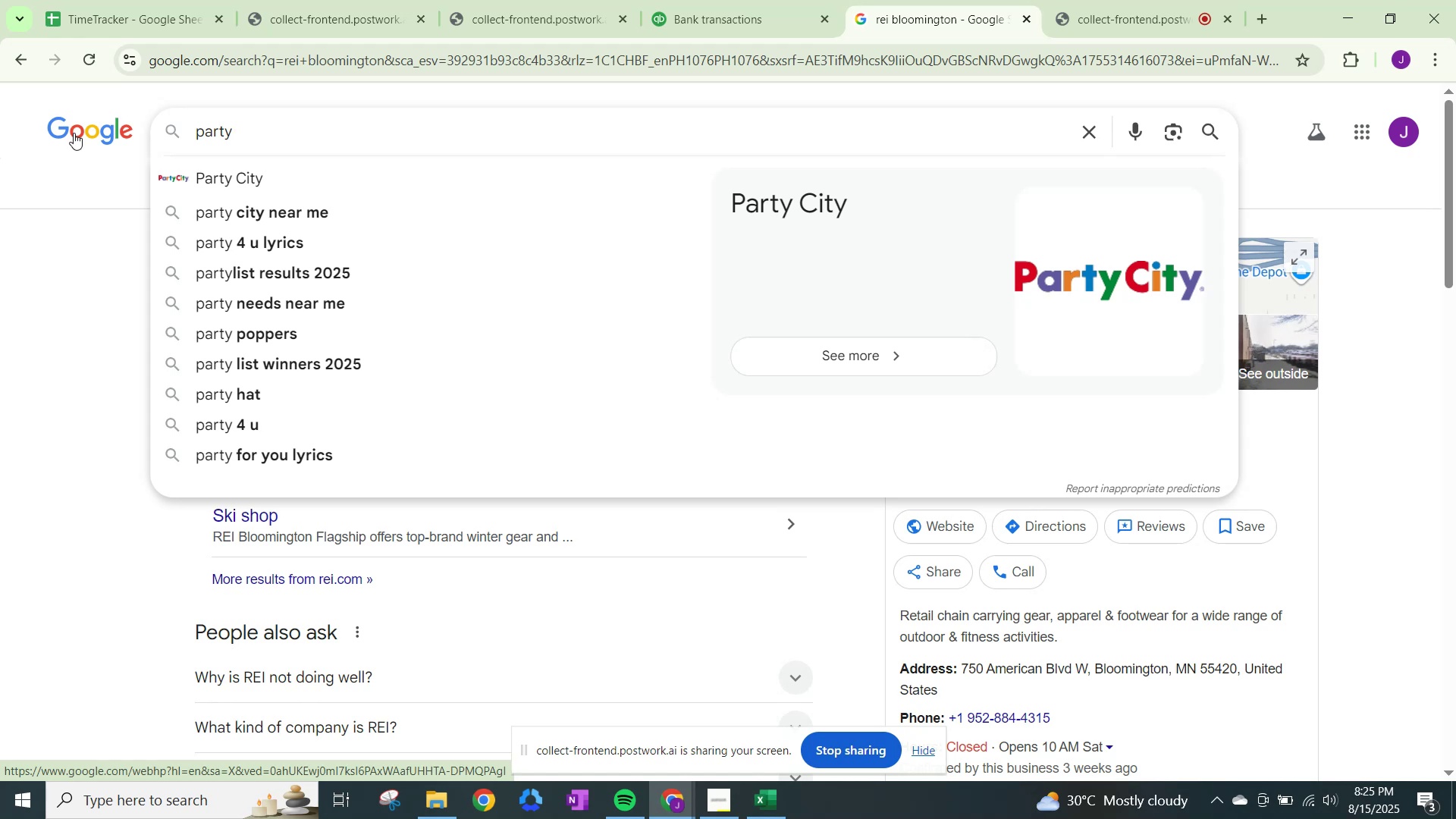 
type( city)
 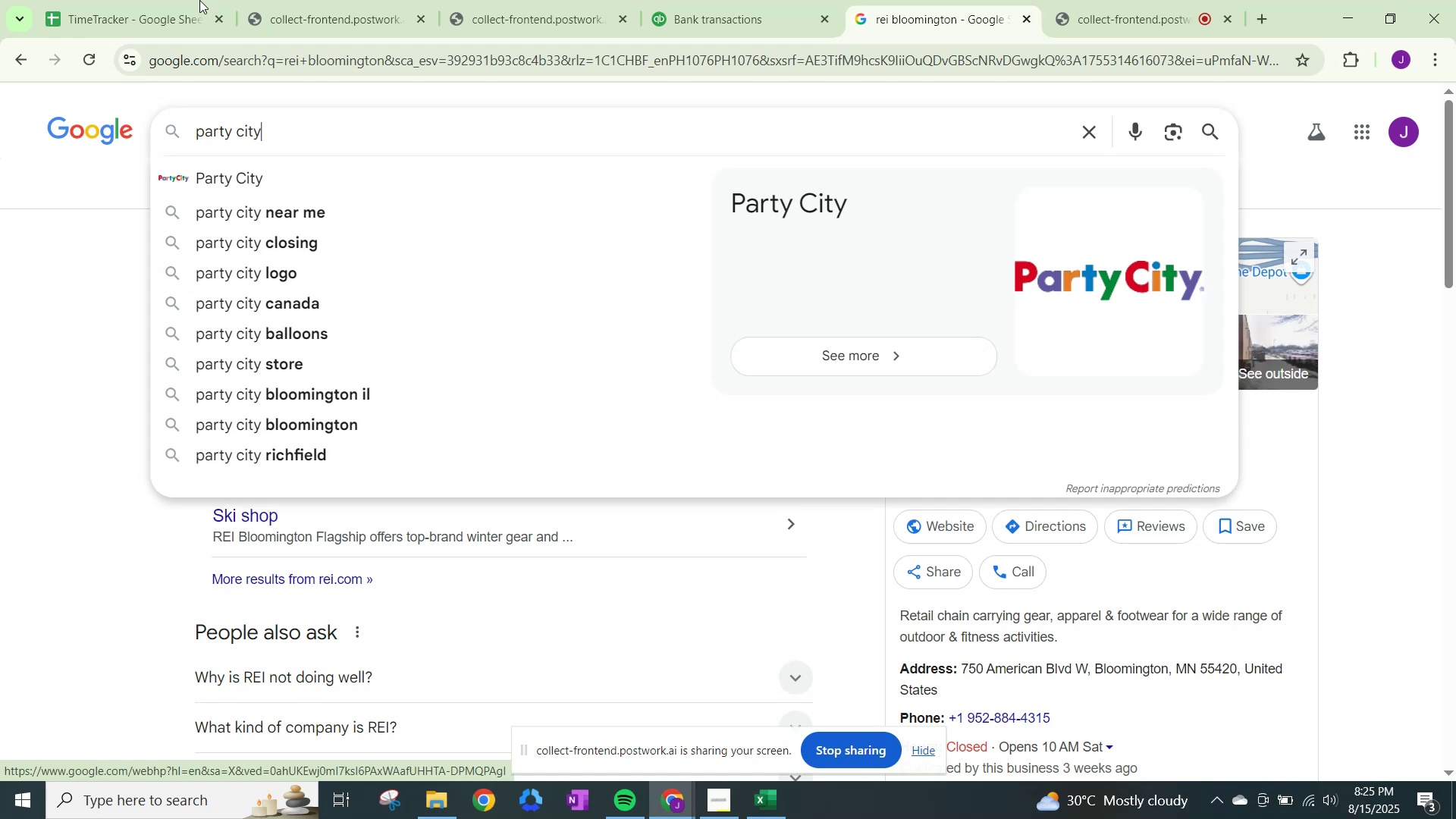 
left_click([773, 0])
 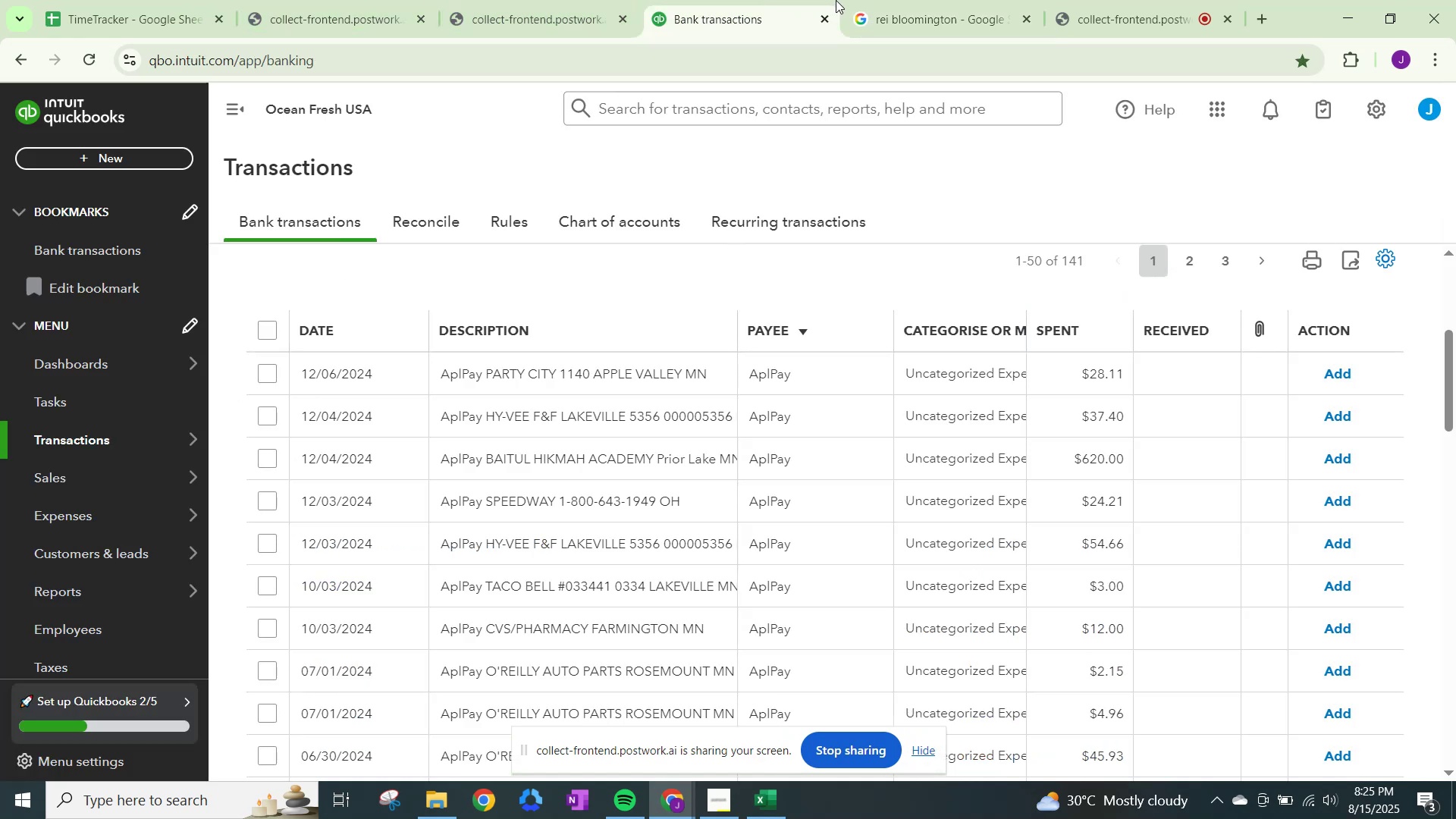 
left_click([836, 0])
 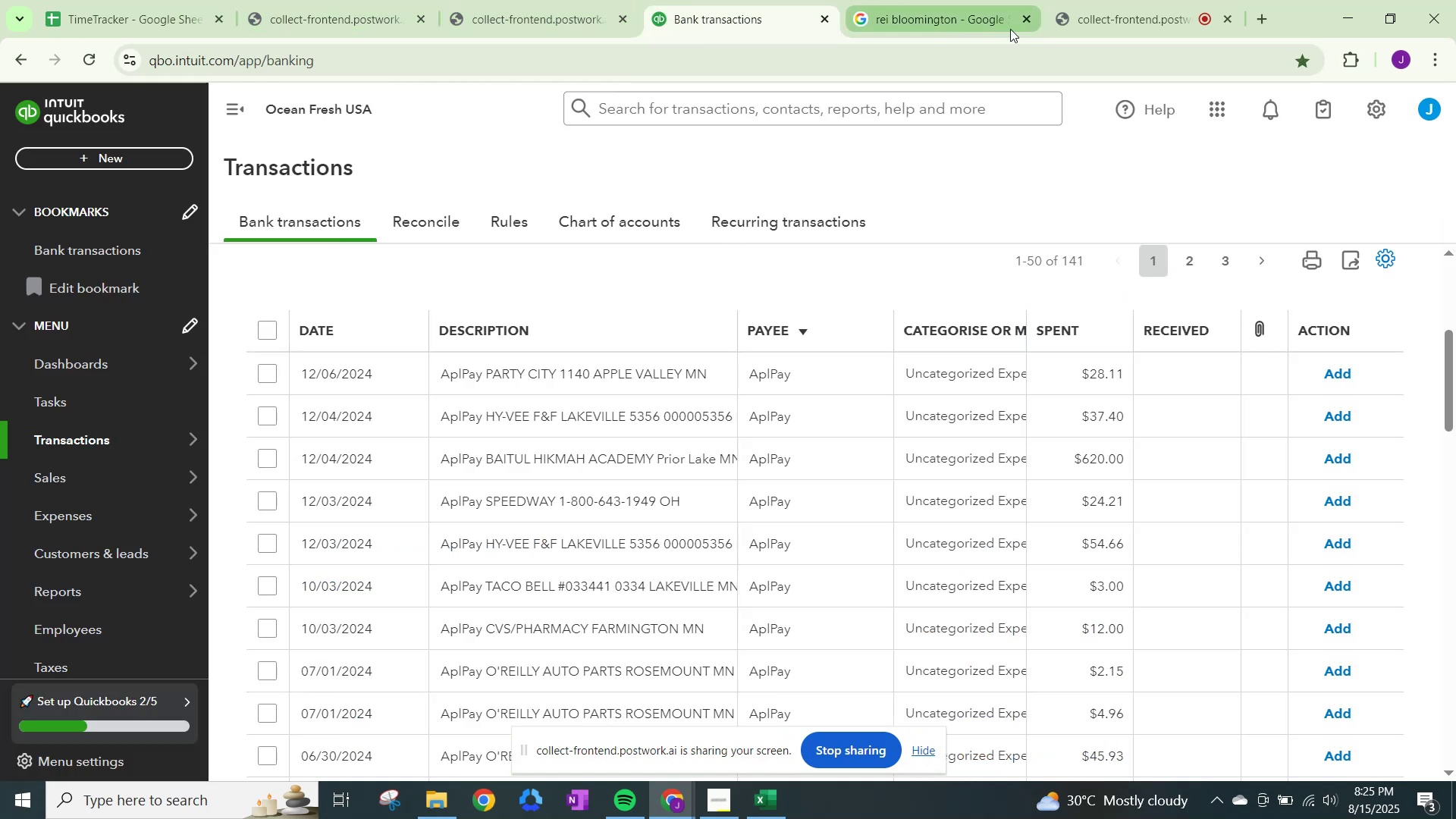 
left_click([976, 15])
 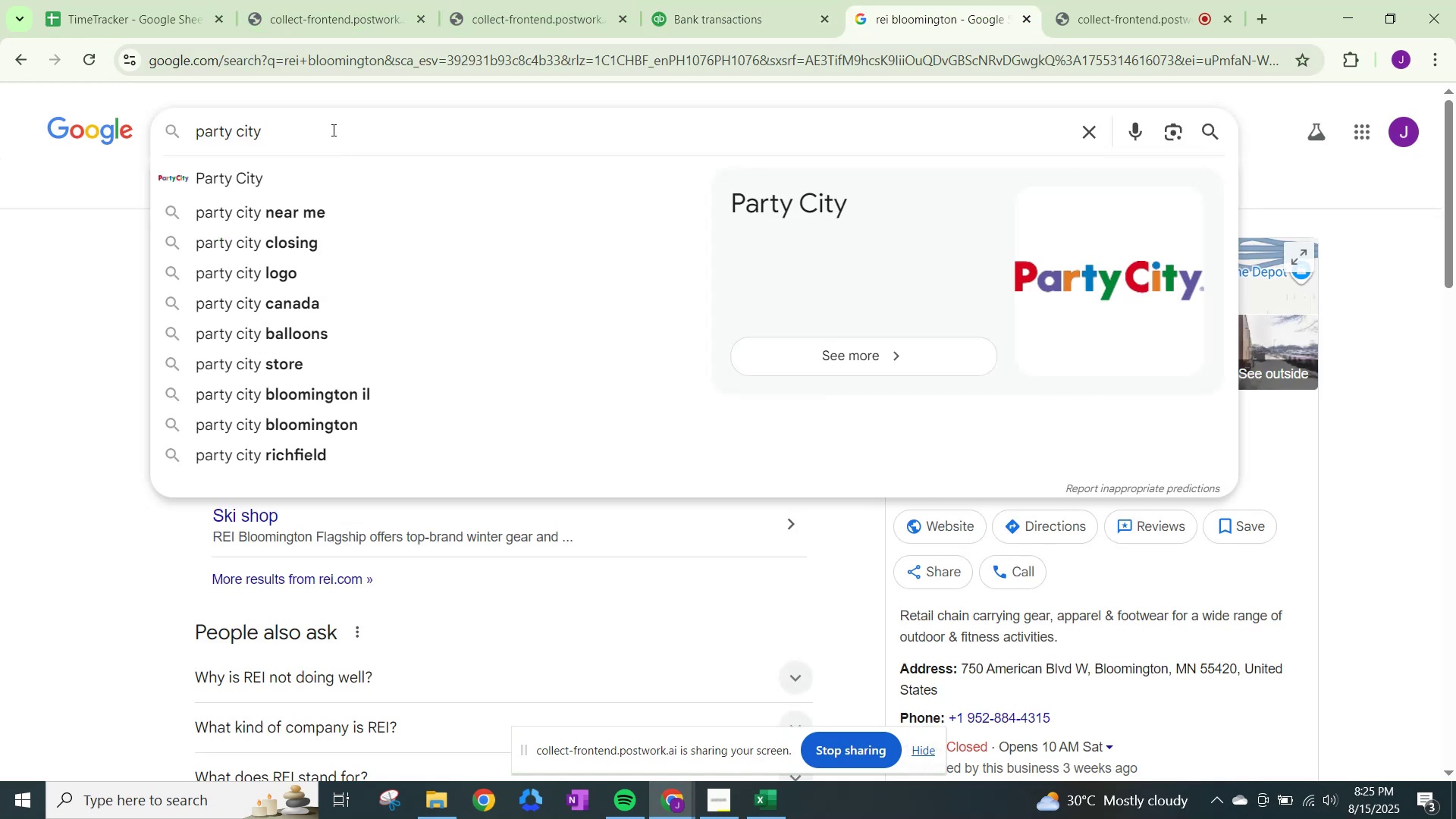 
type(  apple valley)
 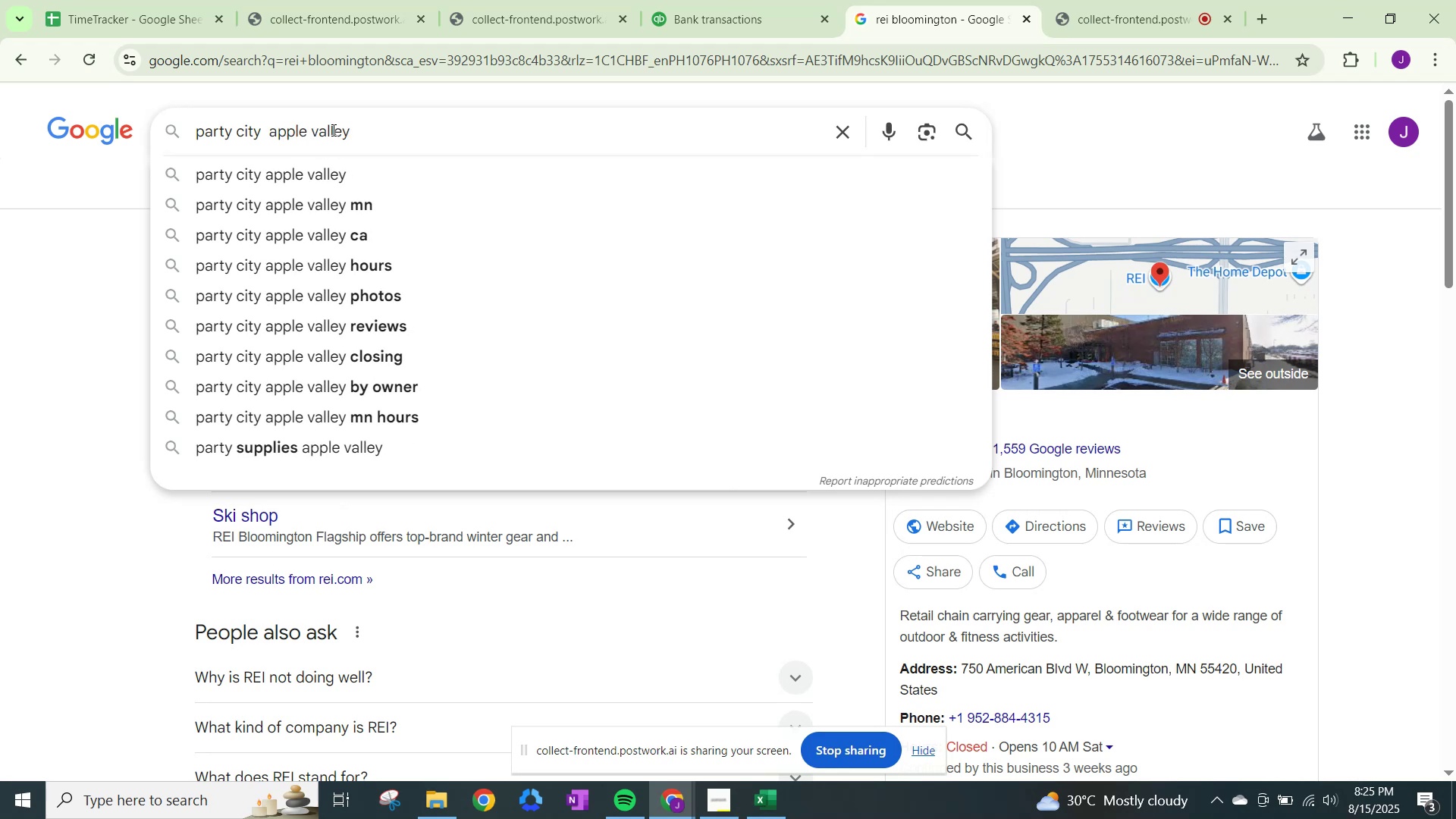 
key(Enter)
 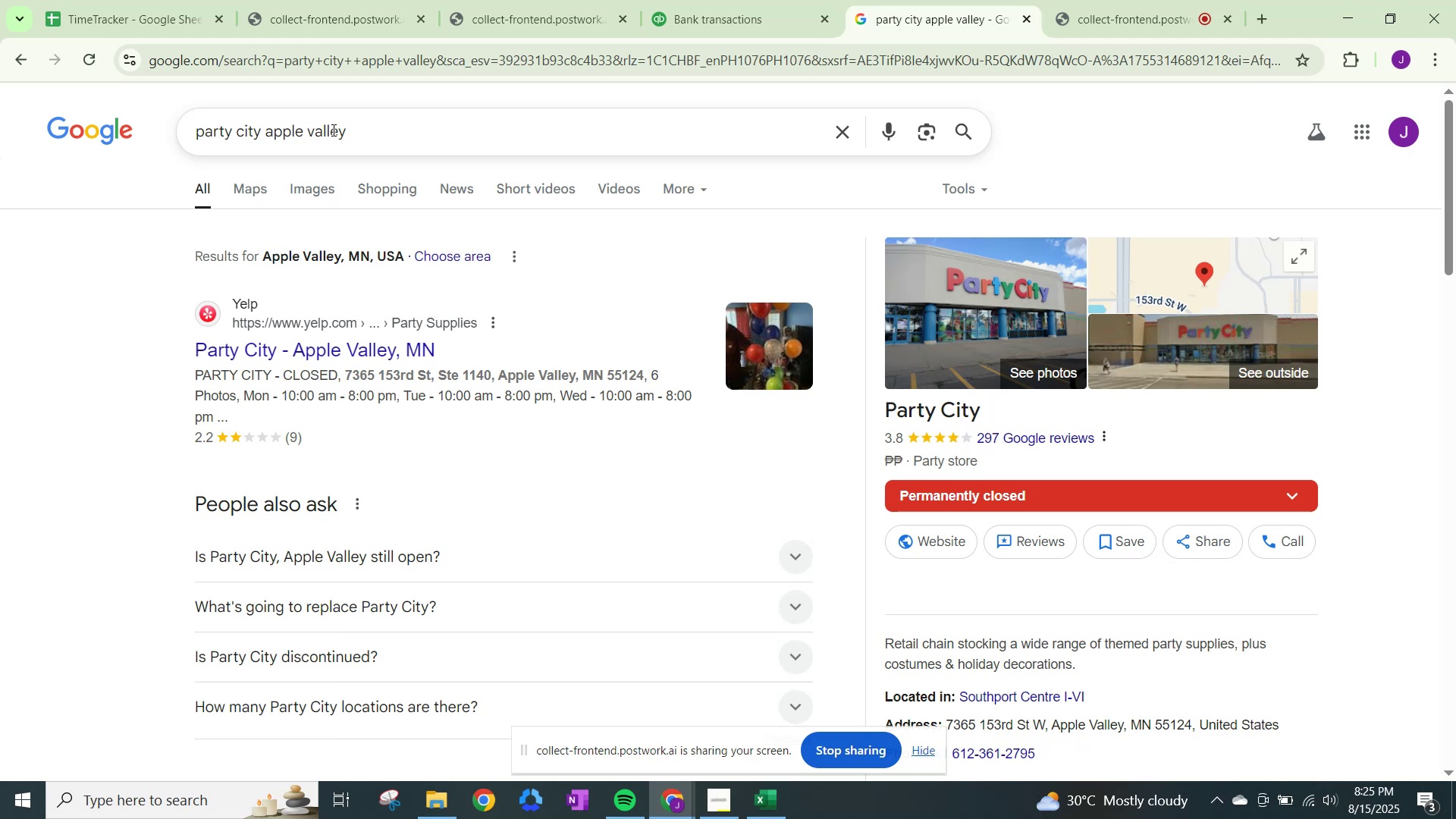 
wait(16.0)
 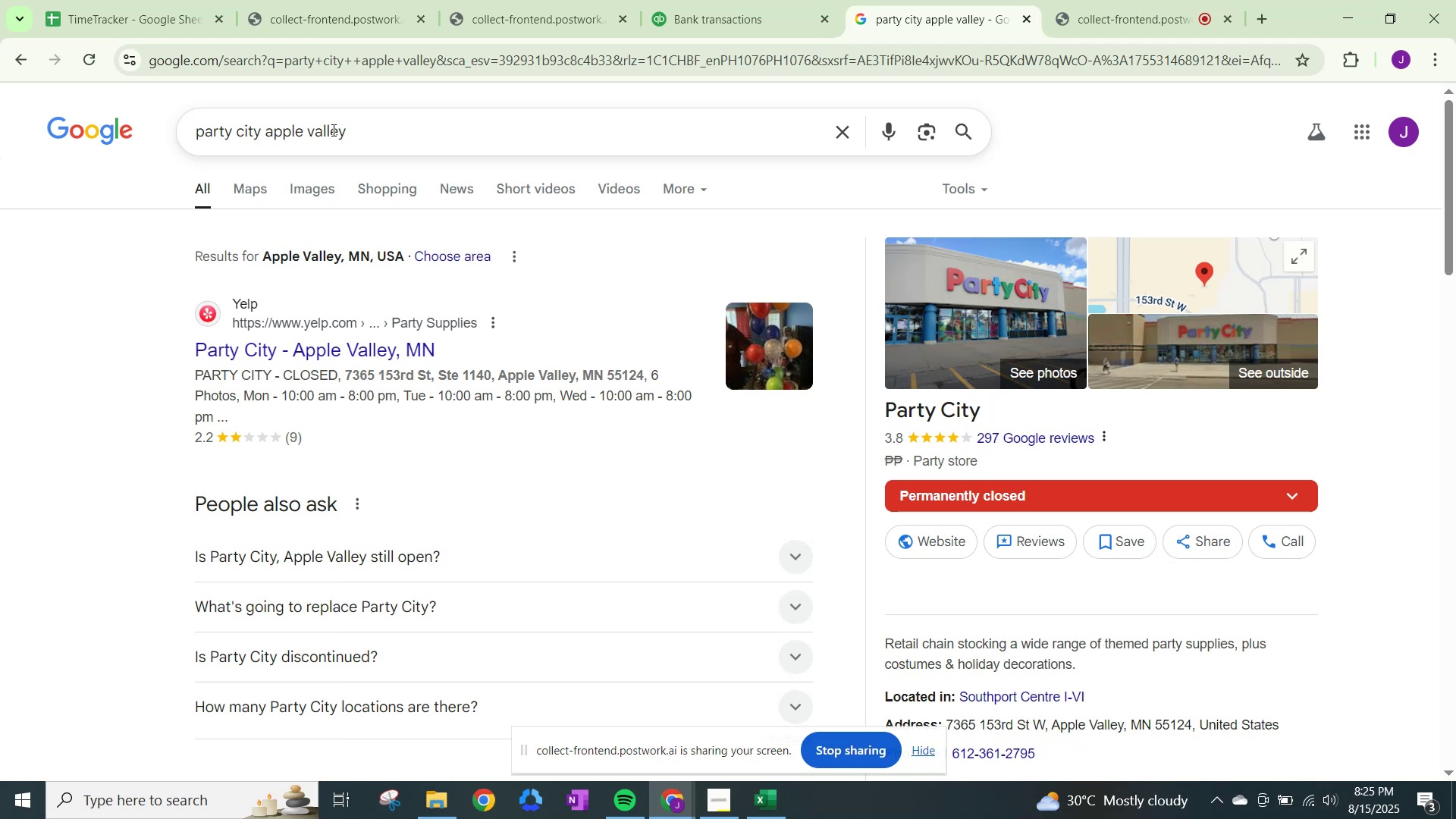 
left_click([710, 5])
 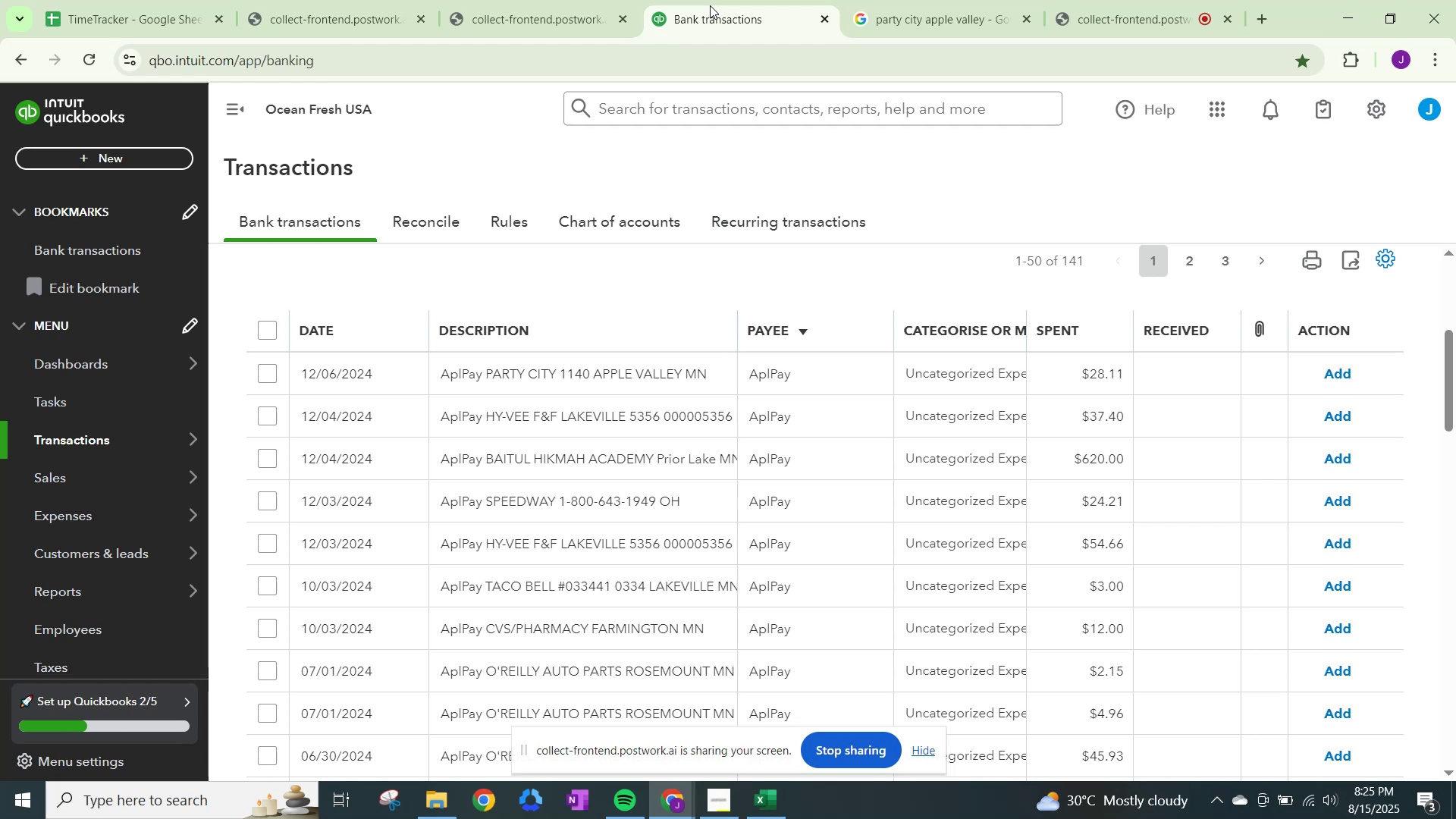 
wait(6.92)
 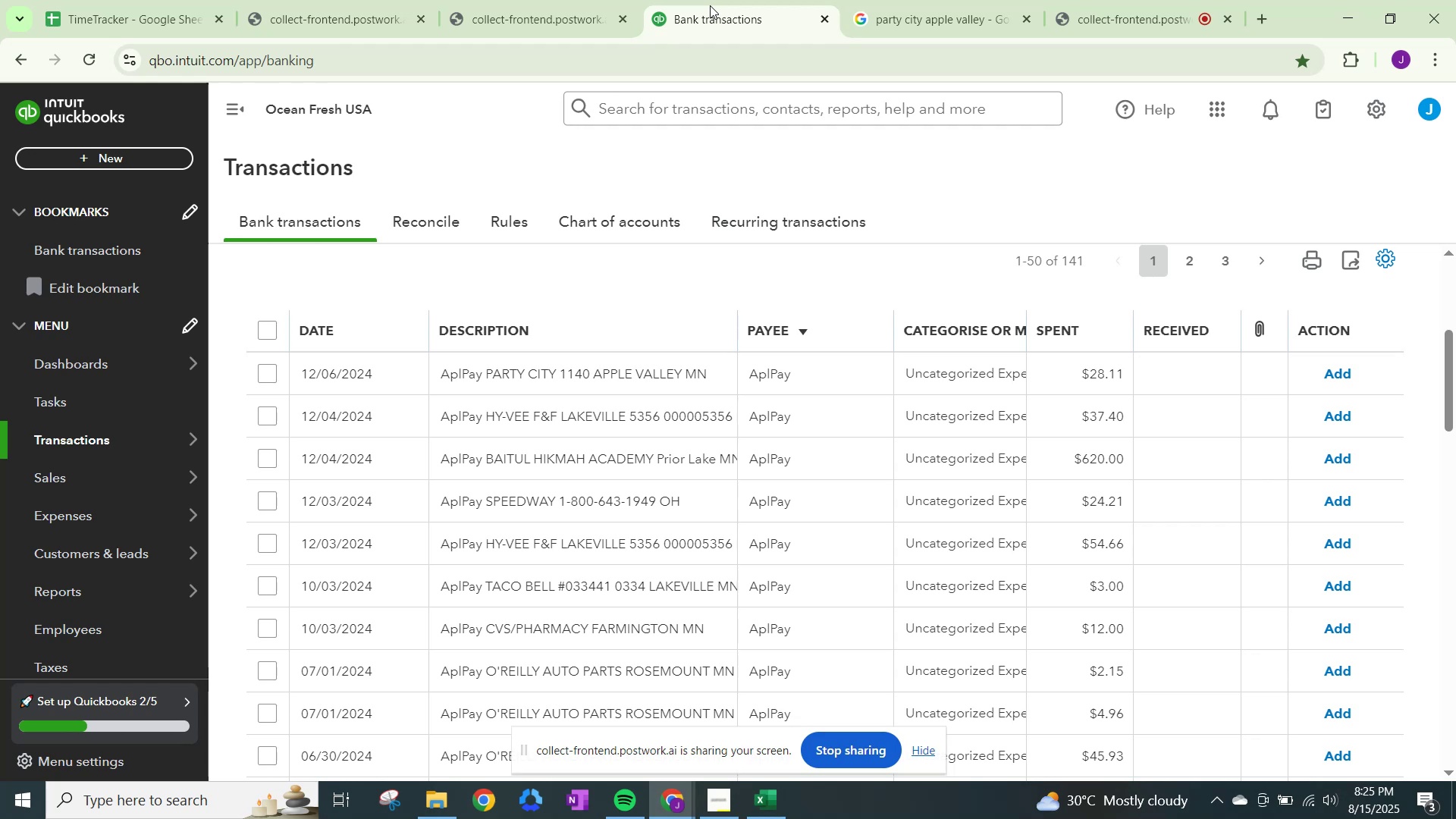 
left_click([967, 369])
 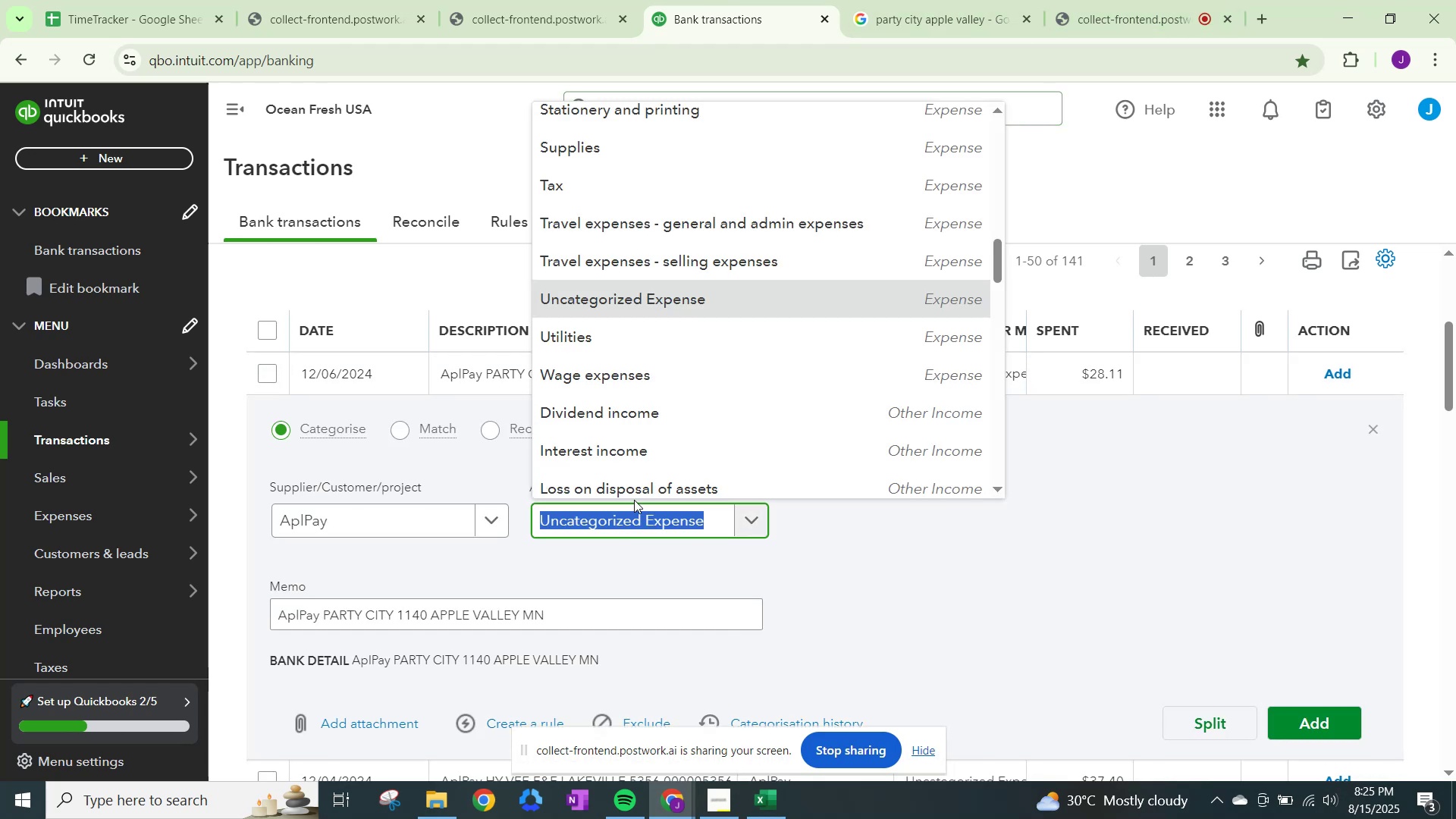 
type(oth)
 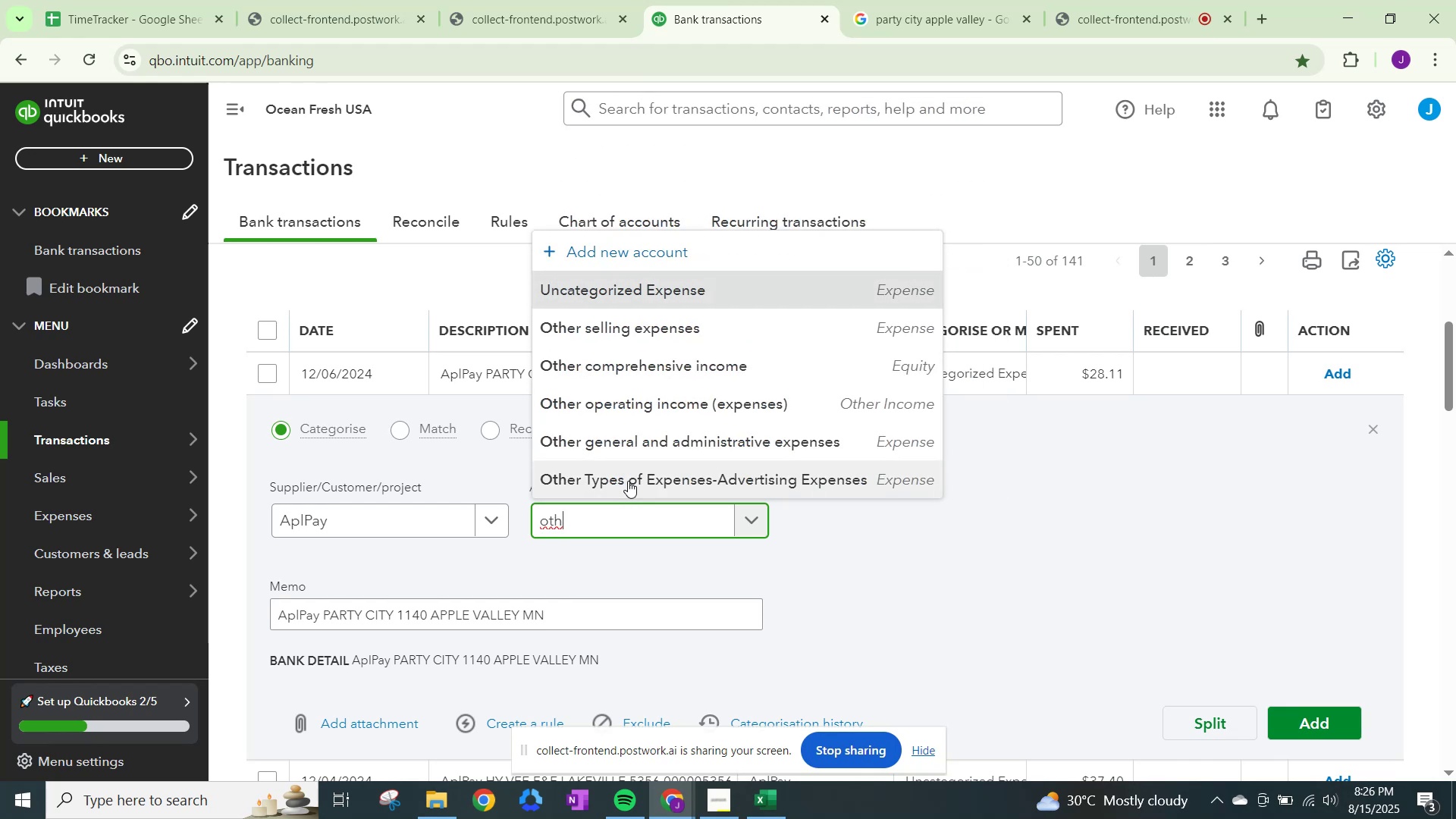 
left_click([623, 448])
 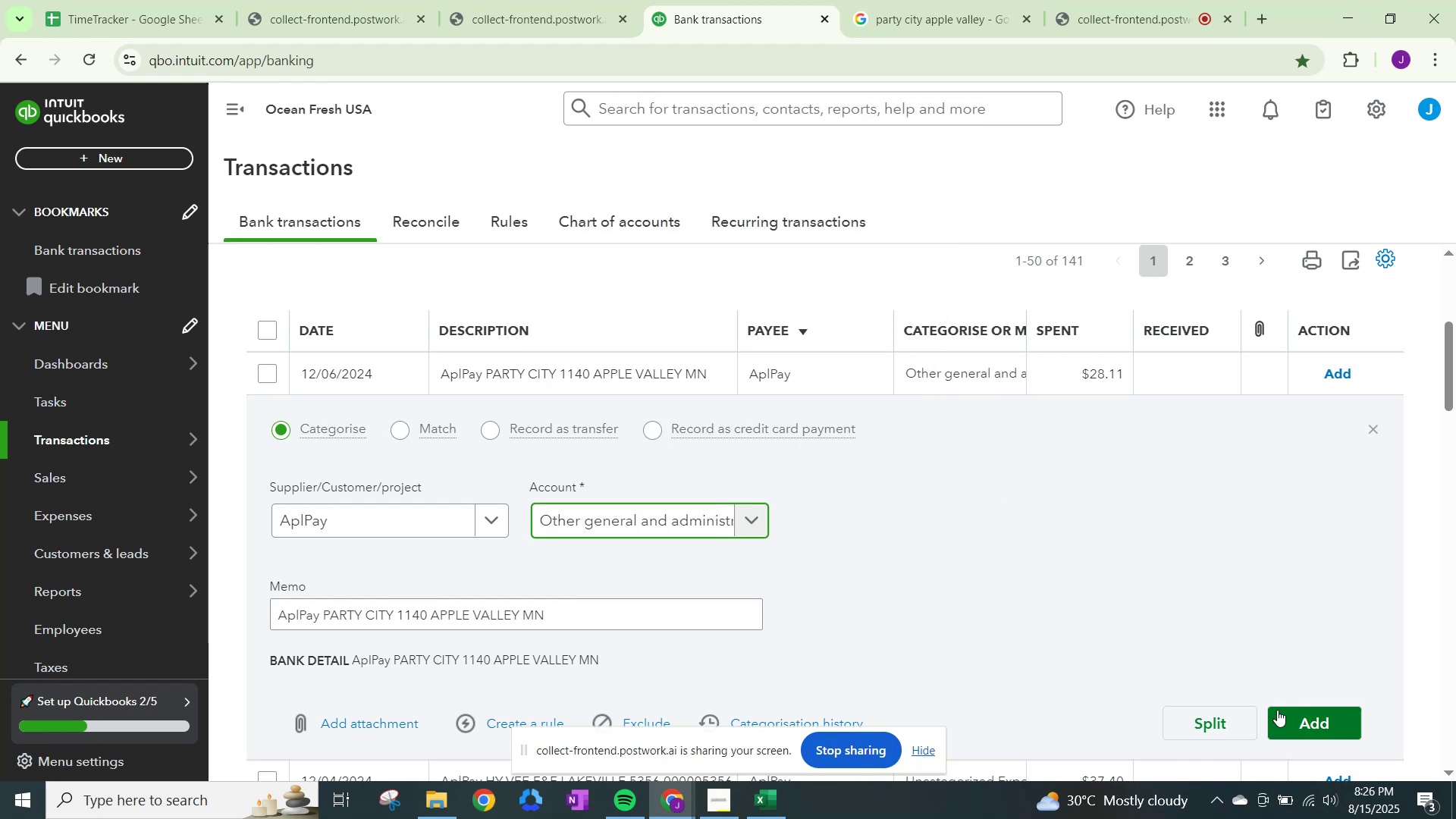 
left_click([1281, 712])
 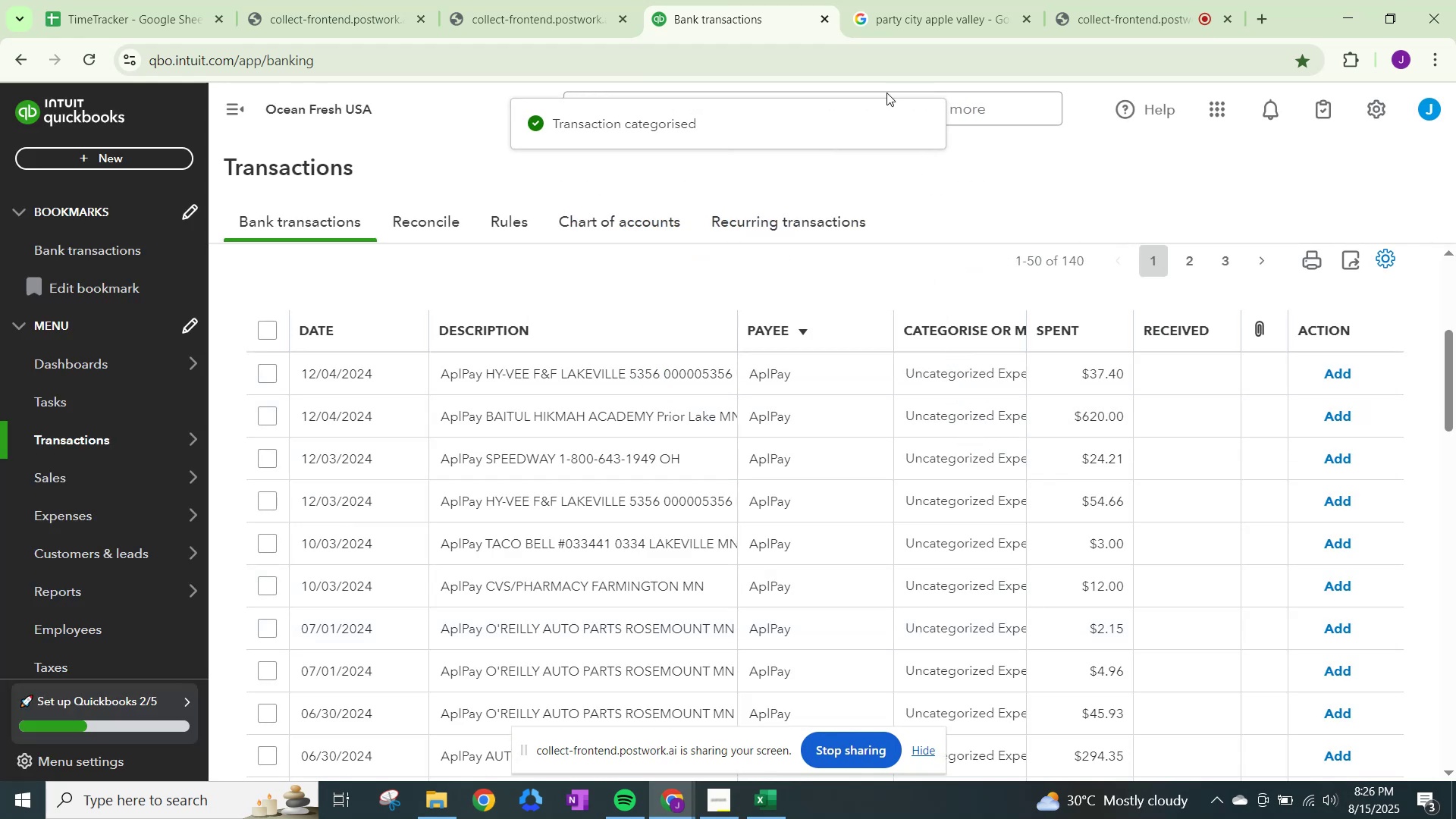 
wait(5.17)
 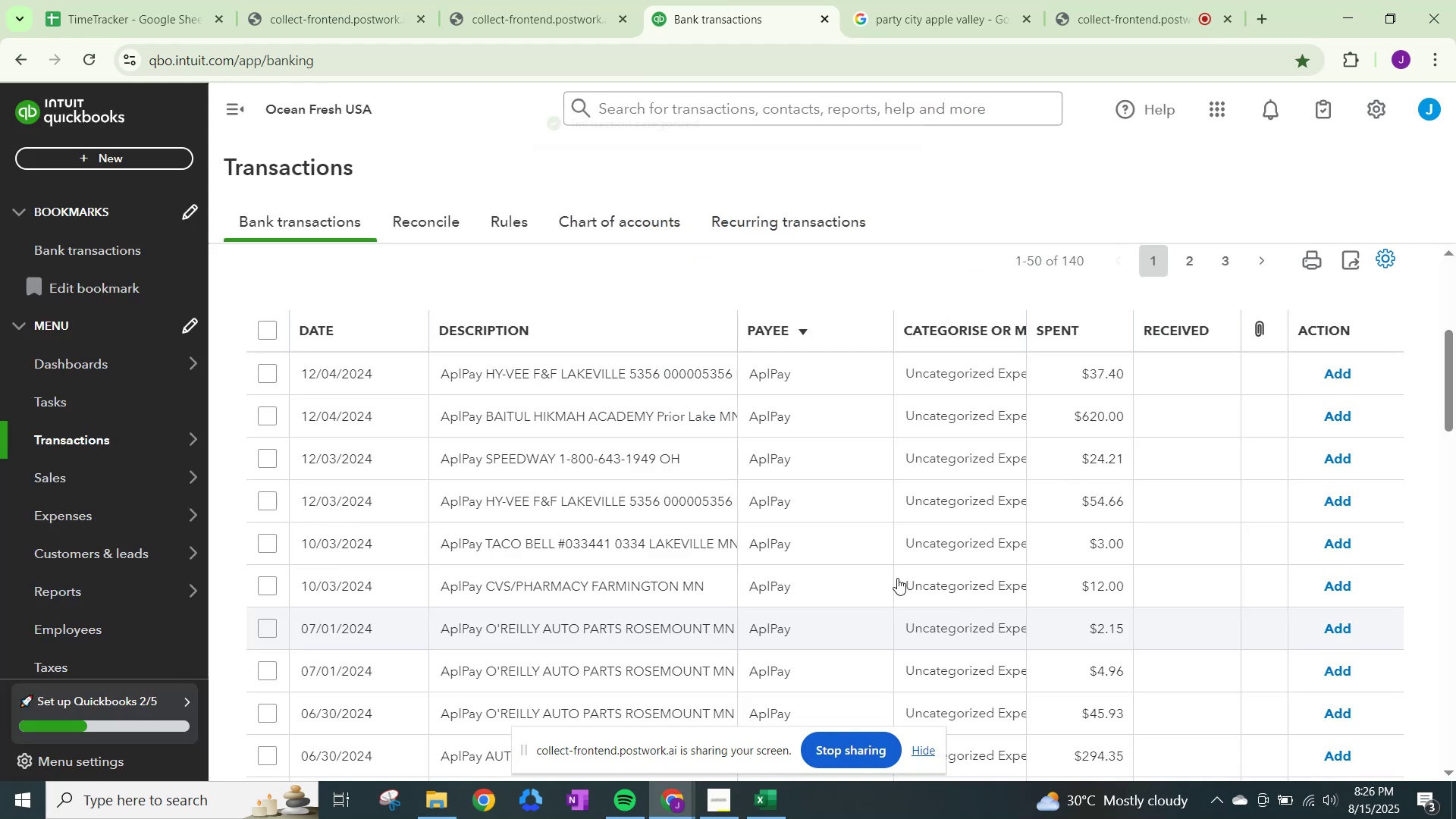 
left_click([879, 10])
 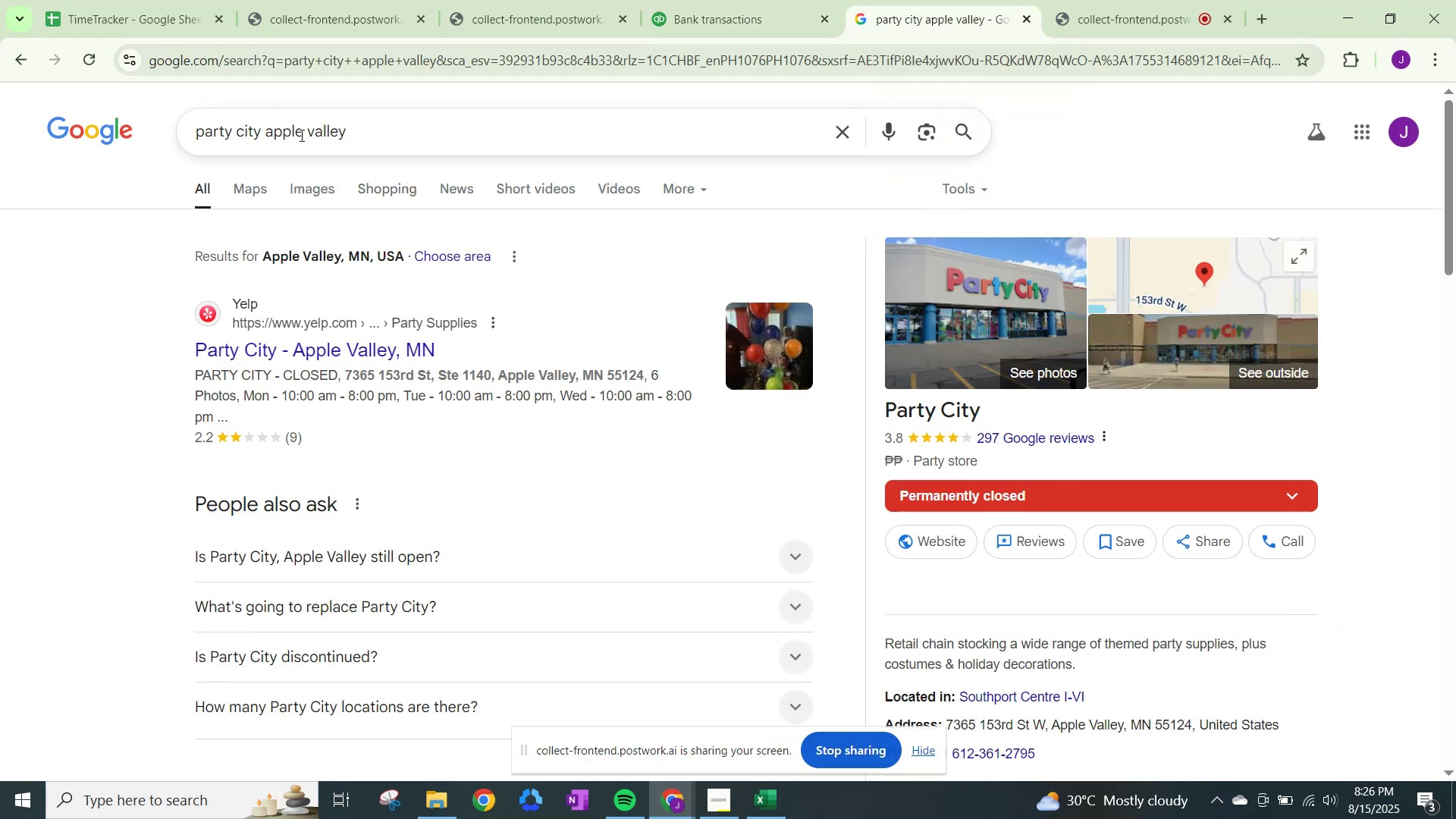 
left_click_drag(start_coordinate=[357, 126], to_coordinate=[0, 115])
 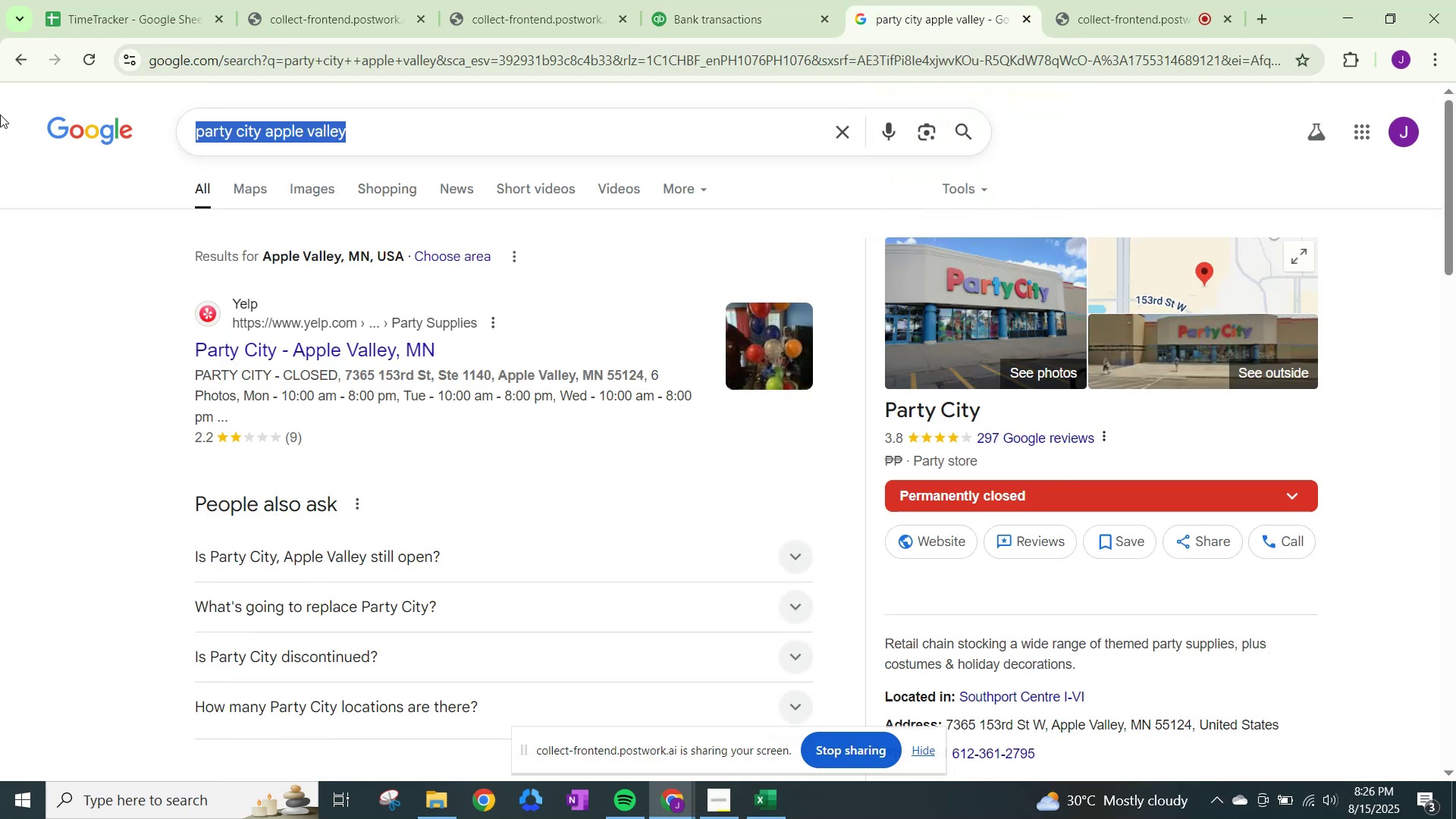 
type(hy-vee)
 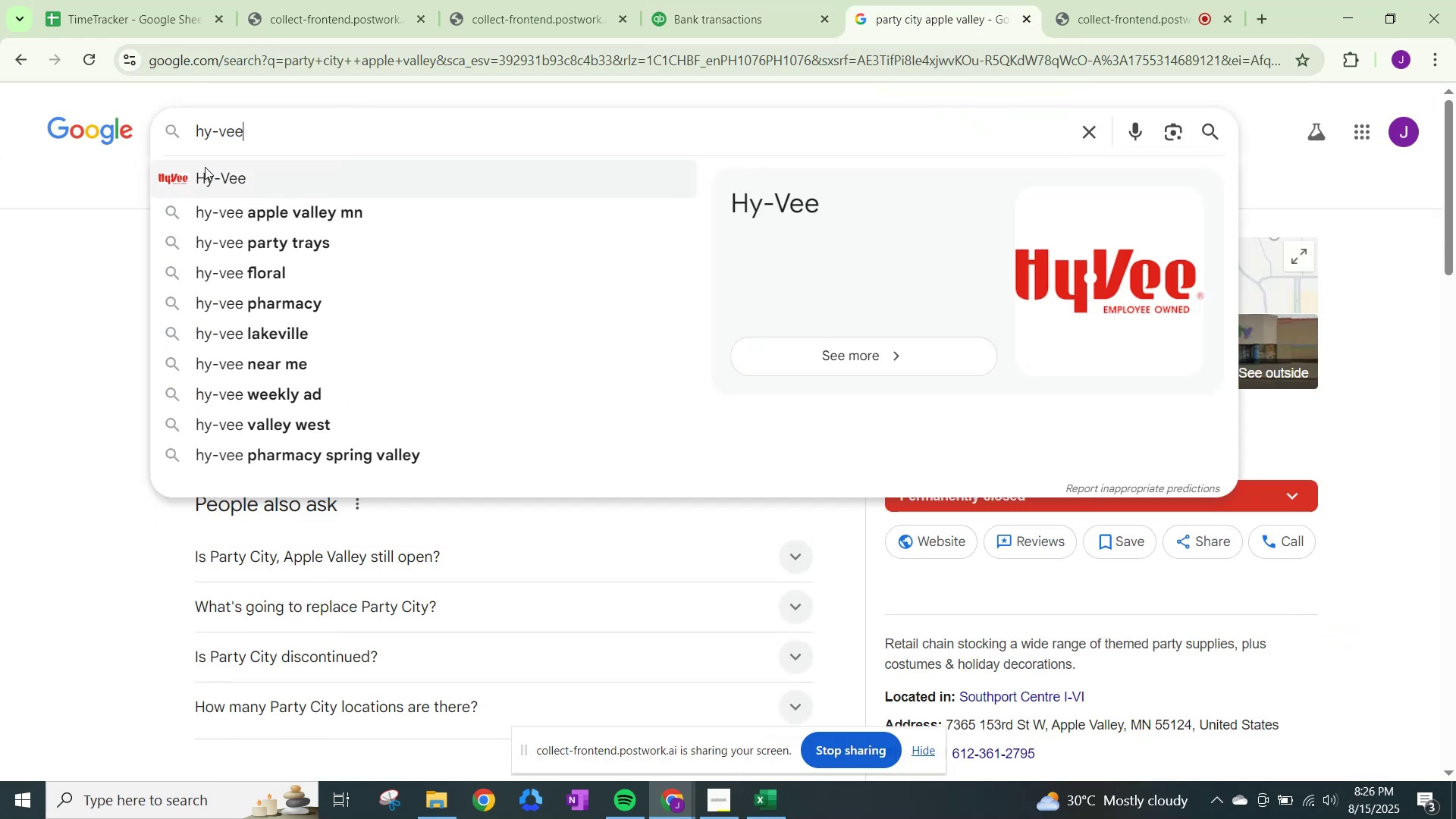 
left_click([221, 209])
 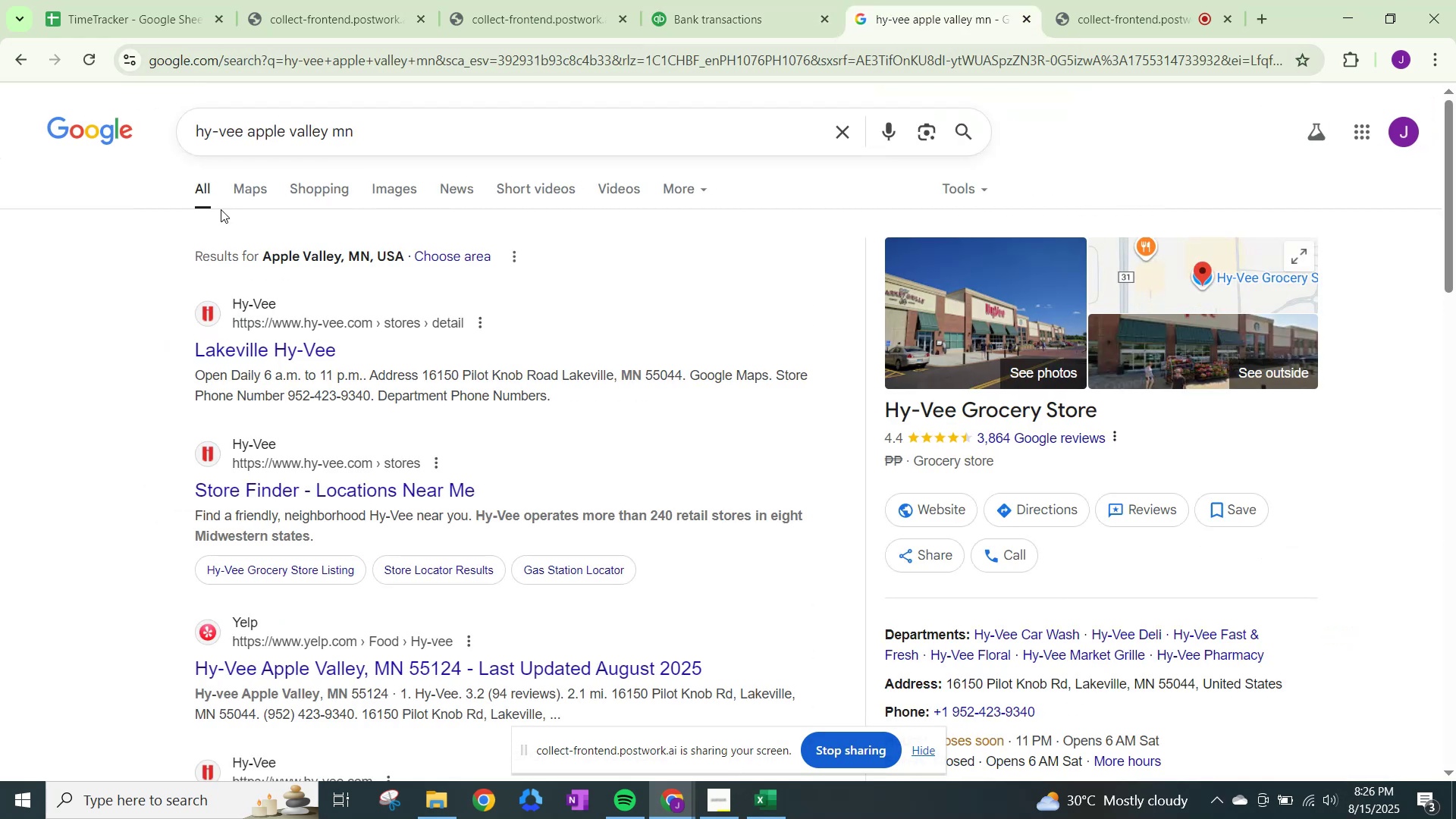 
wait(8.09)
 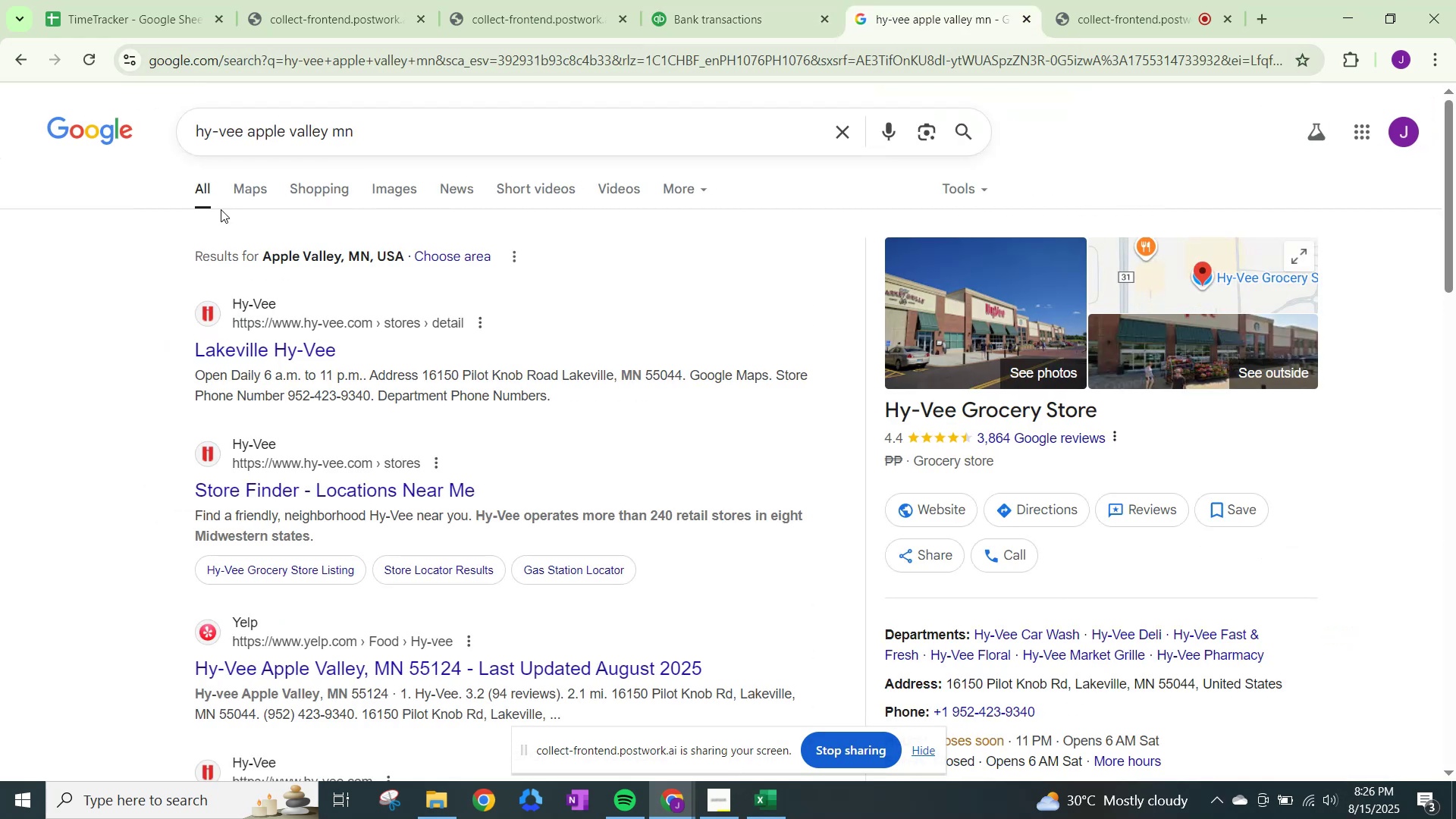 
scroll: coordinate [269, 563], scroll_direction: down, amount: 1.0
 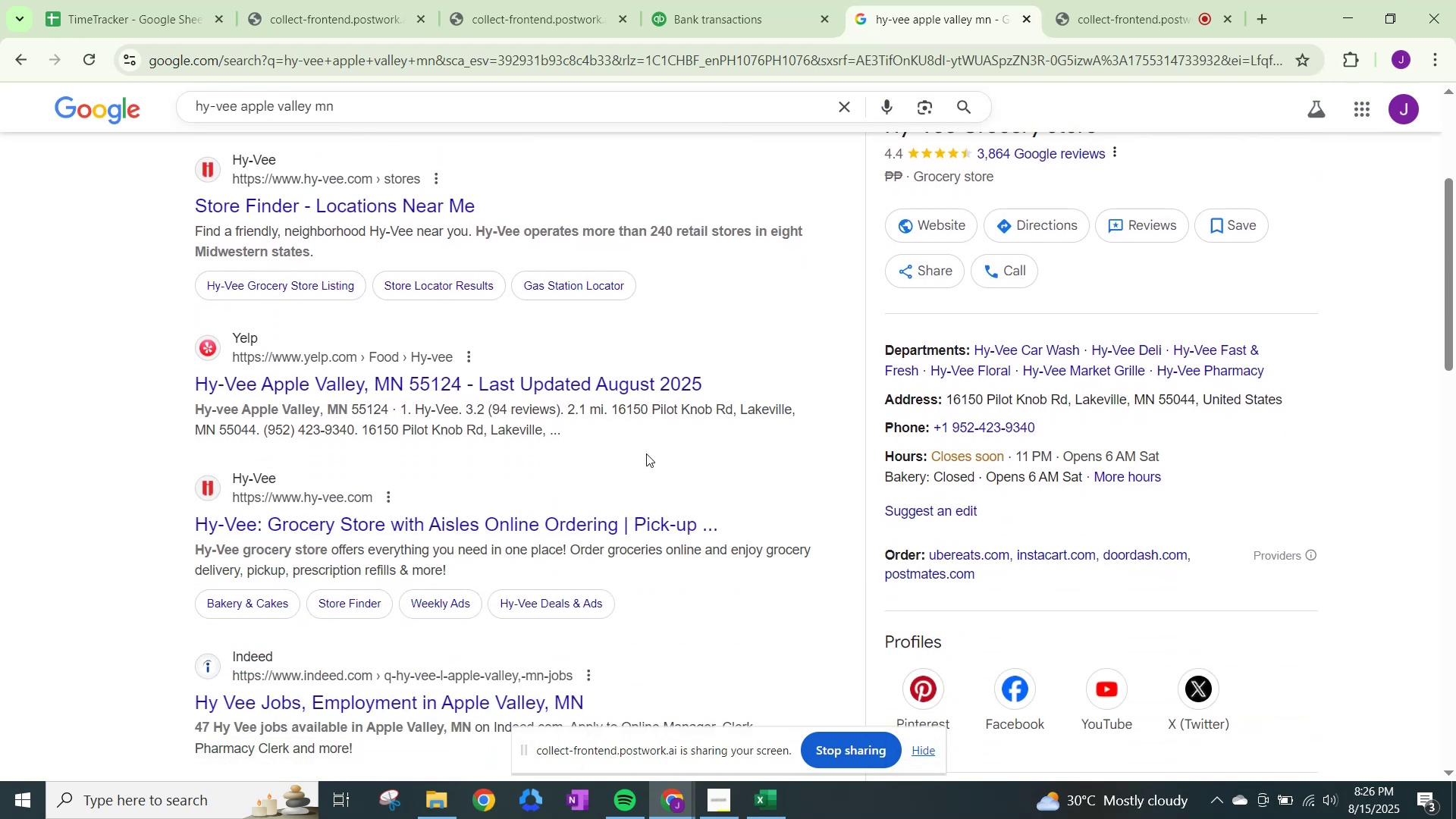 
wait(6.01)
 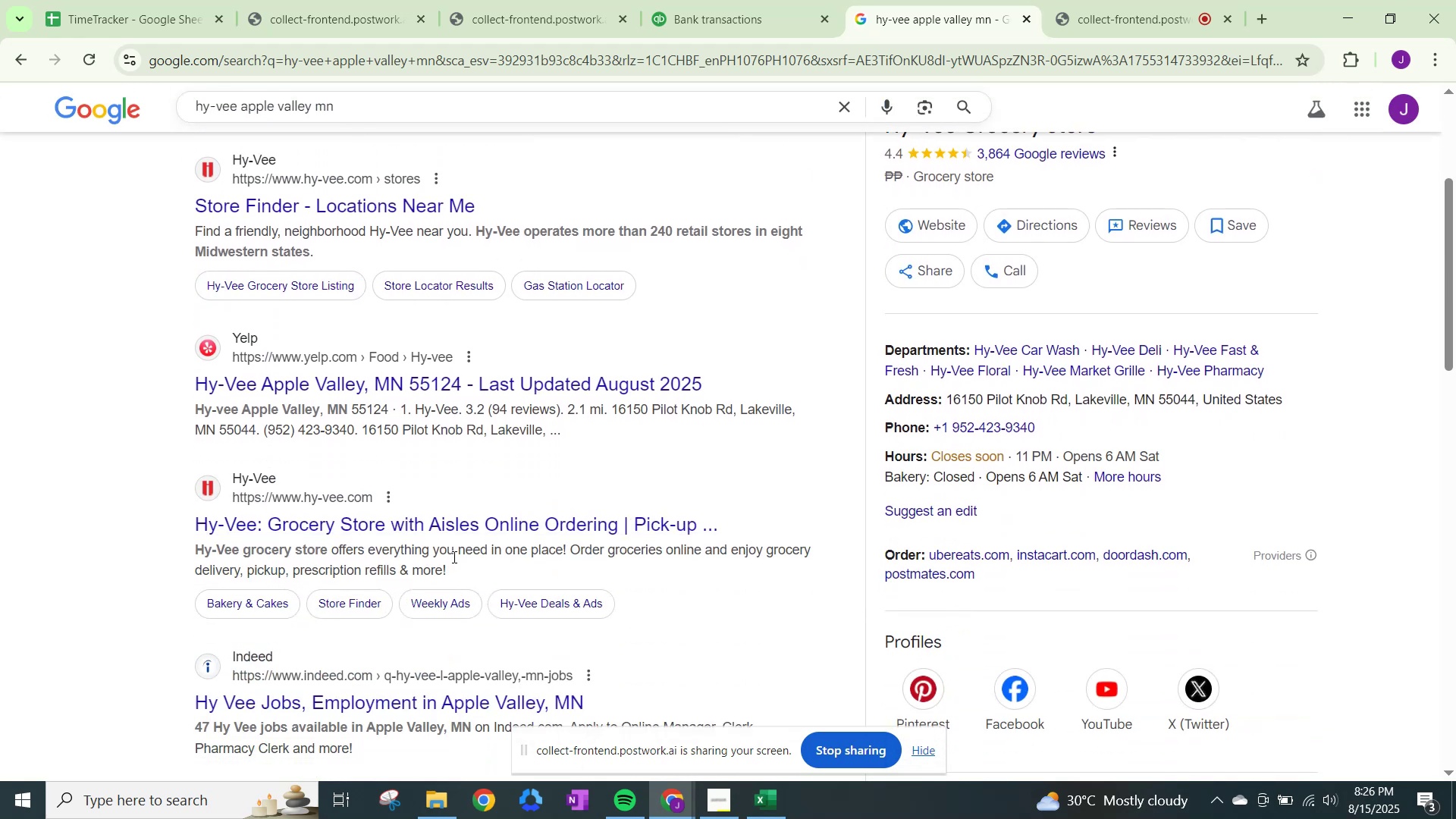 
left_click([740, 0])
 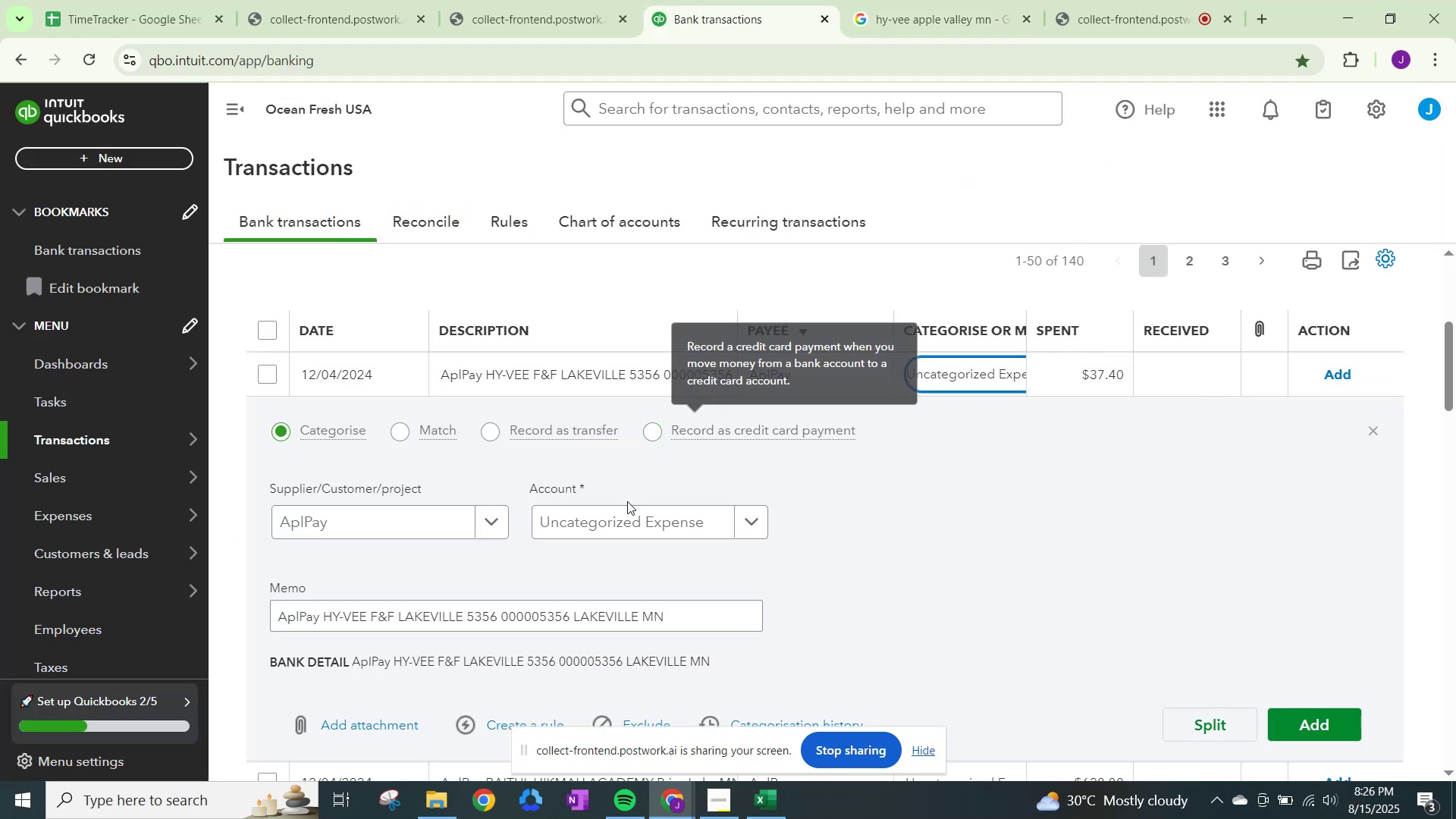 
left_click([582, 535])
 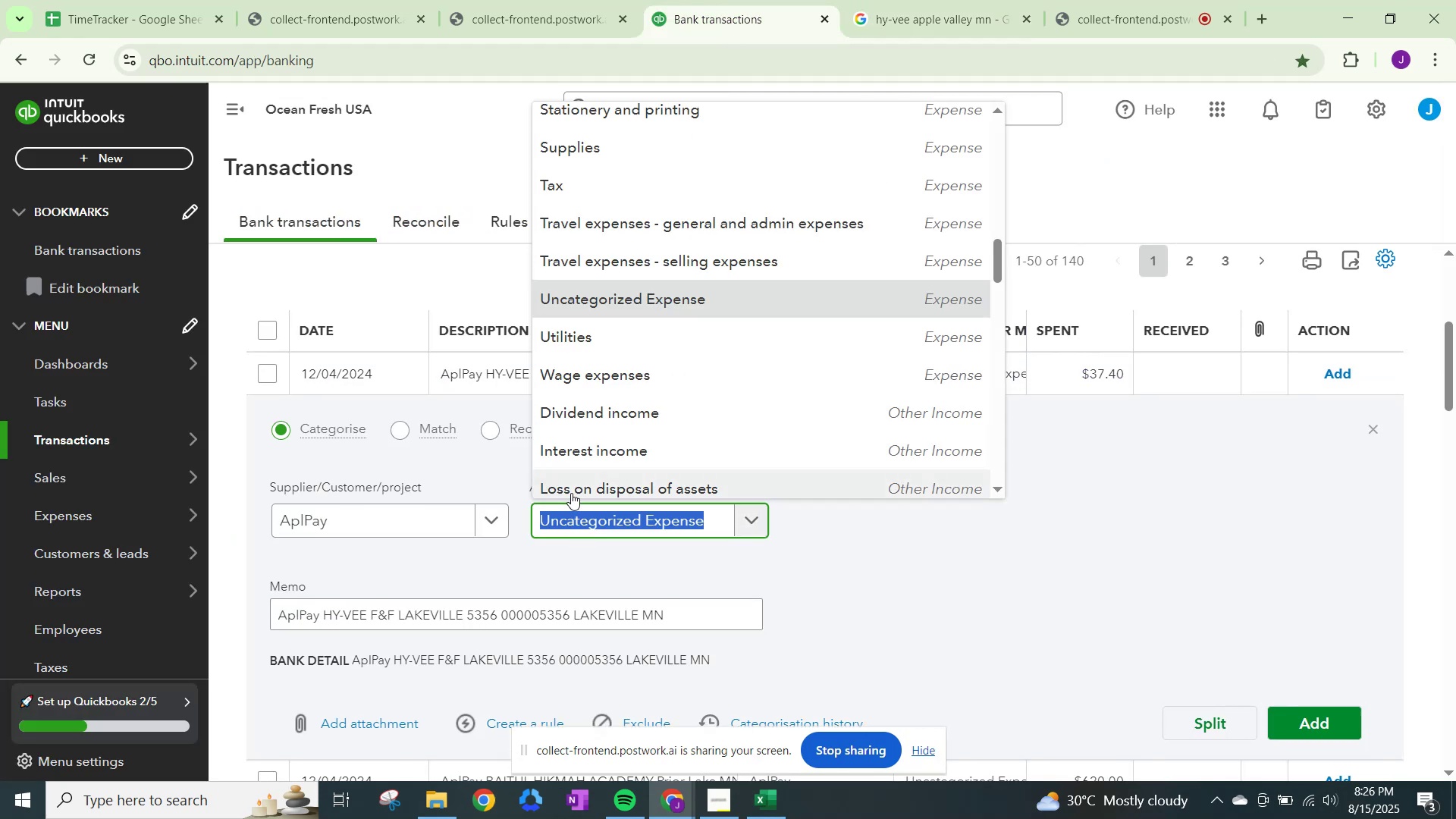 
type(other)
 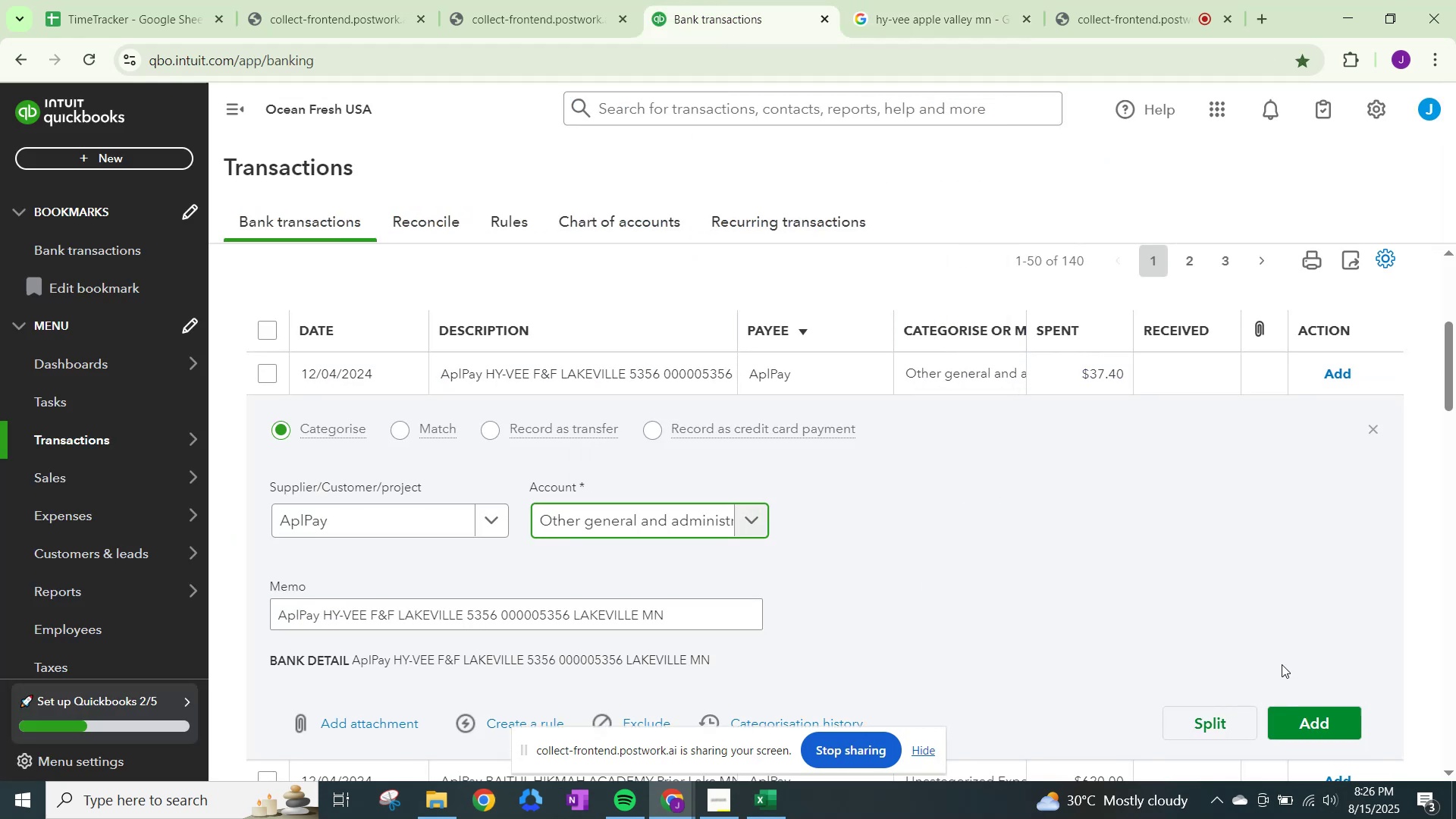 
left_click([1329, 732])
 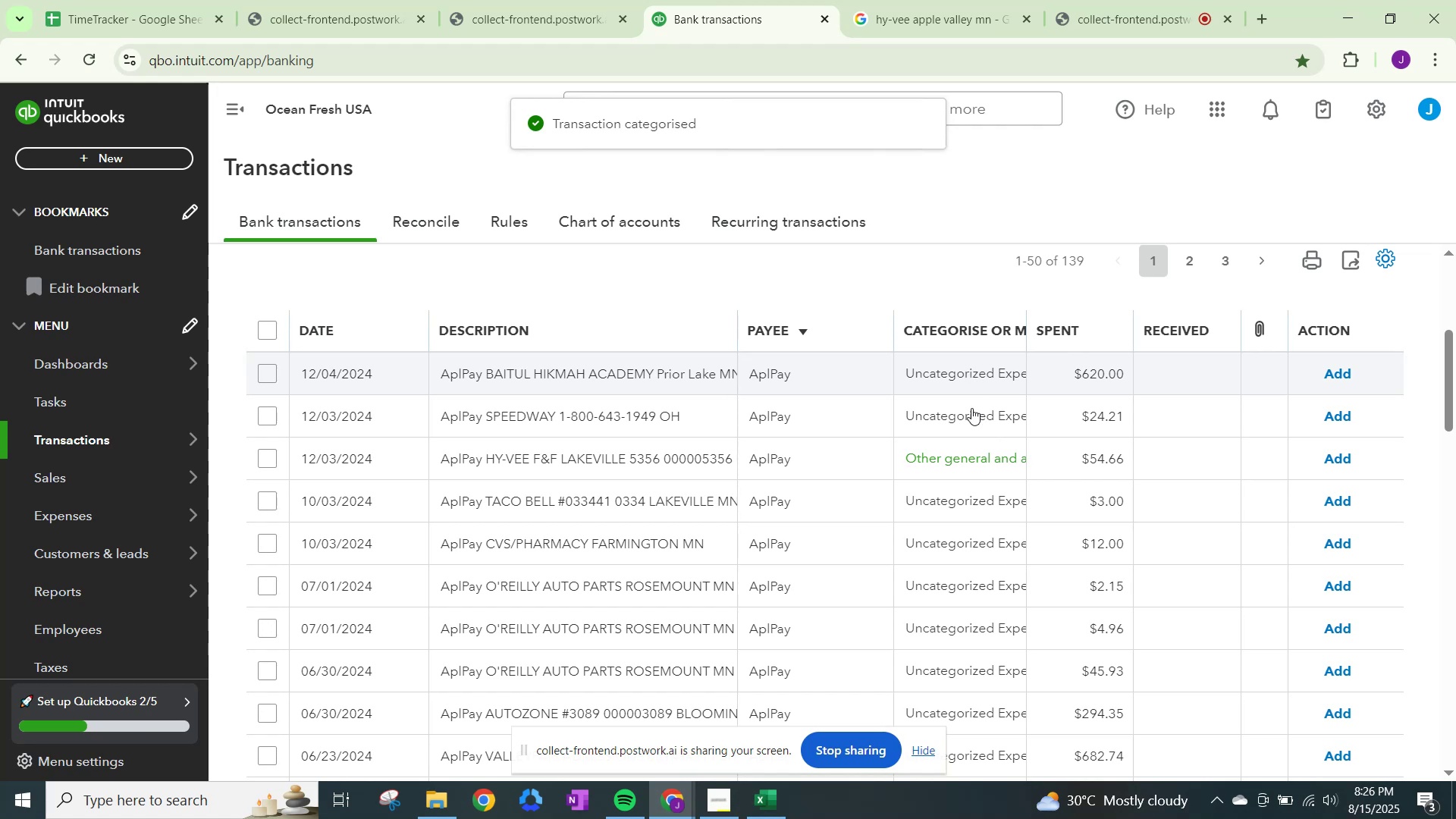 
wait(6.27)
 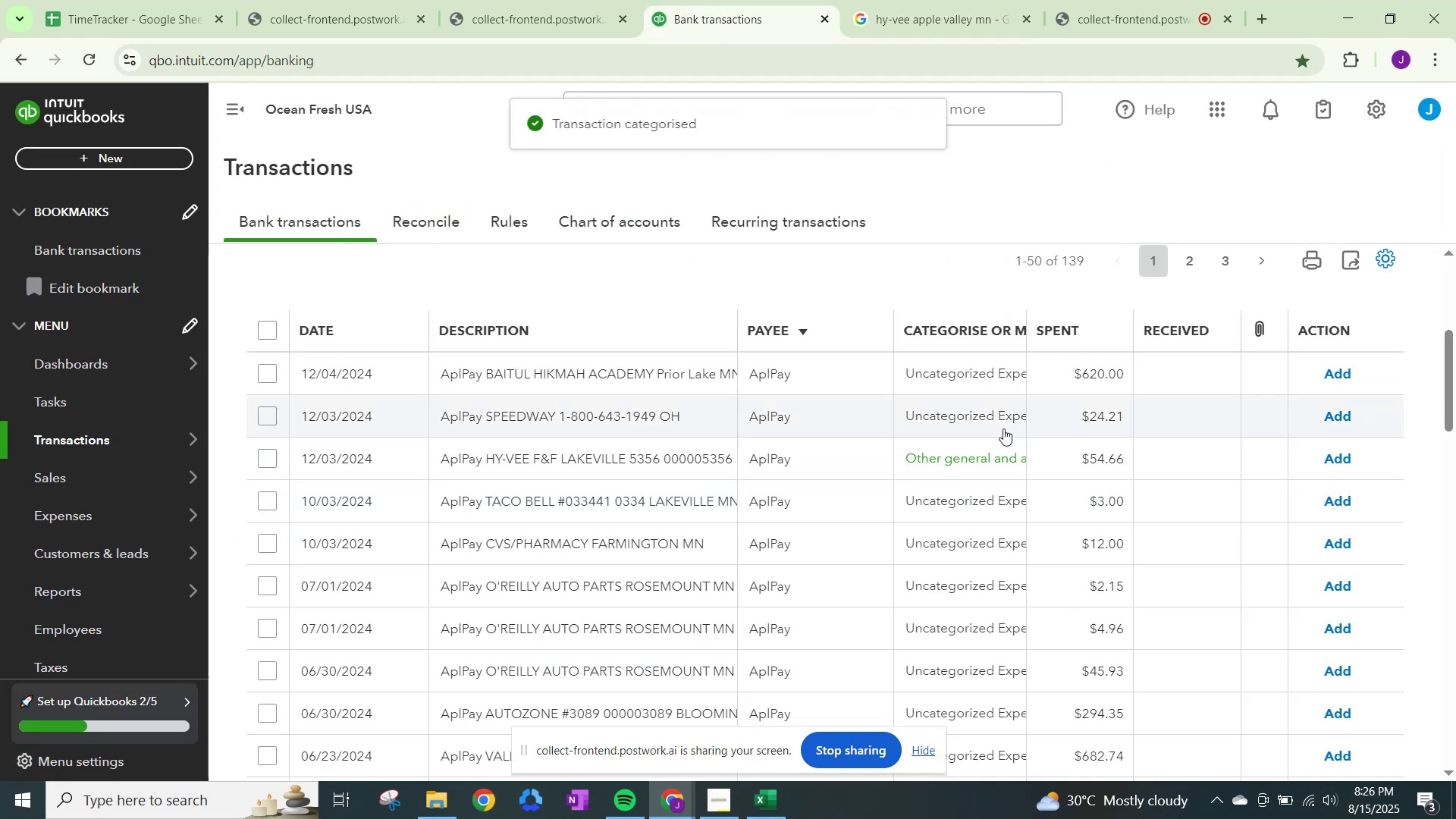 
left_click([906, 0])
 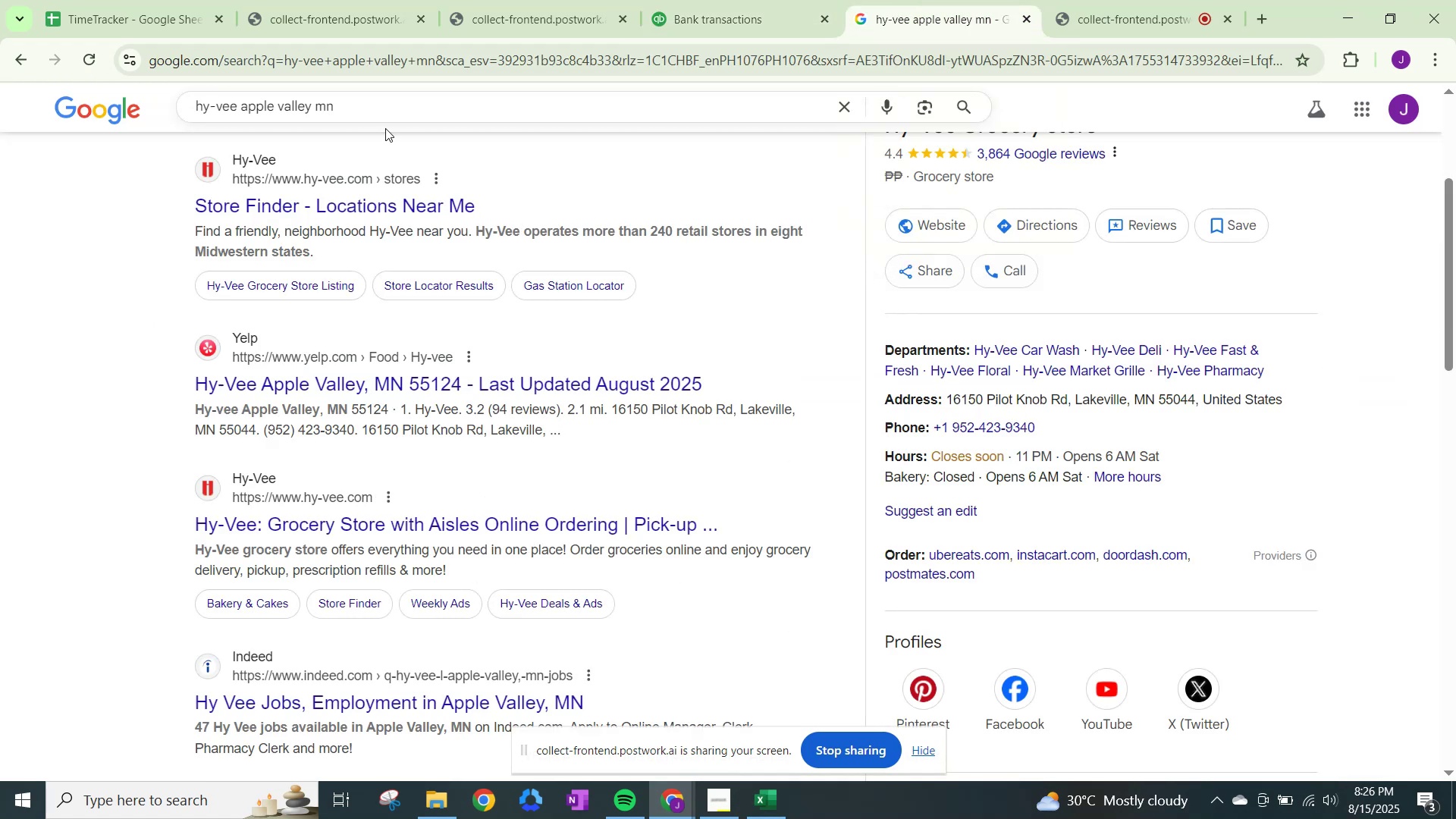 
left_click_drag(start_coordinate=[396, 101], to_coordinate=[0, 85])
 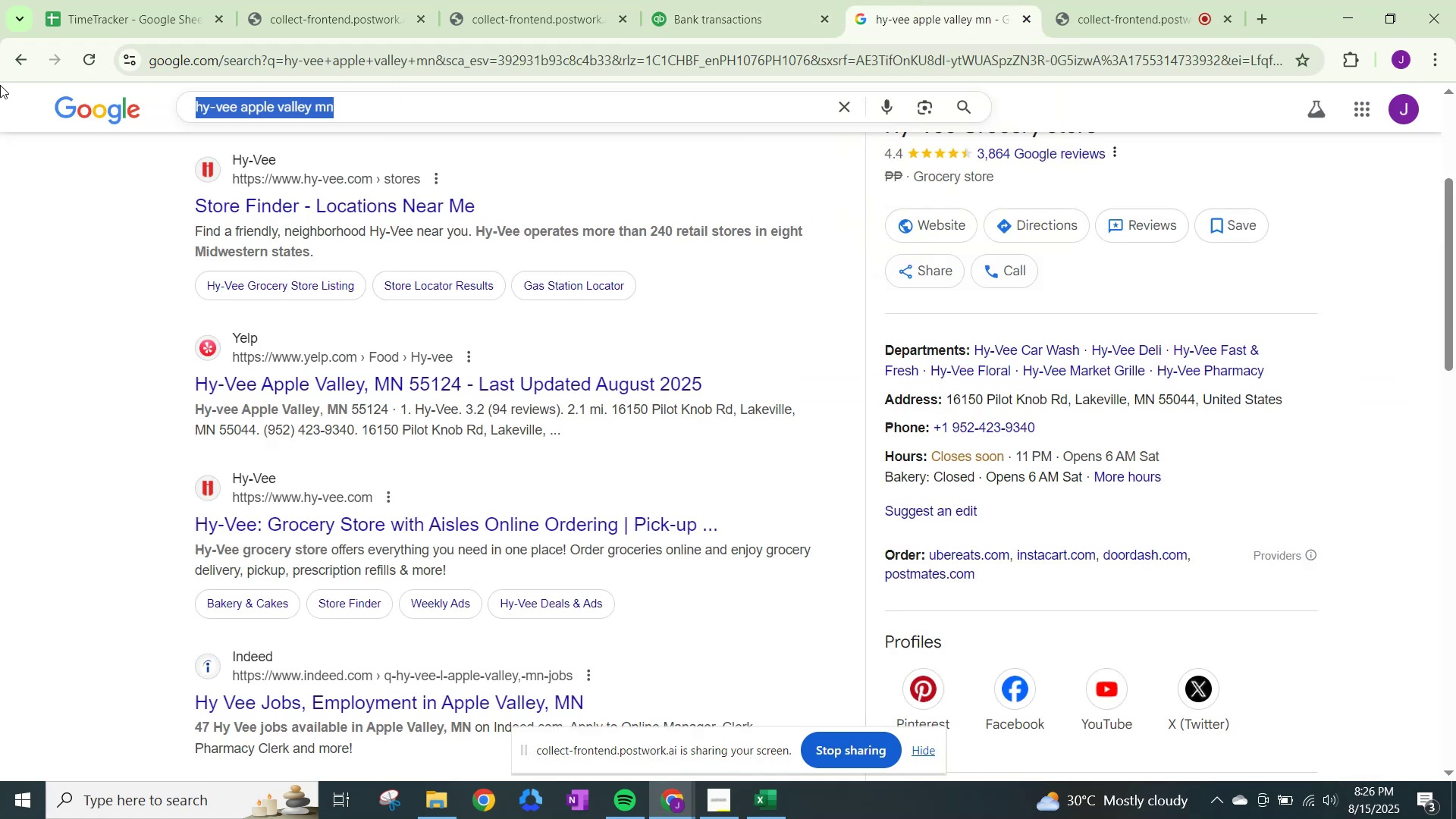 
type(vai)
 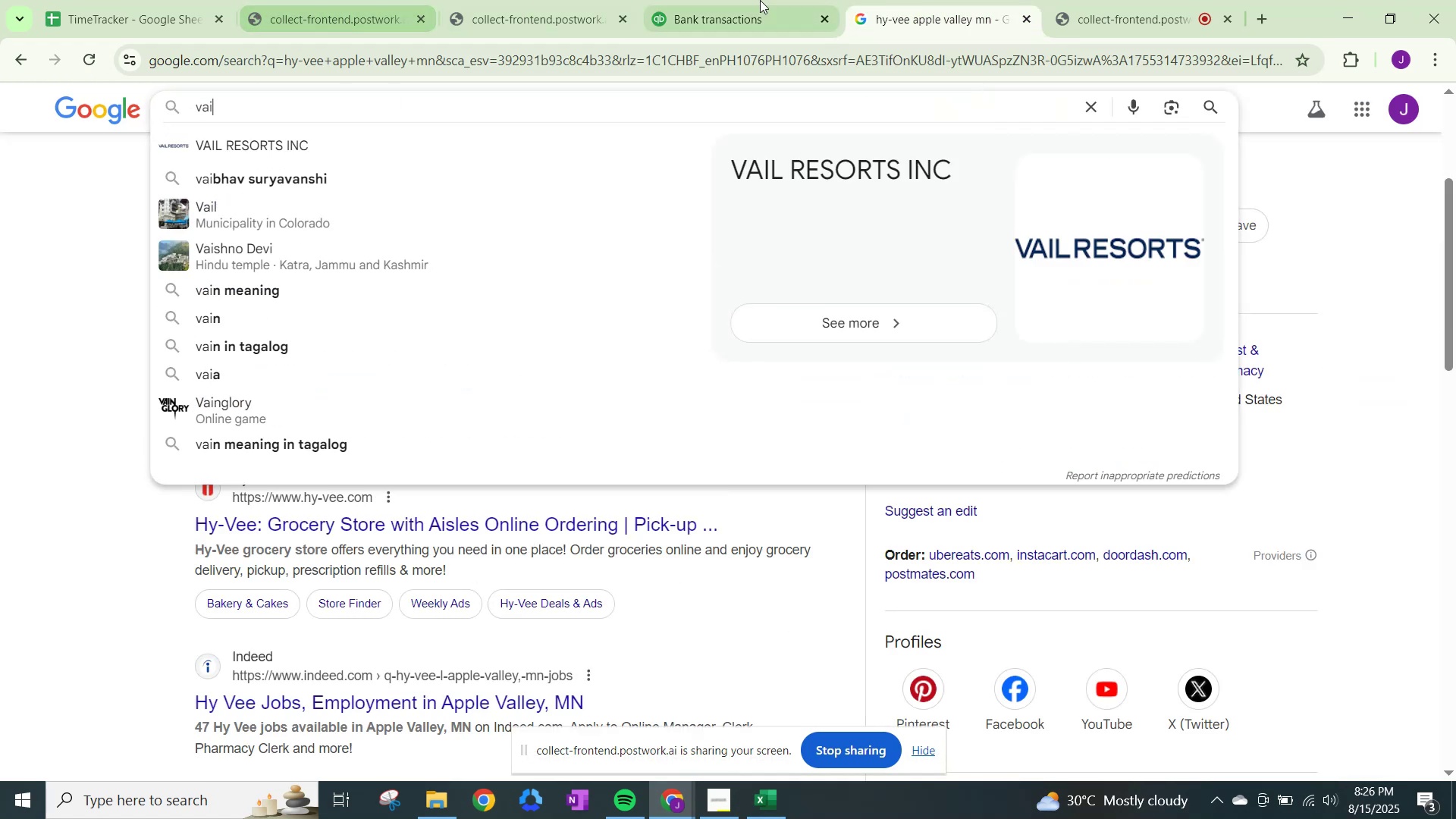 
left_click([733, 0])
 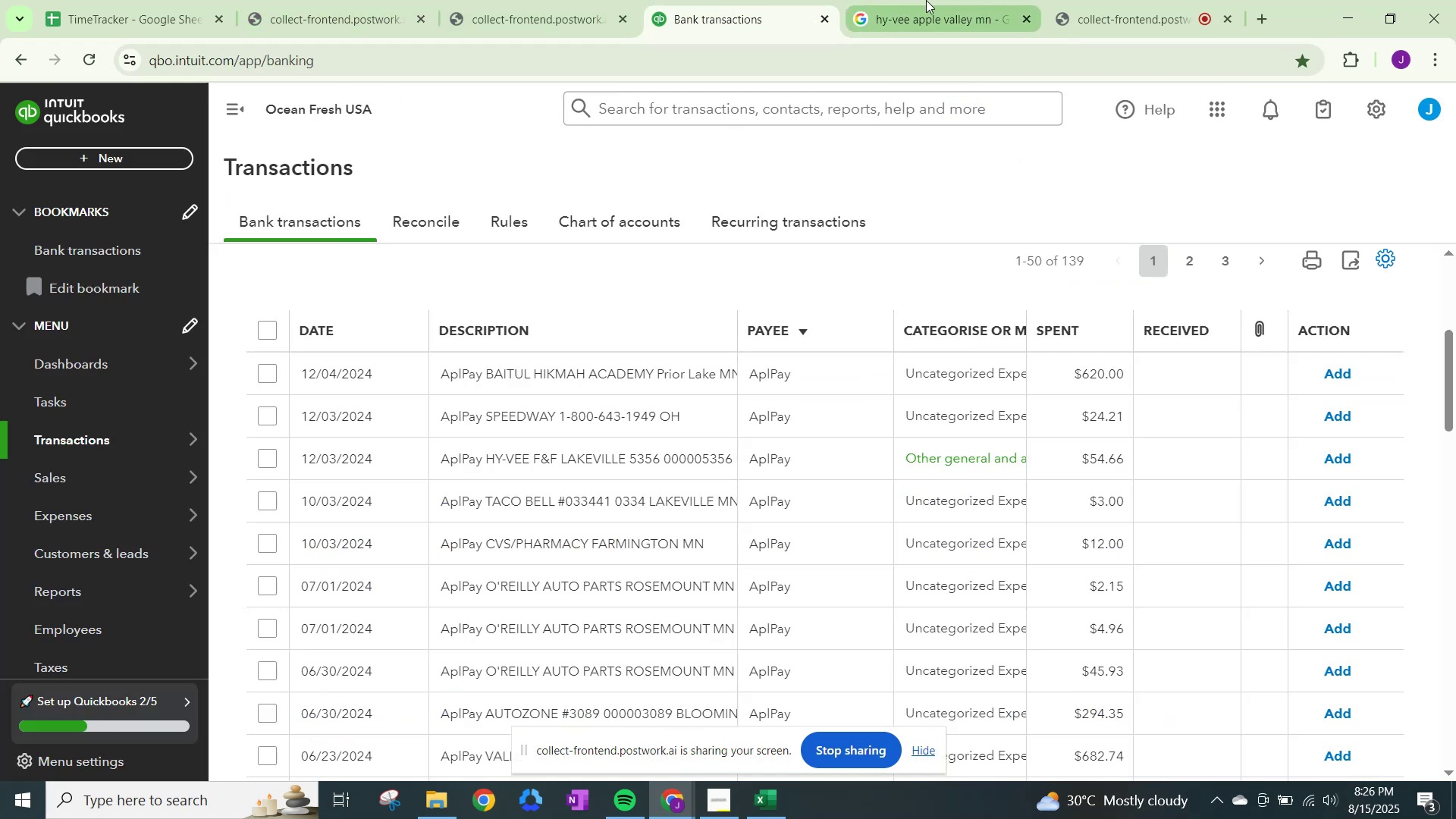 
left_click([926, 0])
 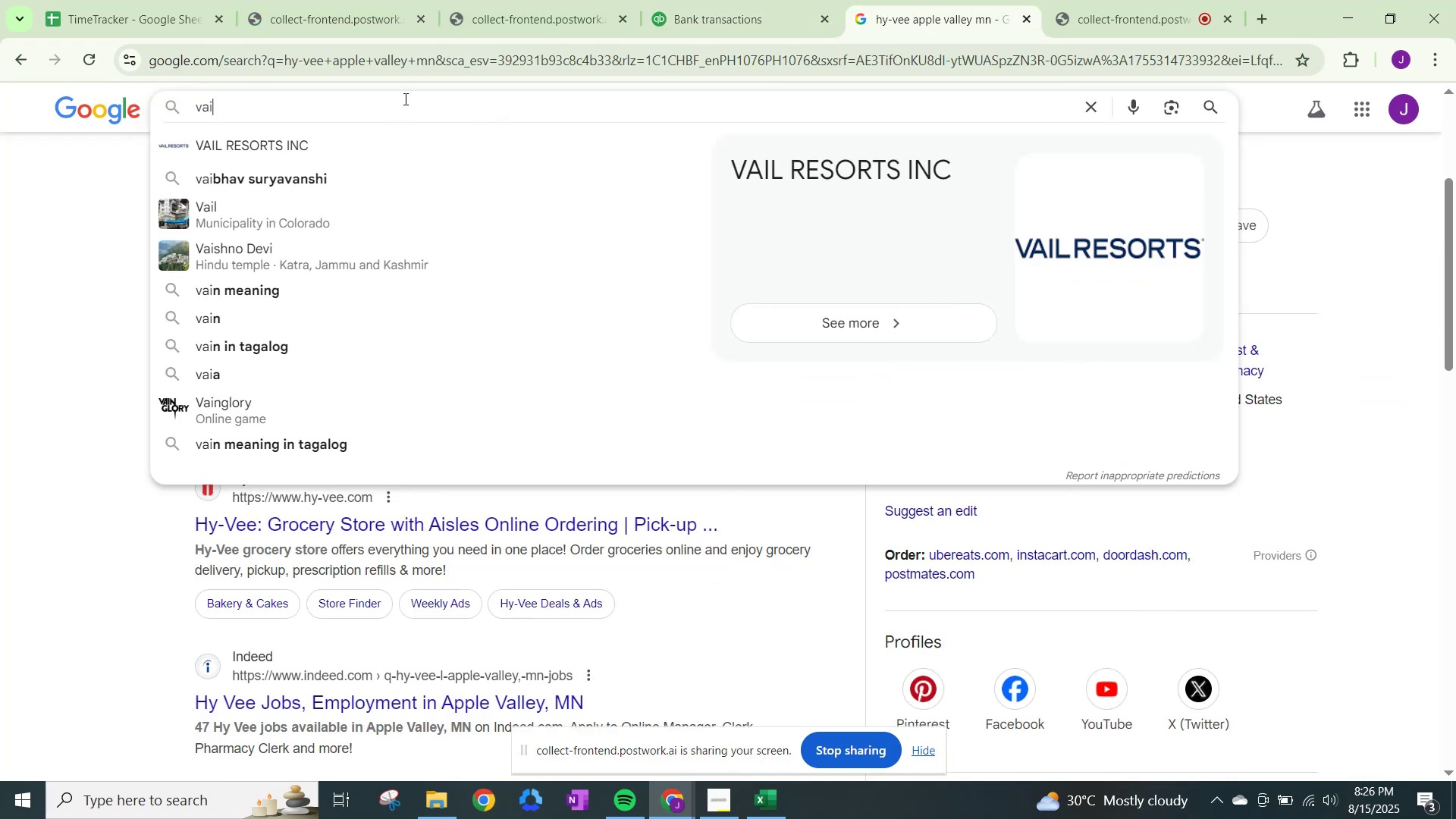 
left_click_drag(start_coordinate=[385, 103], to_coordinate=[0, 74])
 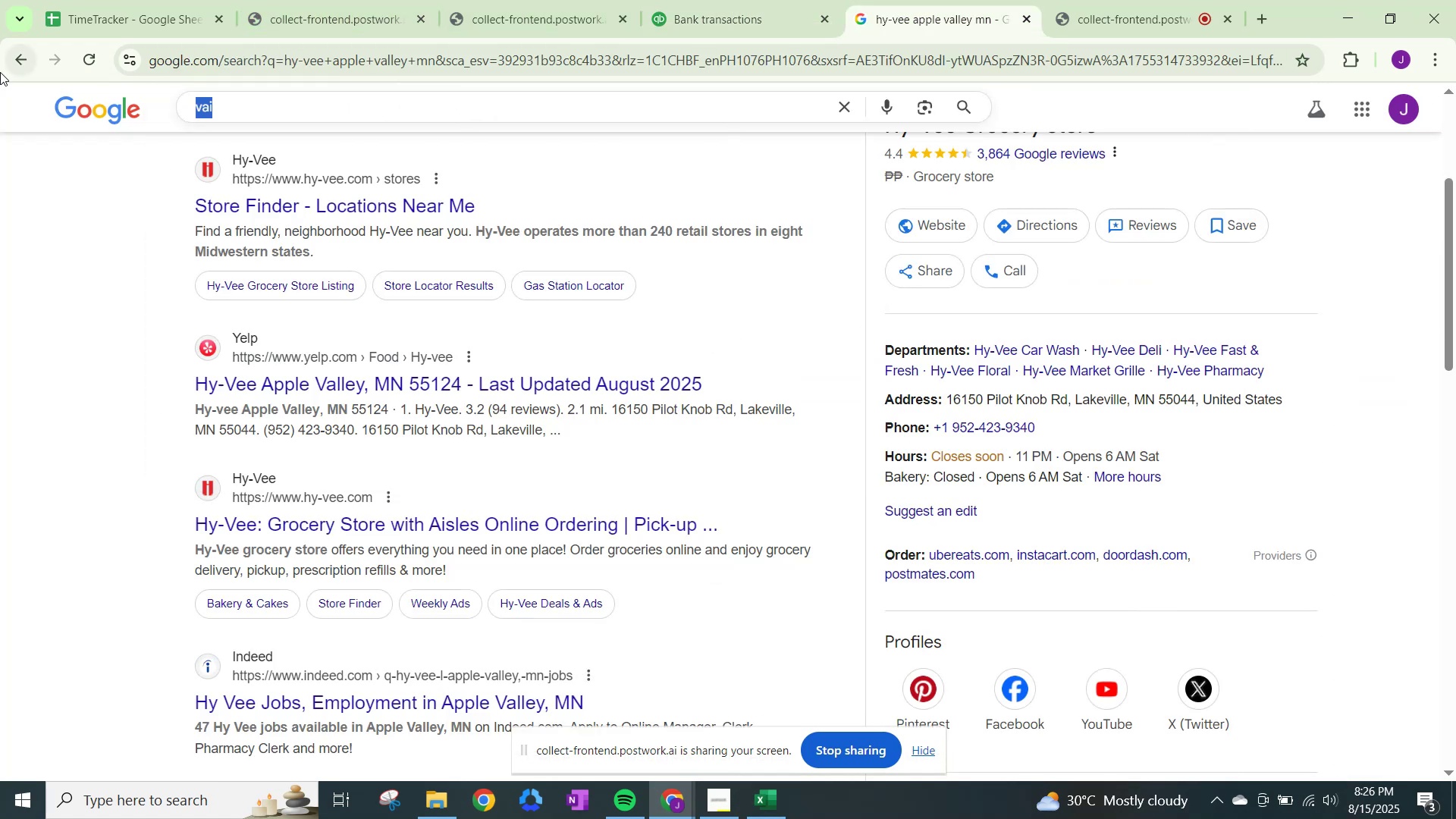 
type(baitul)
 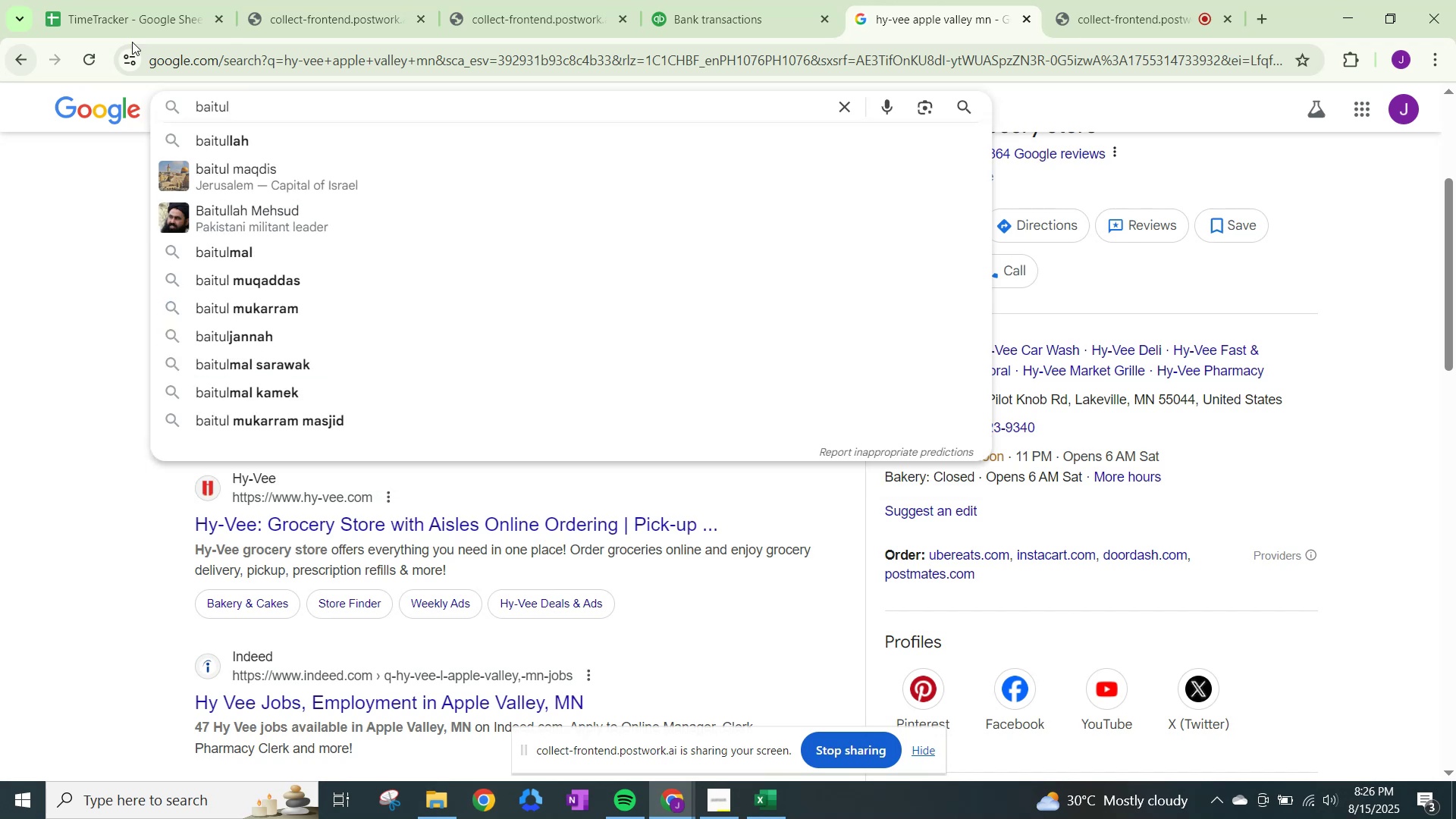 
left_click([733, 0])
 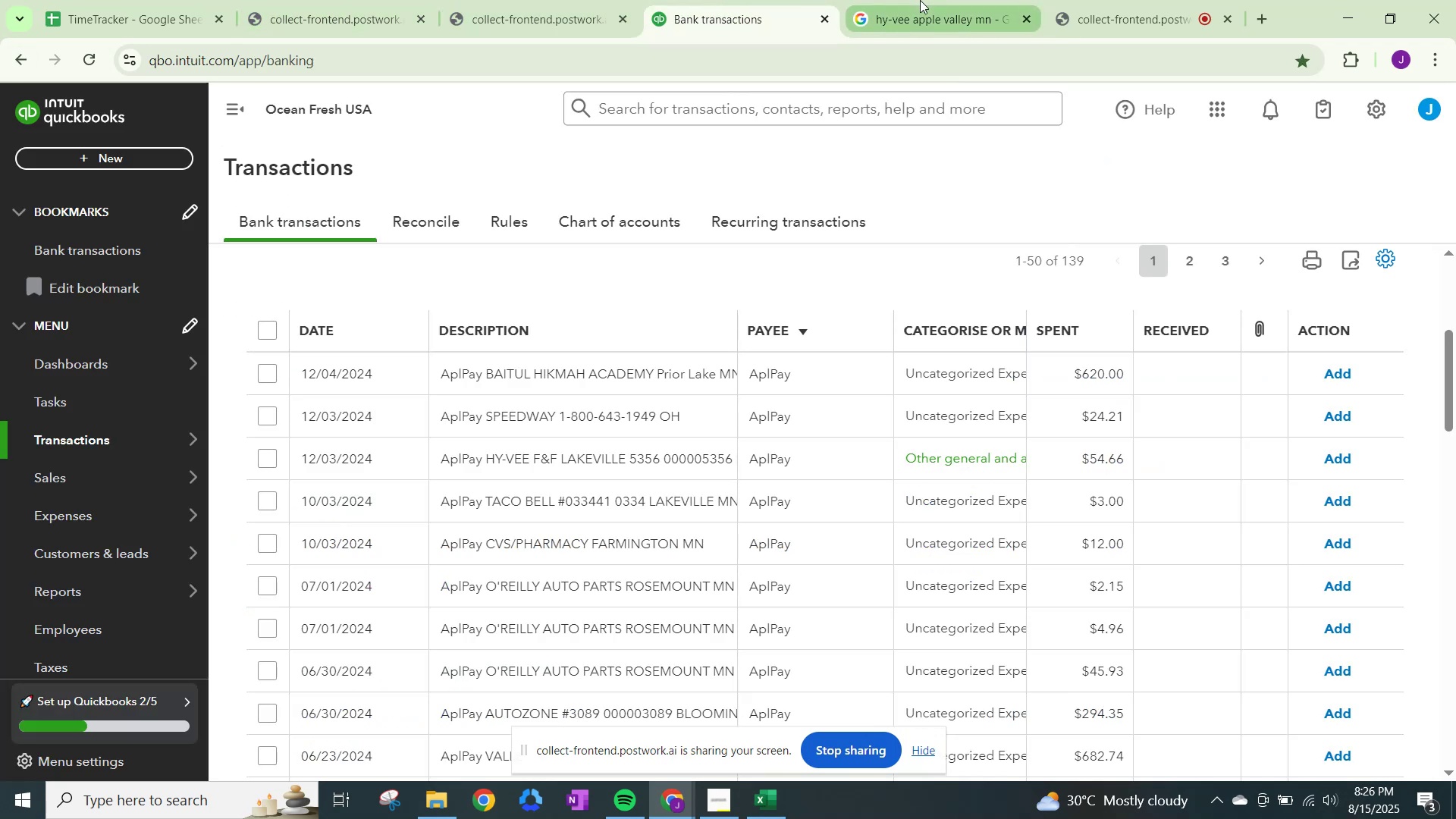 
left_click([920, 0])
 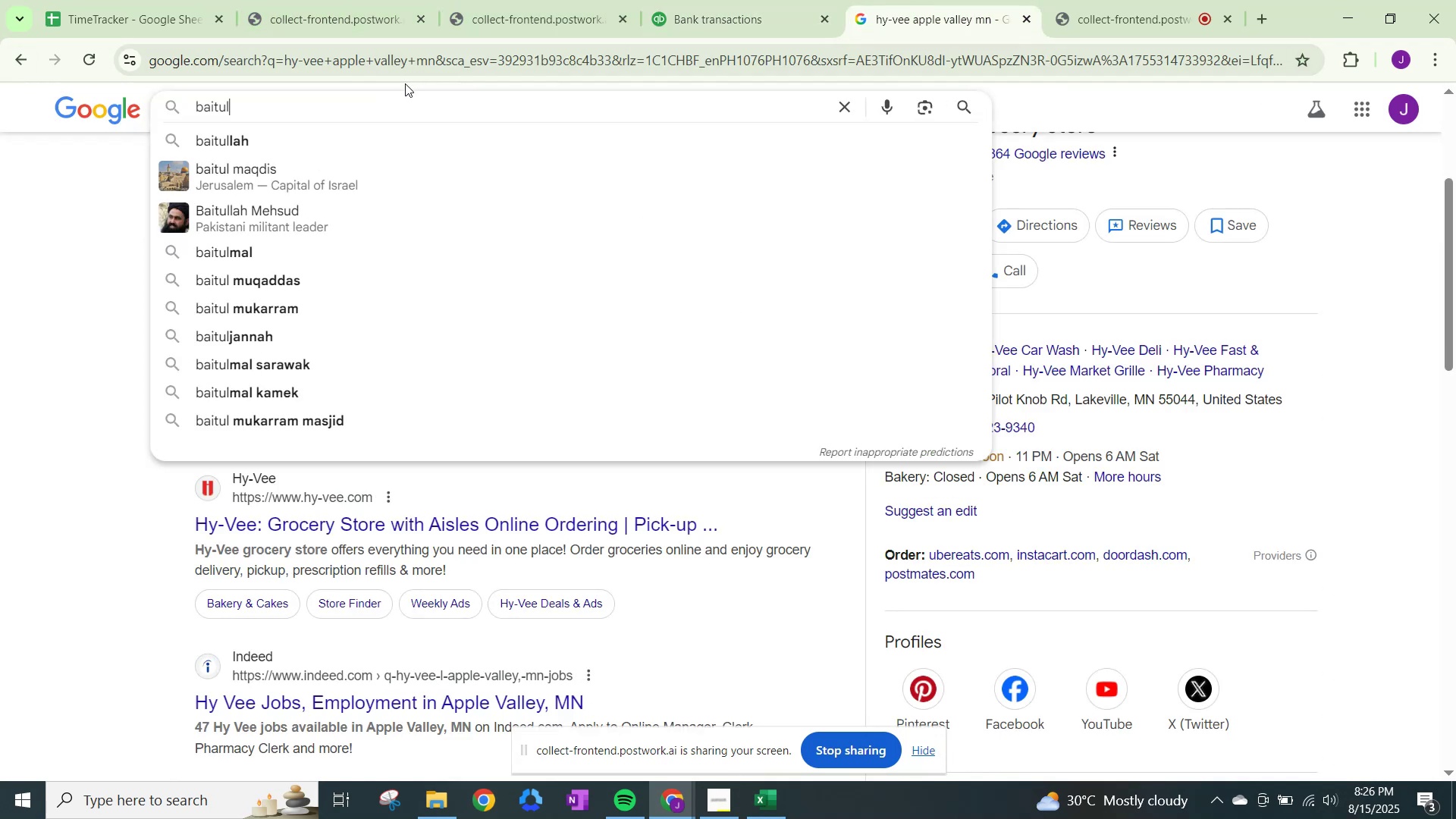 
type( hikman)
 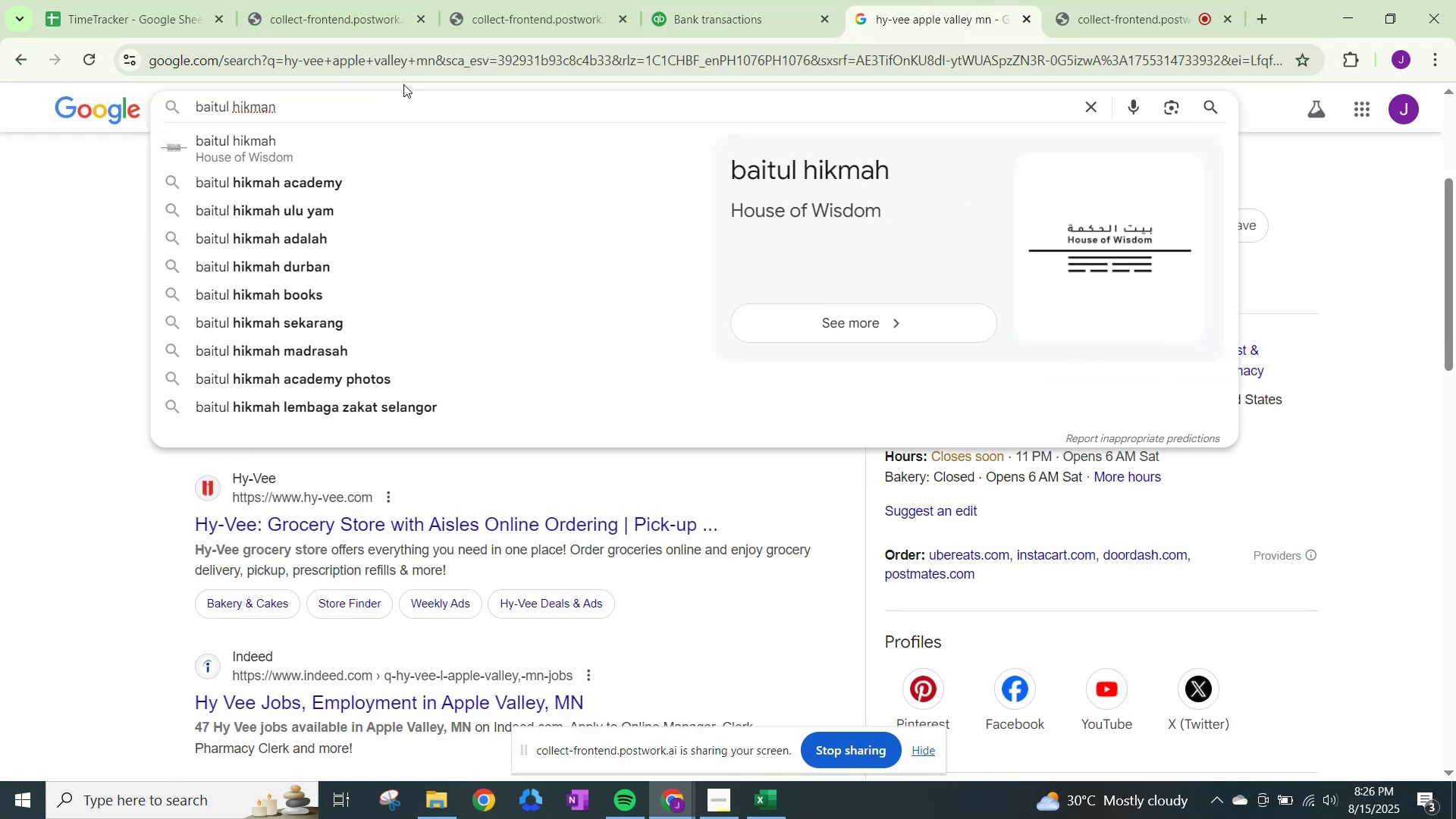 
key(Enter)
 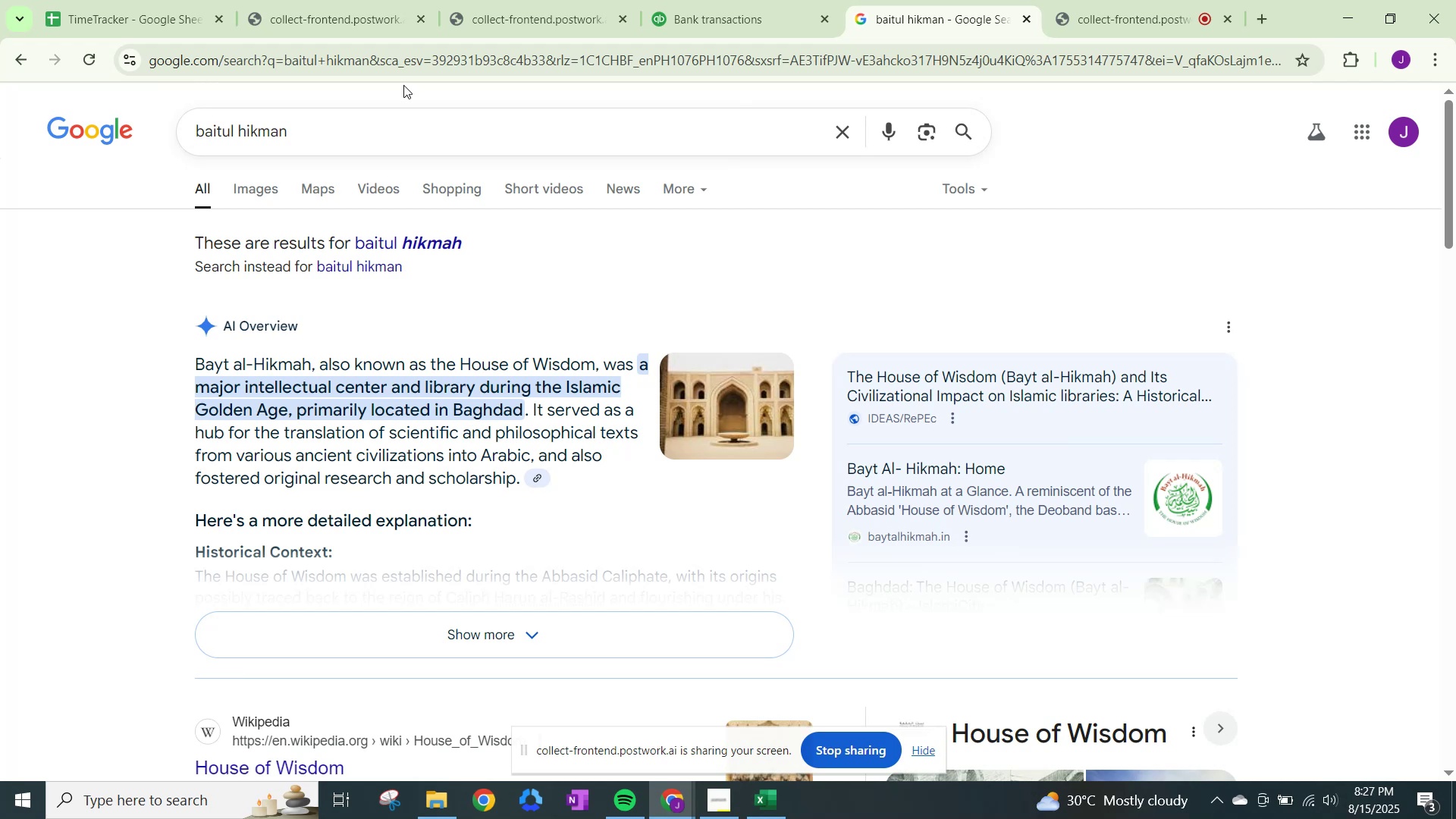 
wait(6.52)
 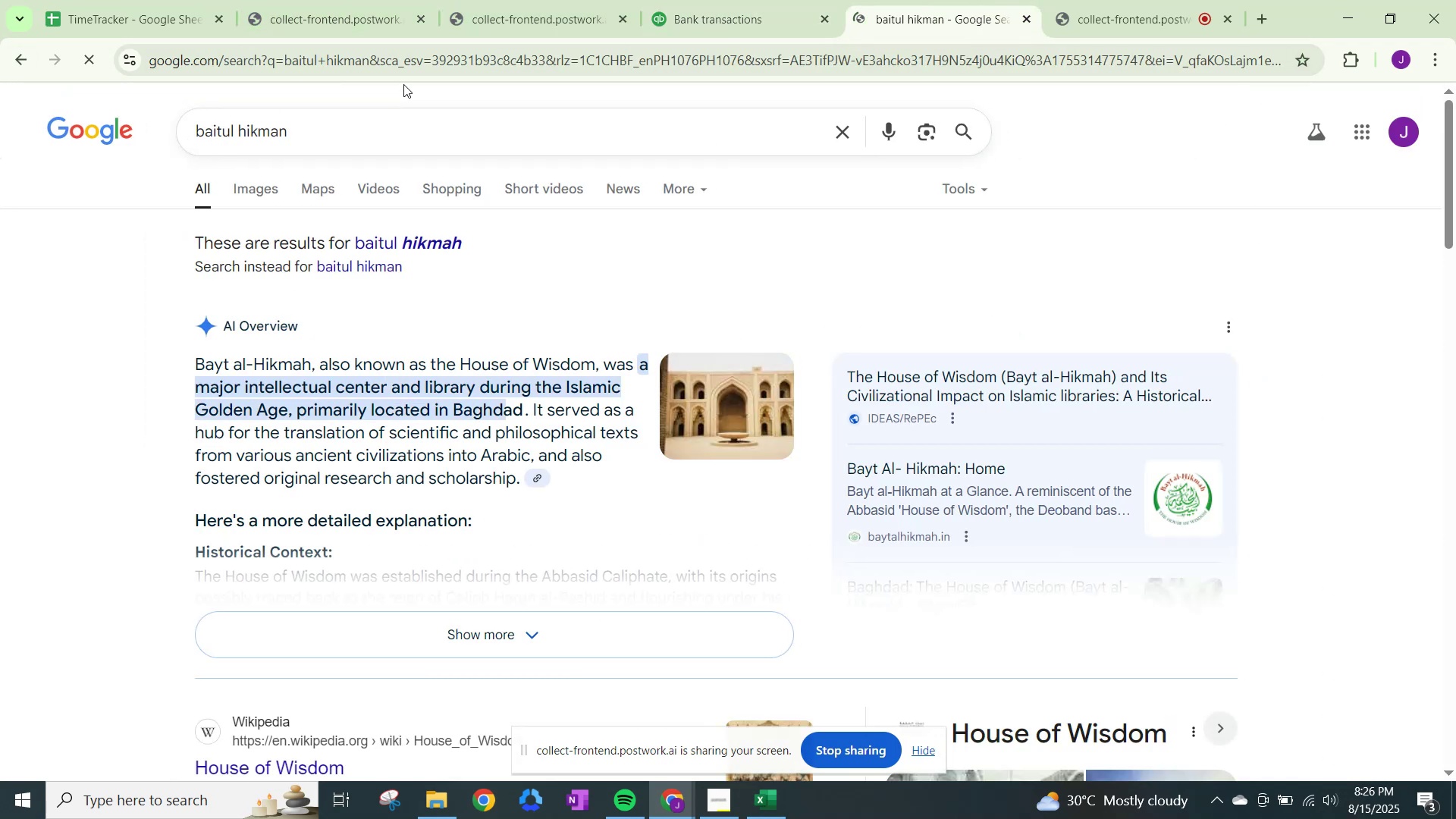 
left_click([739, 0])
 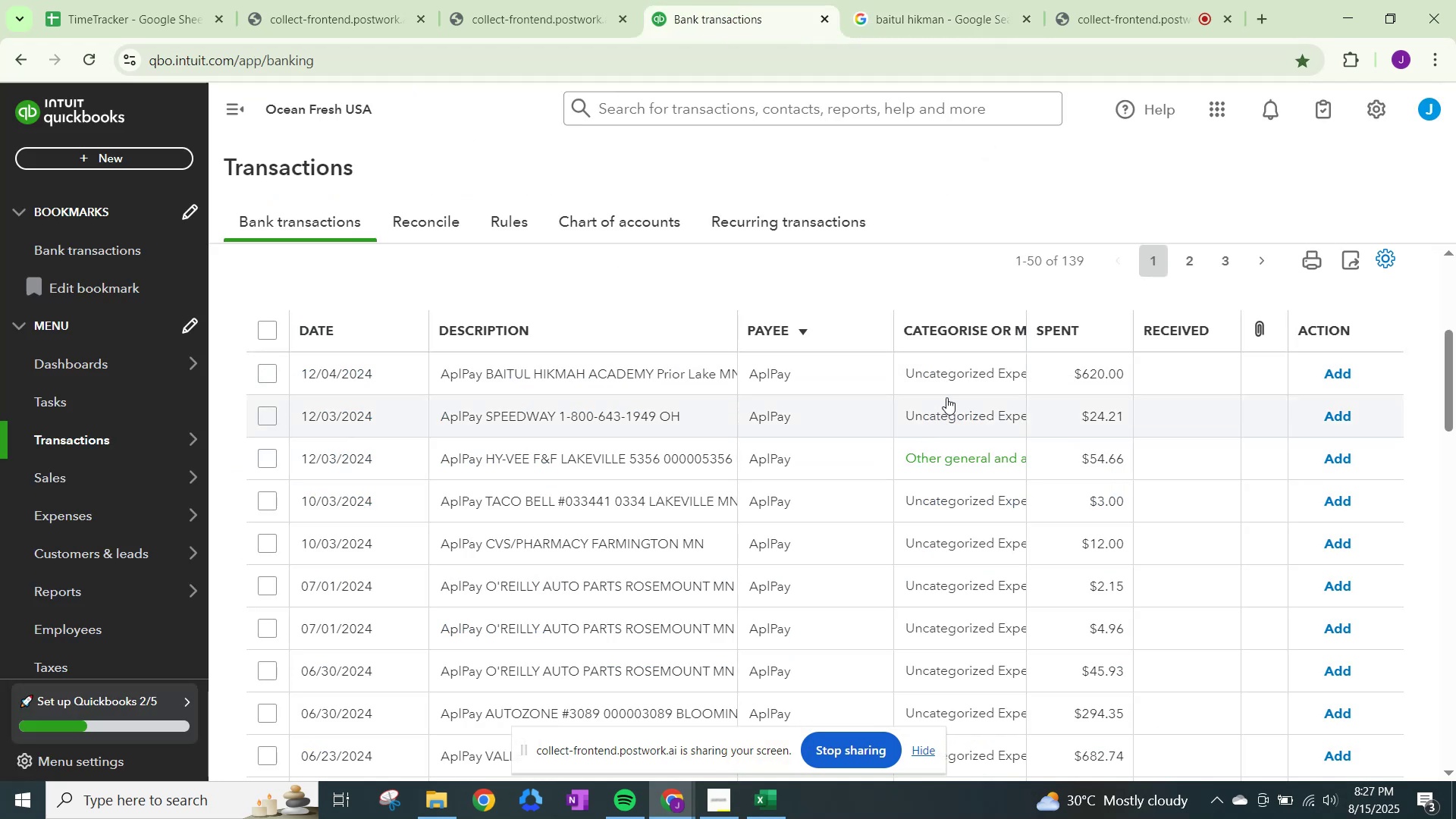 
left_click([968, 369])
 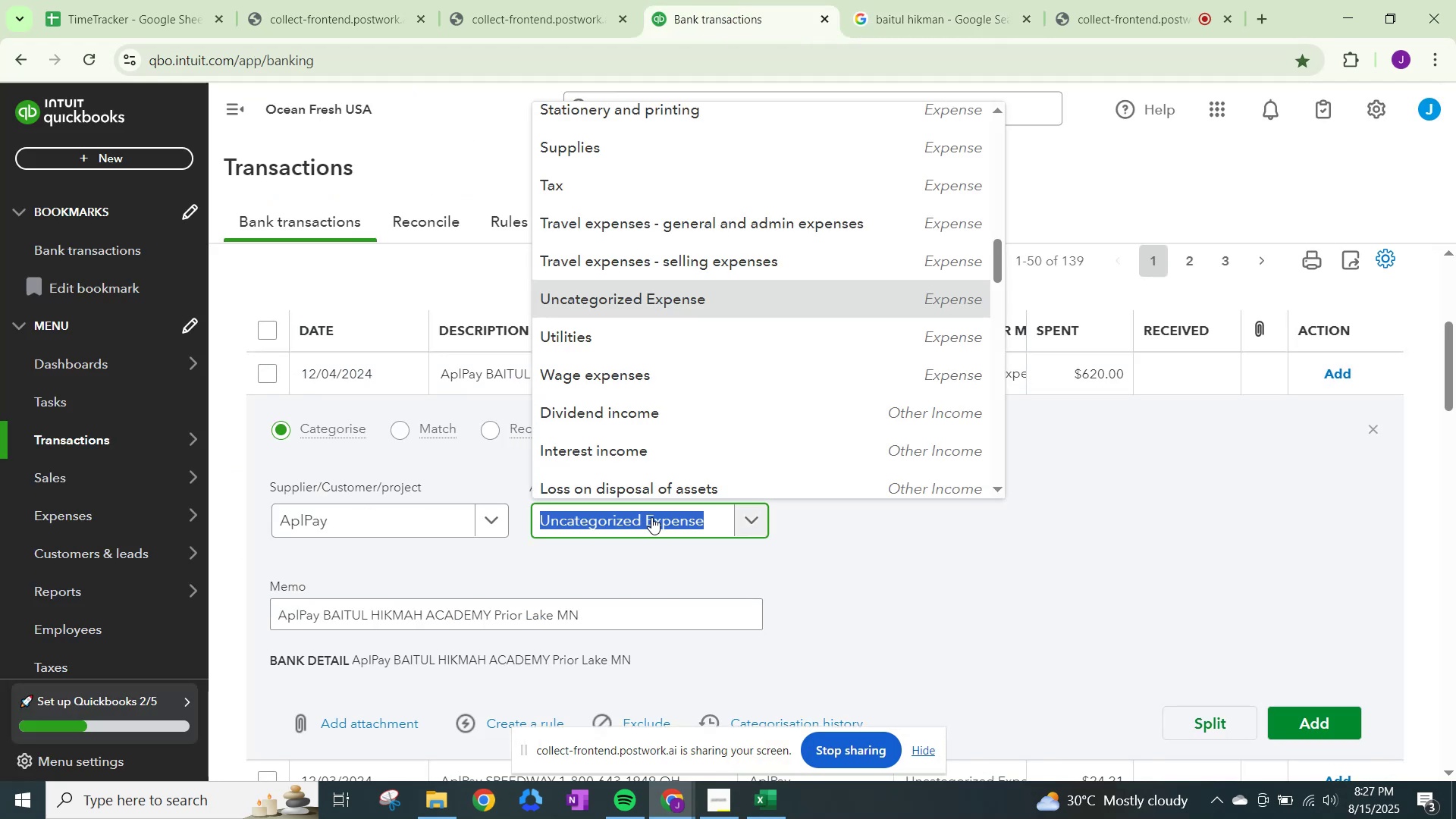 
type(other)
 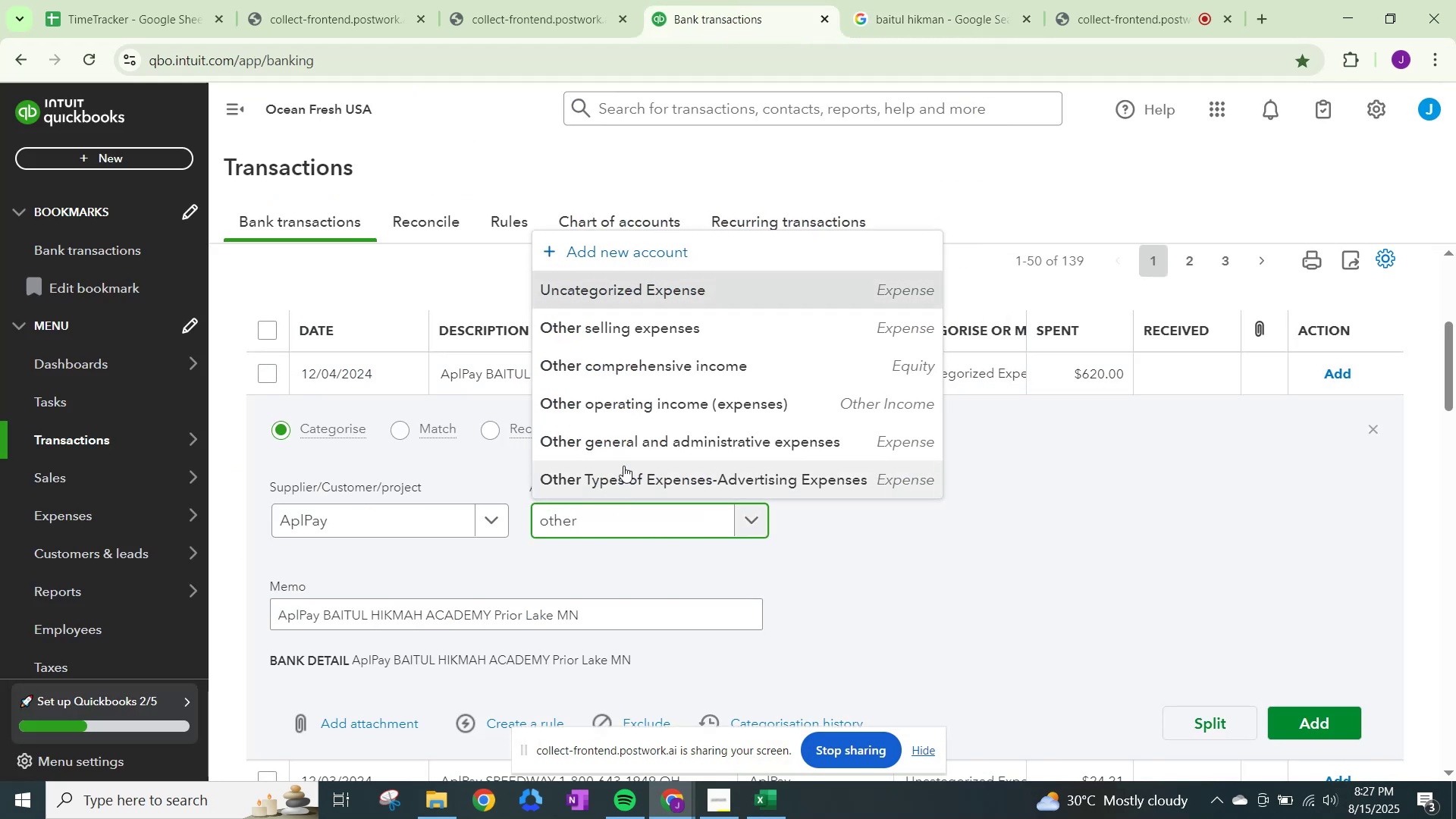 
left_click([632, 444])
 